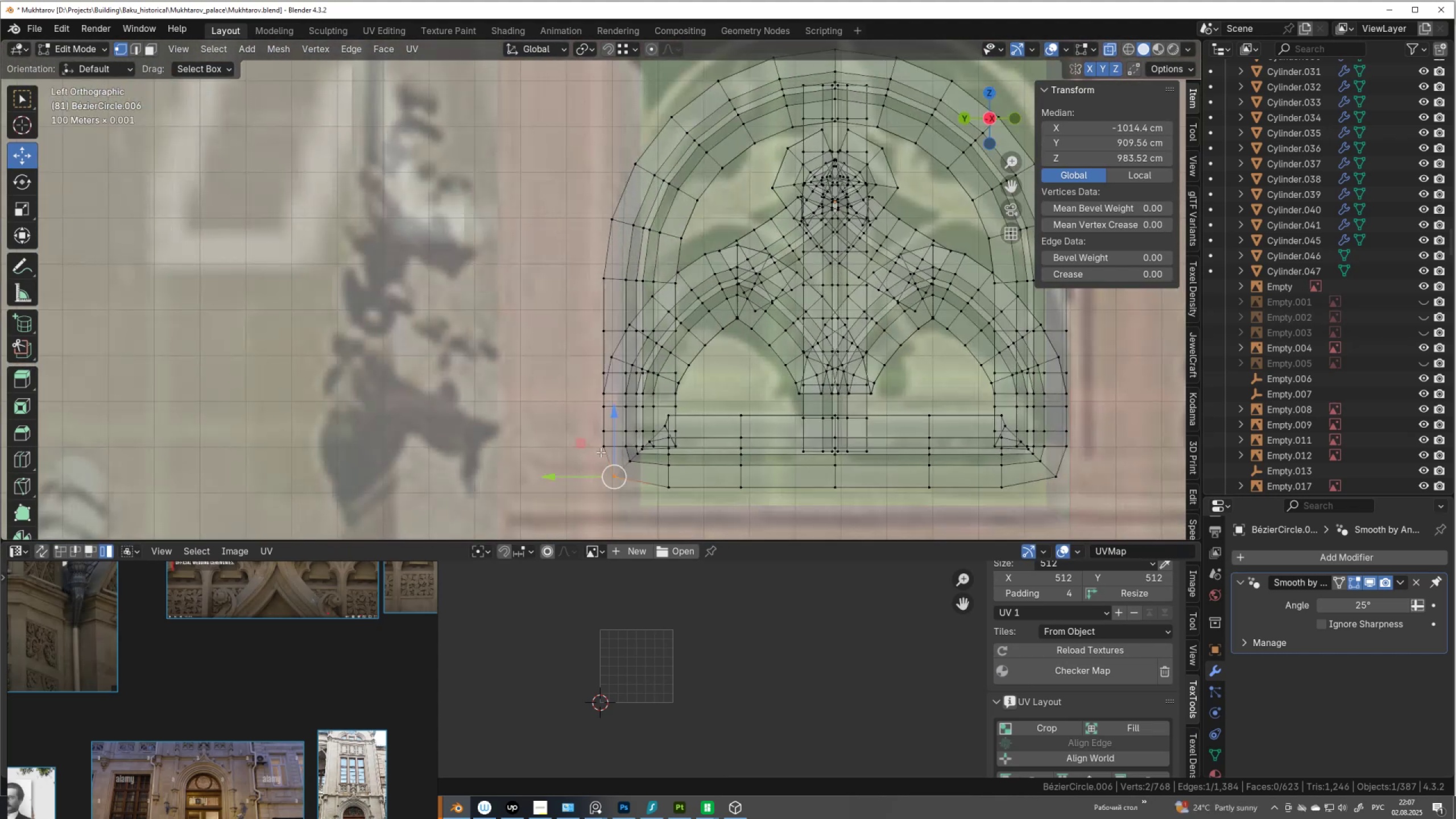 
hold_key(key=ControlLeft, duration=0.79)
 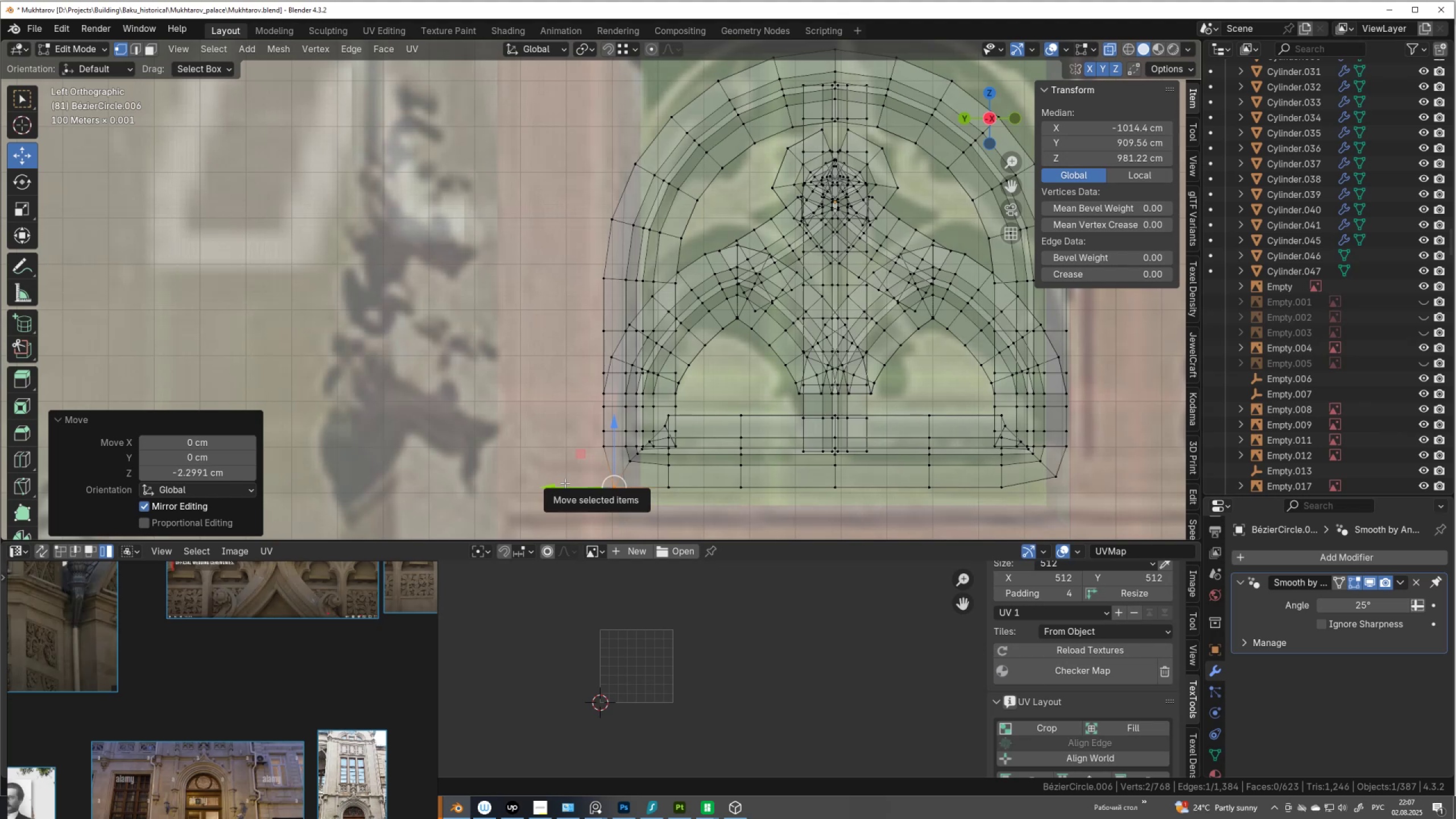 
hold_key(key=ControlLeft, duration=0.68)
 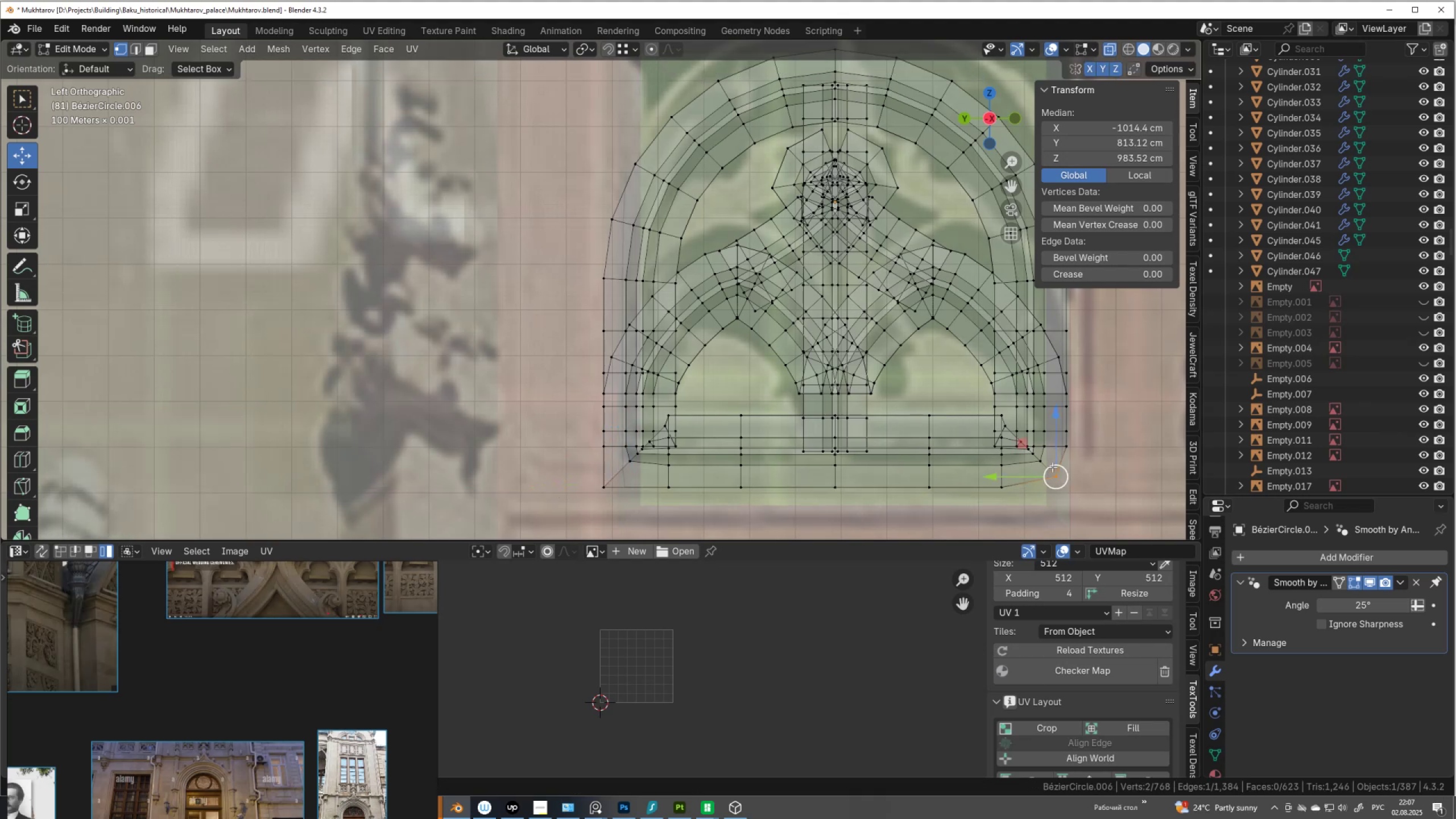 
hold_key(key=ControlLeft, duration=0.53)
 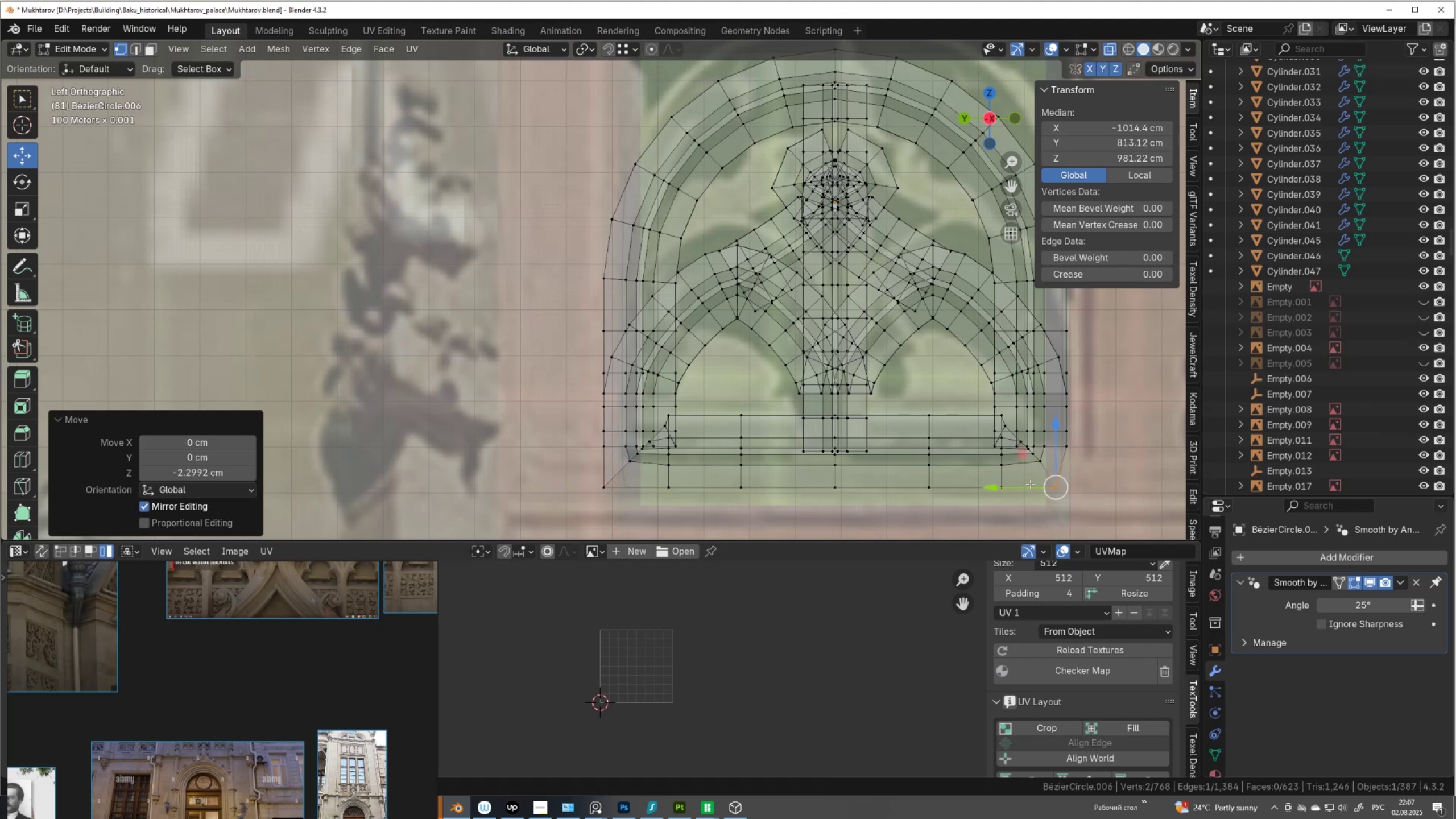 
hold_key(key=ControlLeft, duration=0.51)
 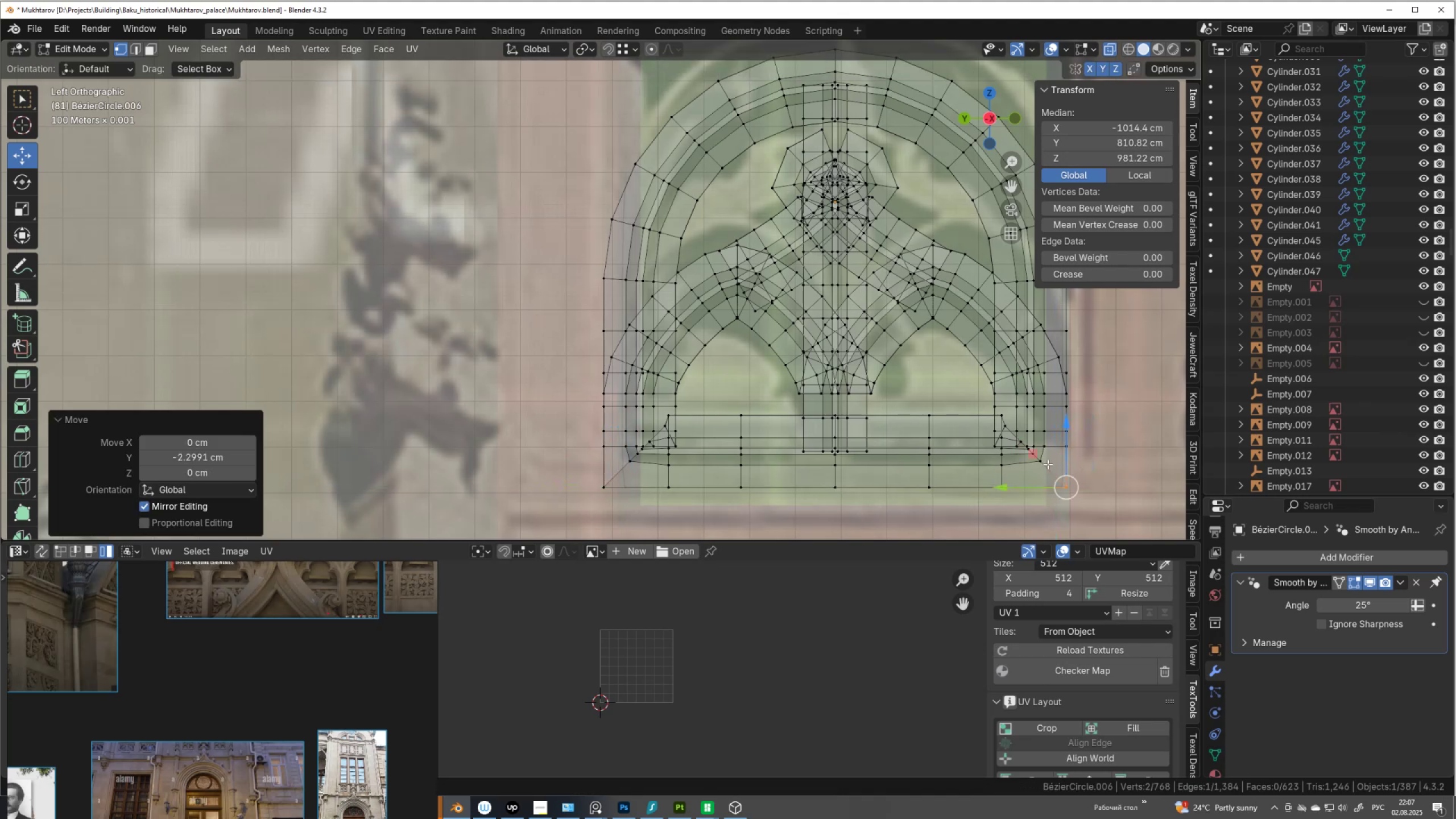 
key(Alt+AltLeft)
 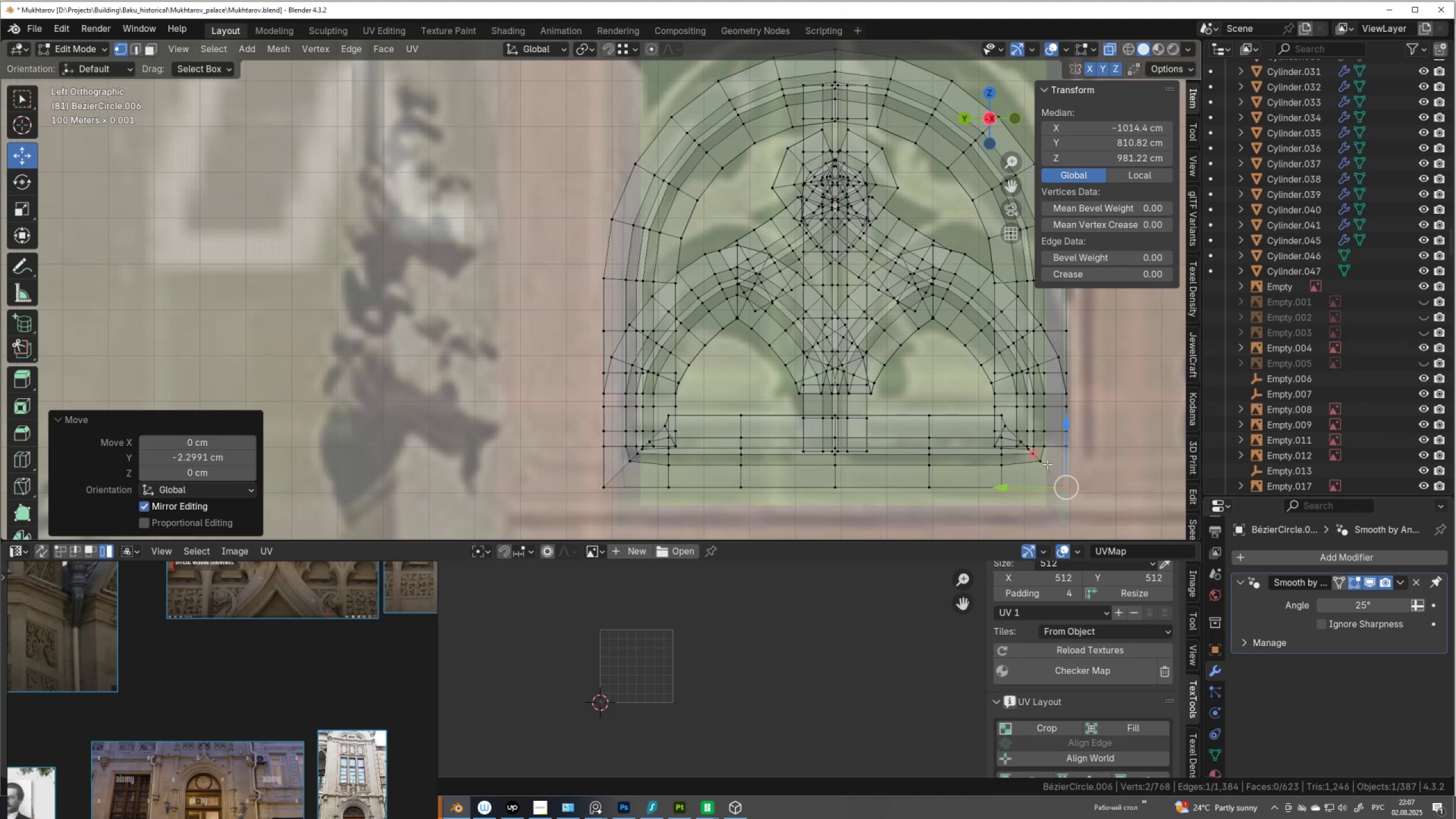 
key(Alt+Z)
 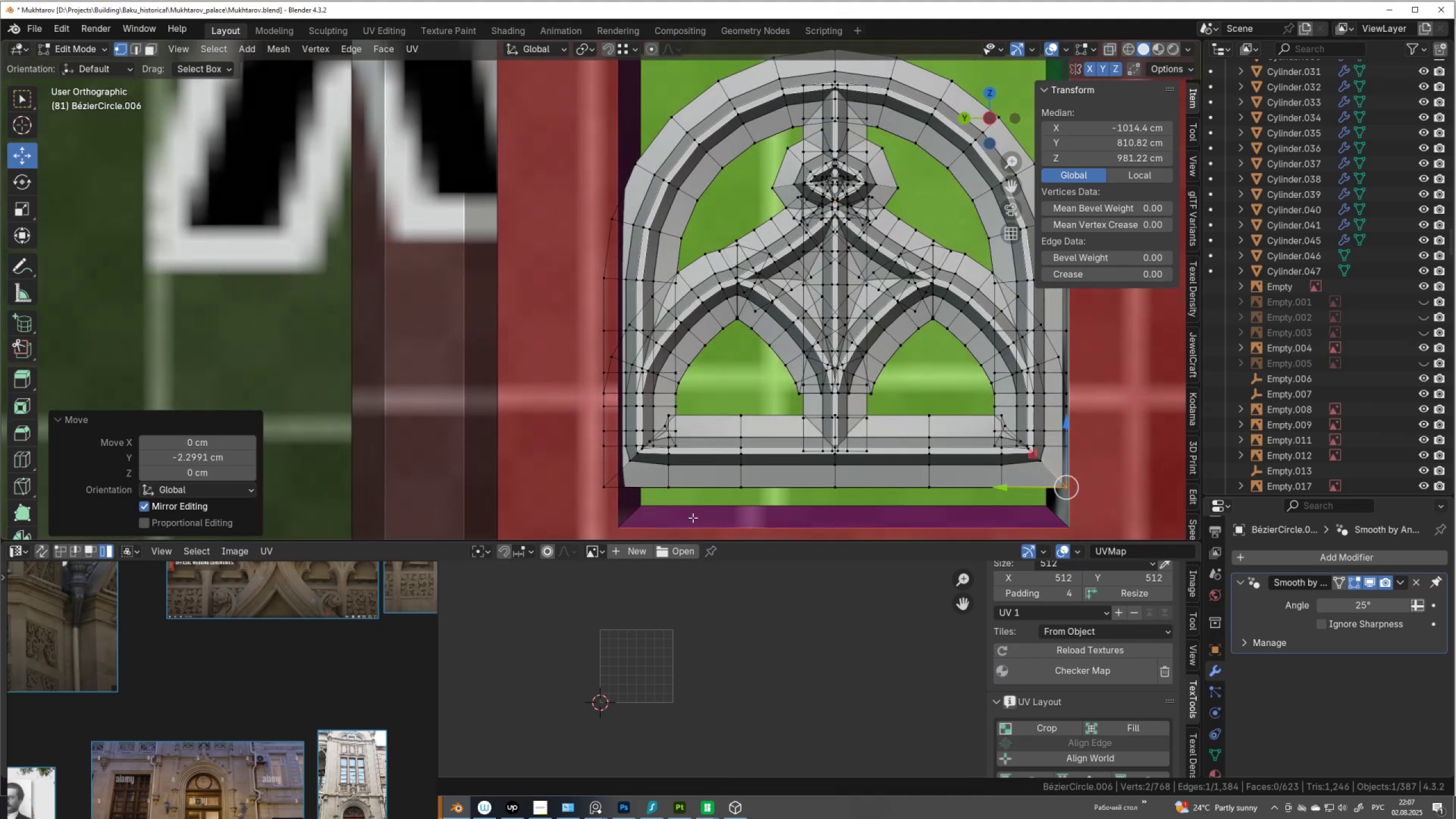 
hold_key(key=ShiftLeft, duration=0.61)
 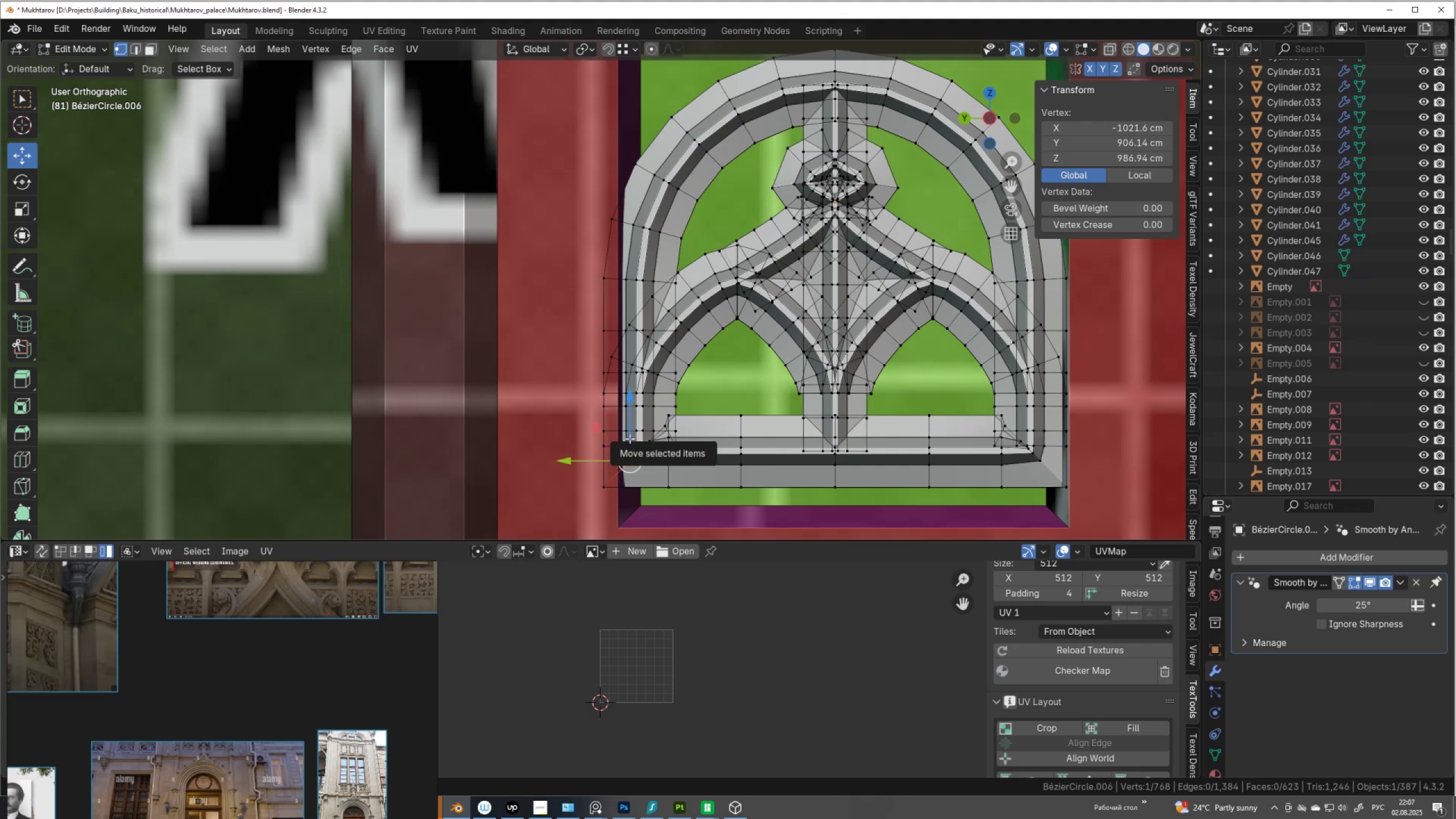 
hold_key(key=ControlLeft, duration=0.6)
 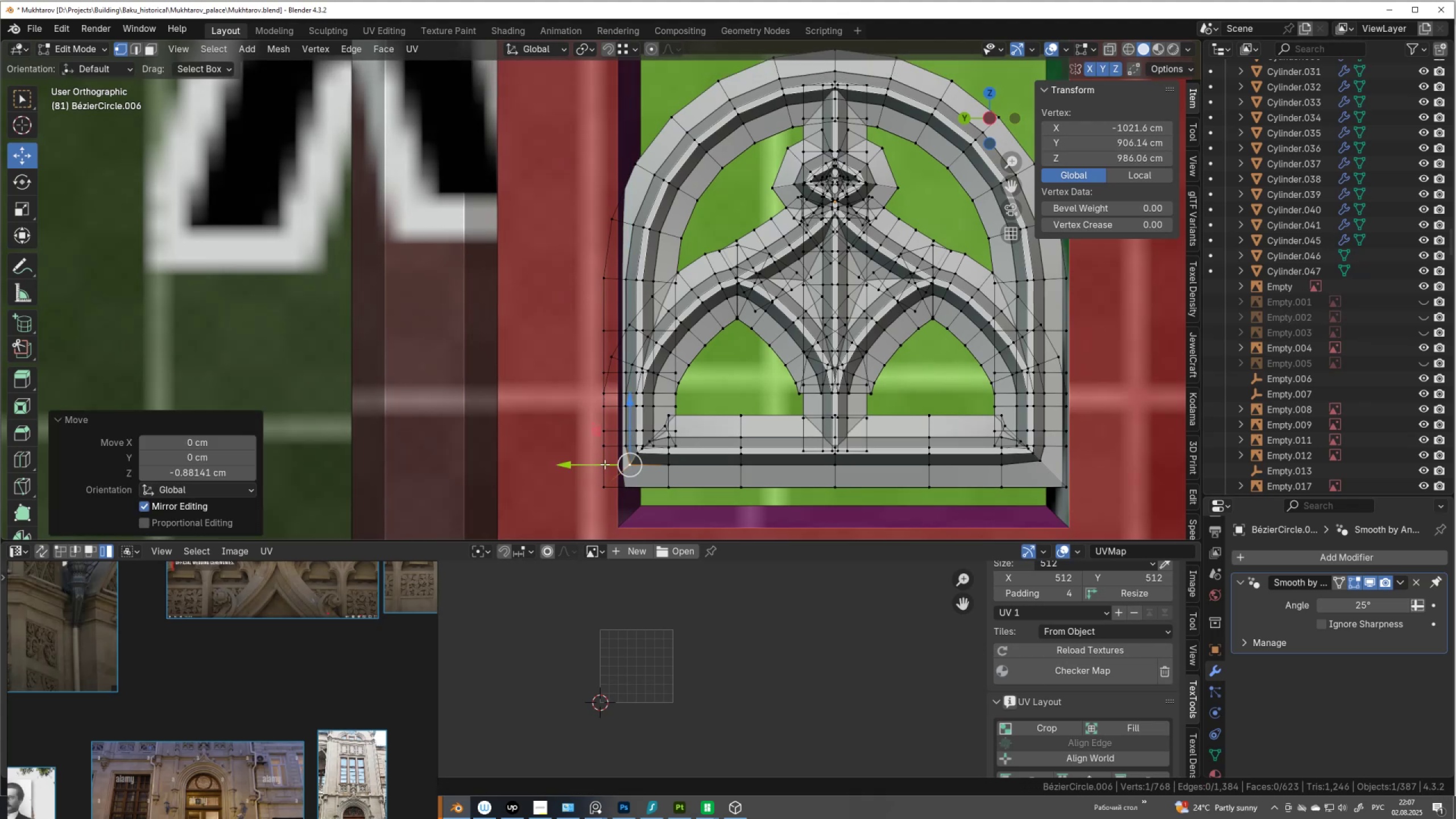 
hold_key(key=ControlLeft, duration=0.51)
 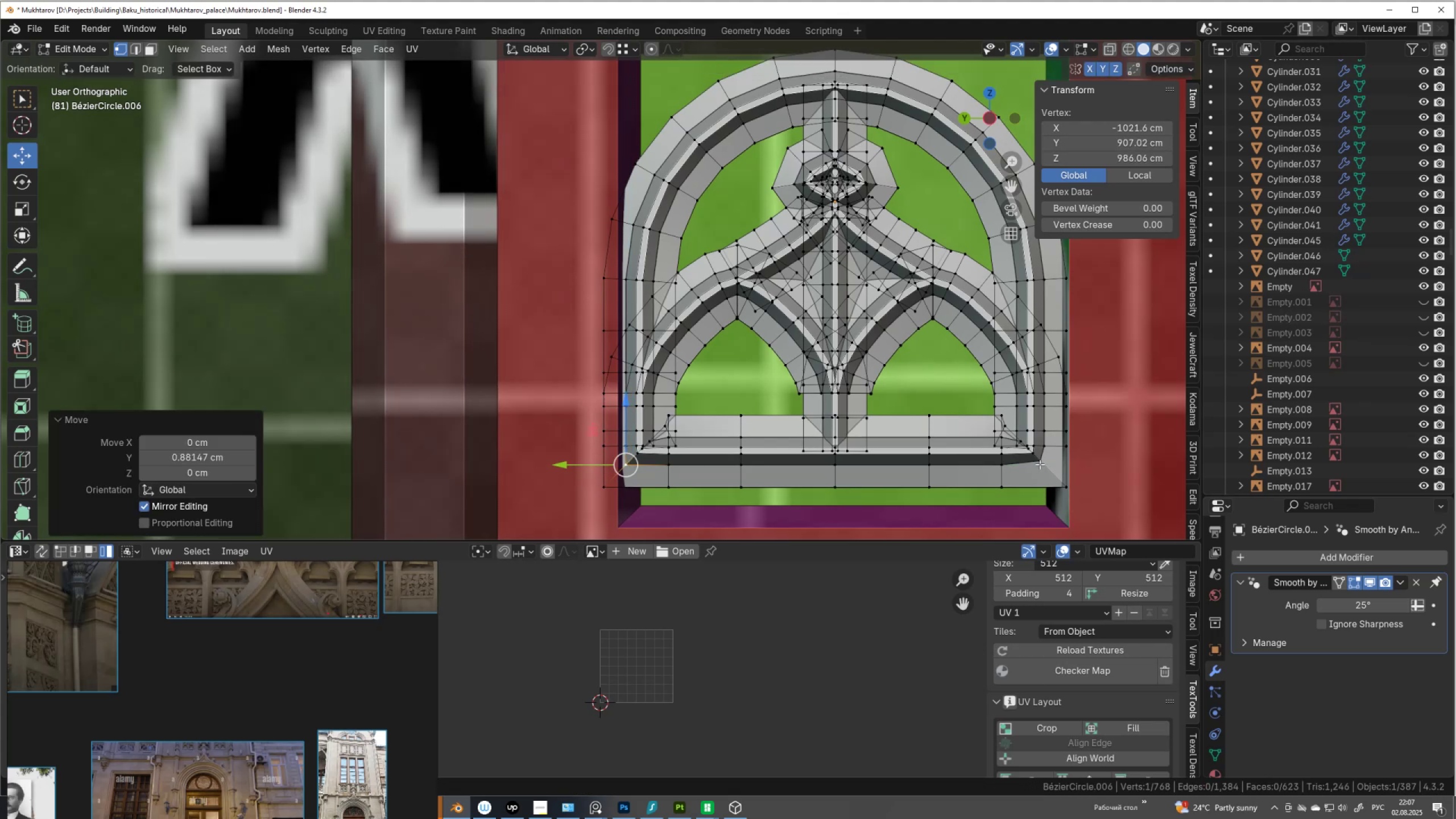 
left_click([1040, 462])
 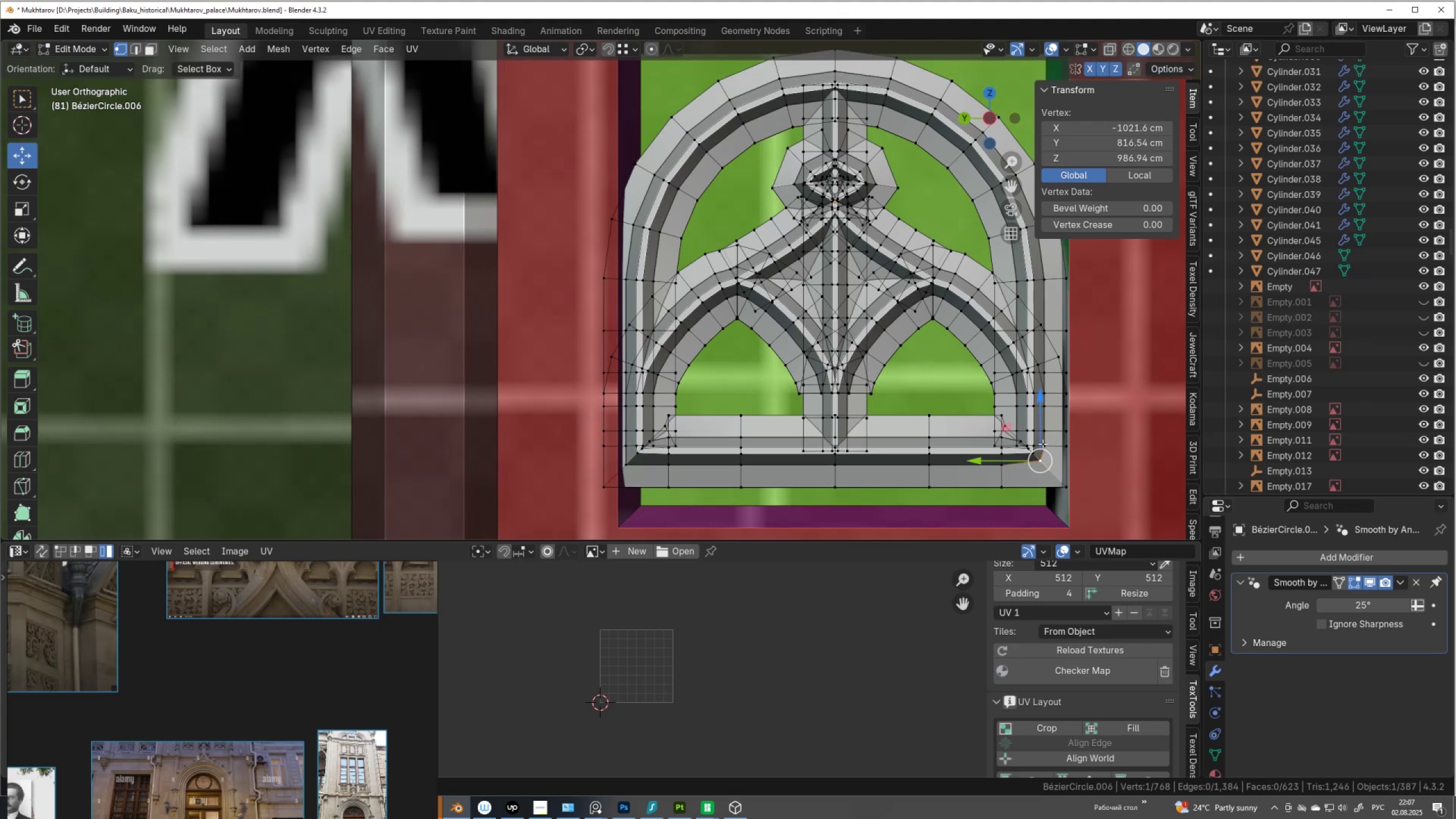 
hold_key(key=ControlLeft, duration=0.5)
 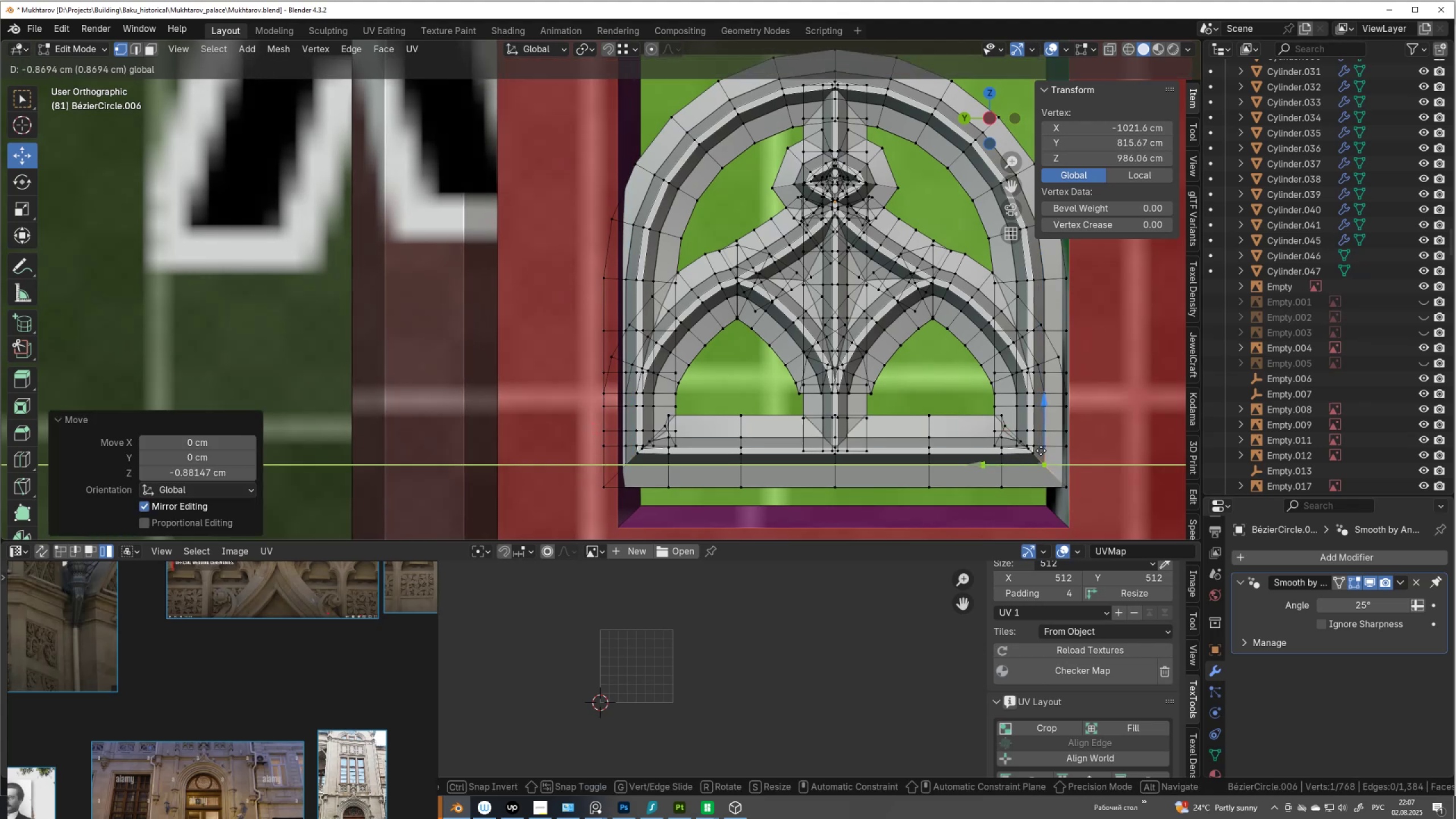 
hold_key(key=ControlLeft, duration=0.46)
 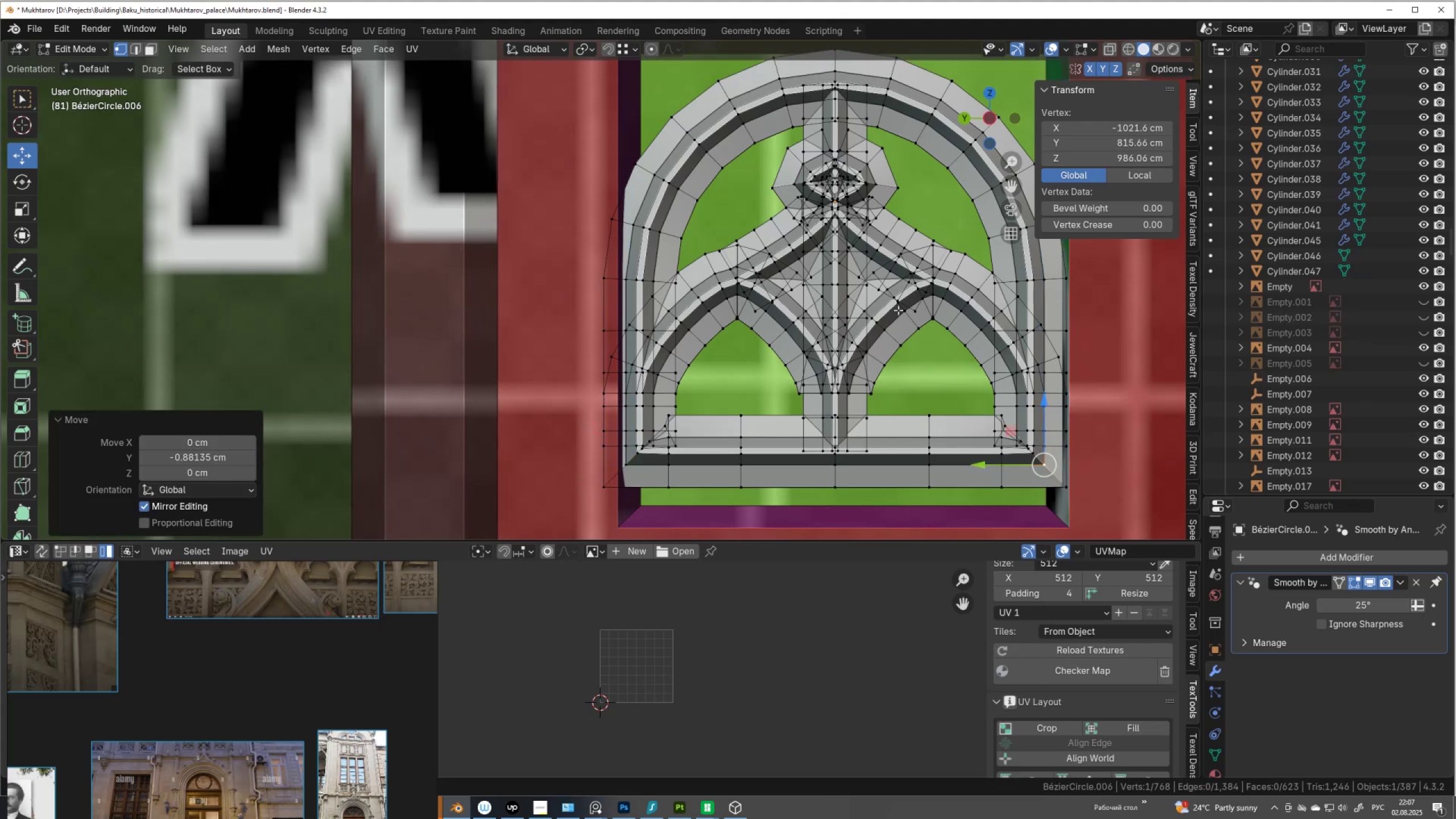 
scroll: coordinate [833, 289], scroll_direction: down, amount: 2.0
 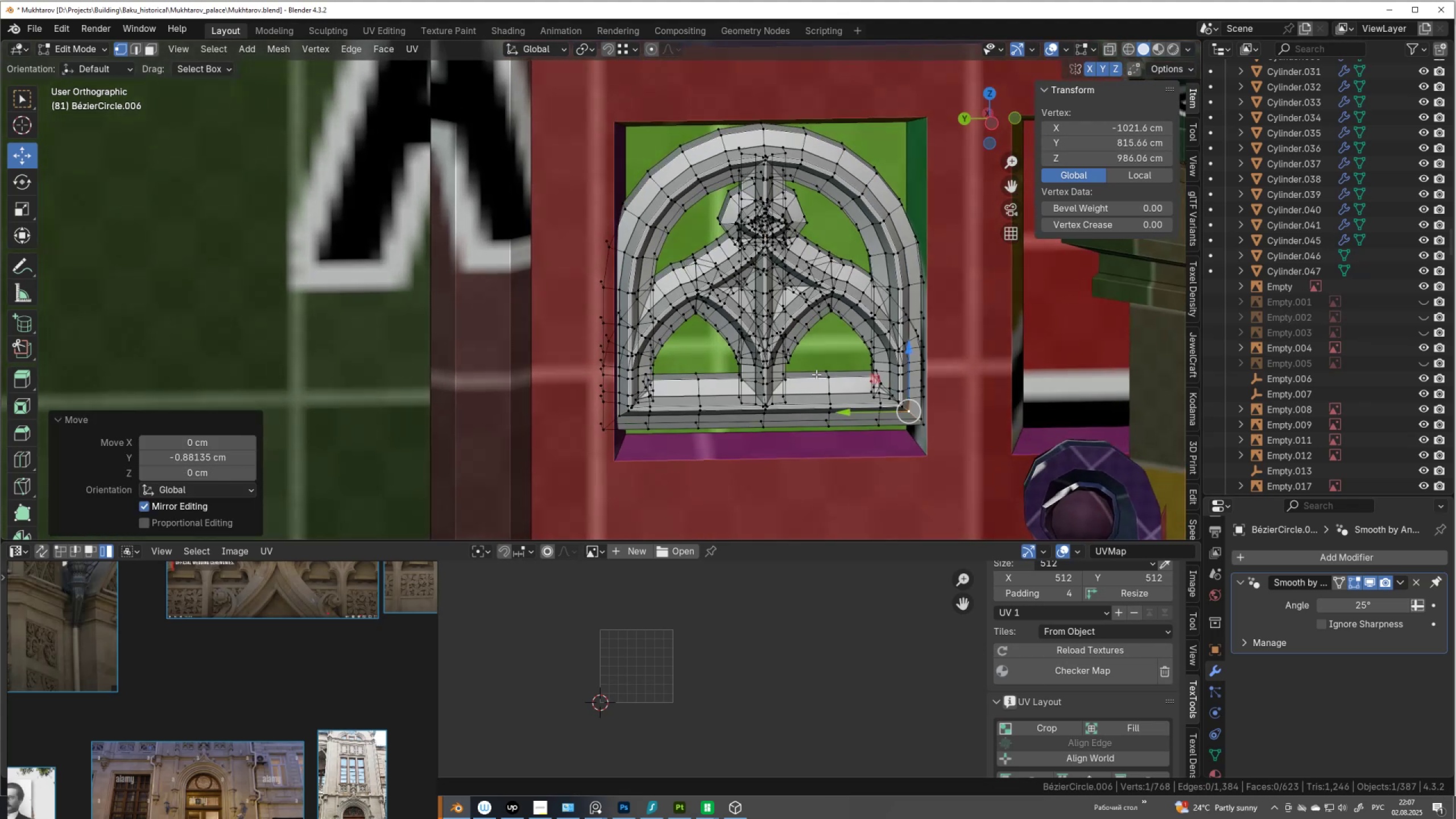 
key(Alt+AltLeft)
 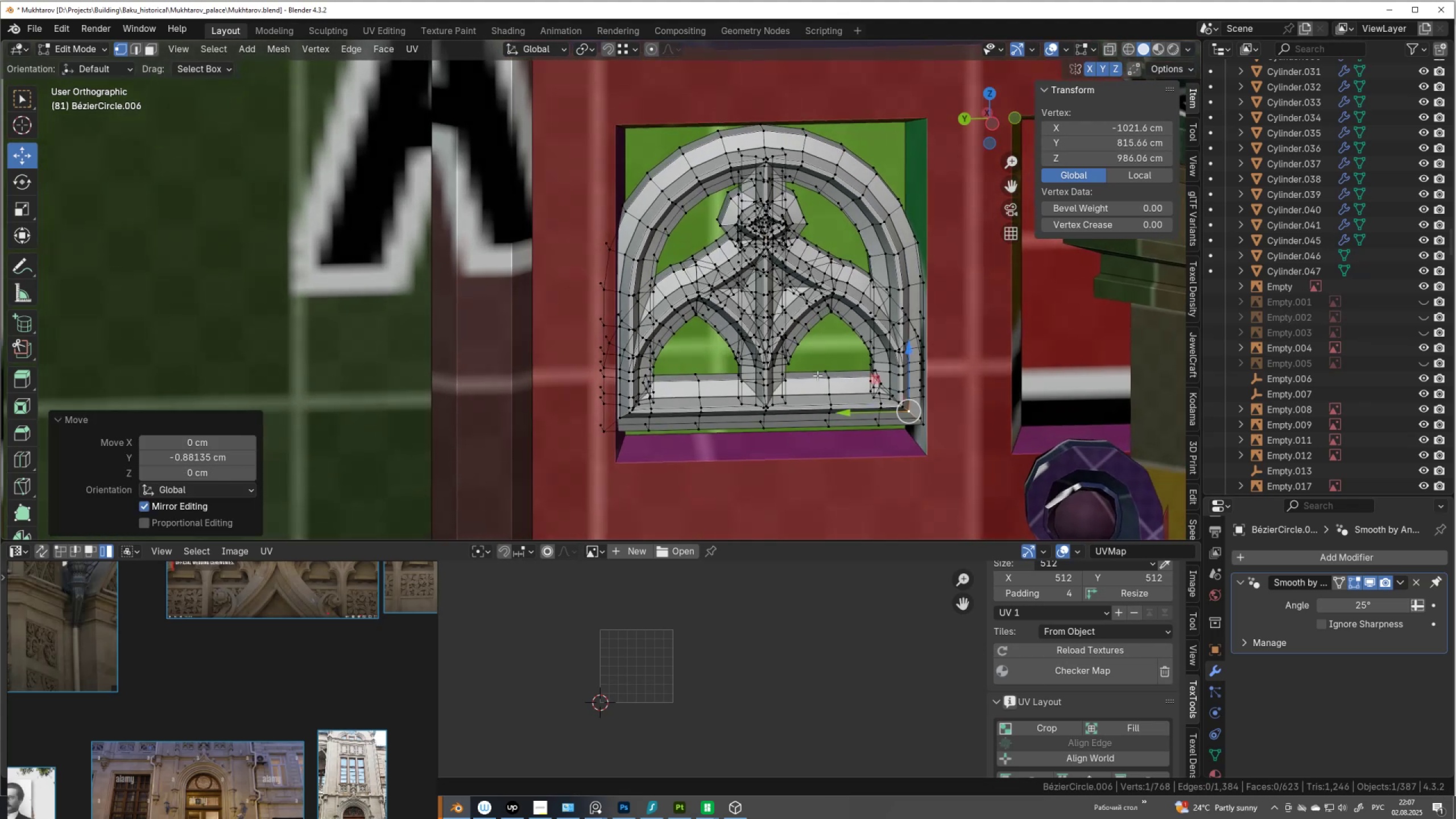 
key(Alt+Z)
 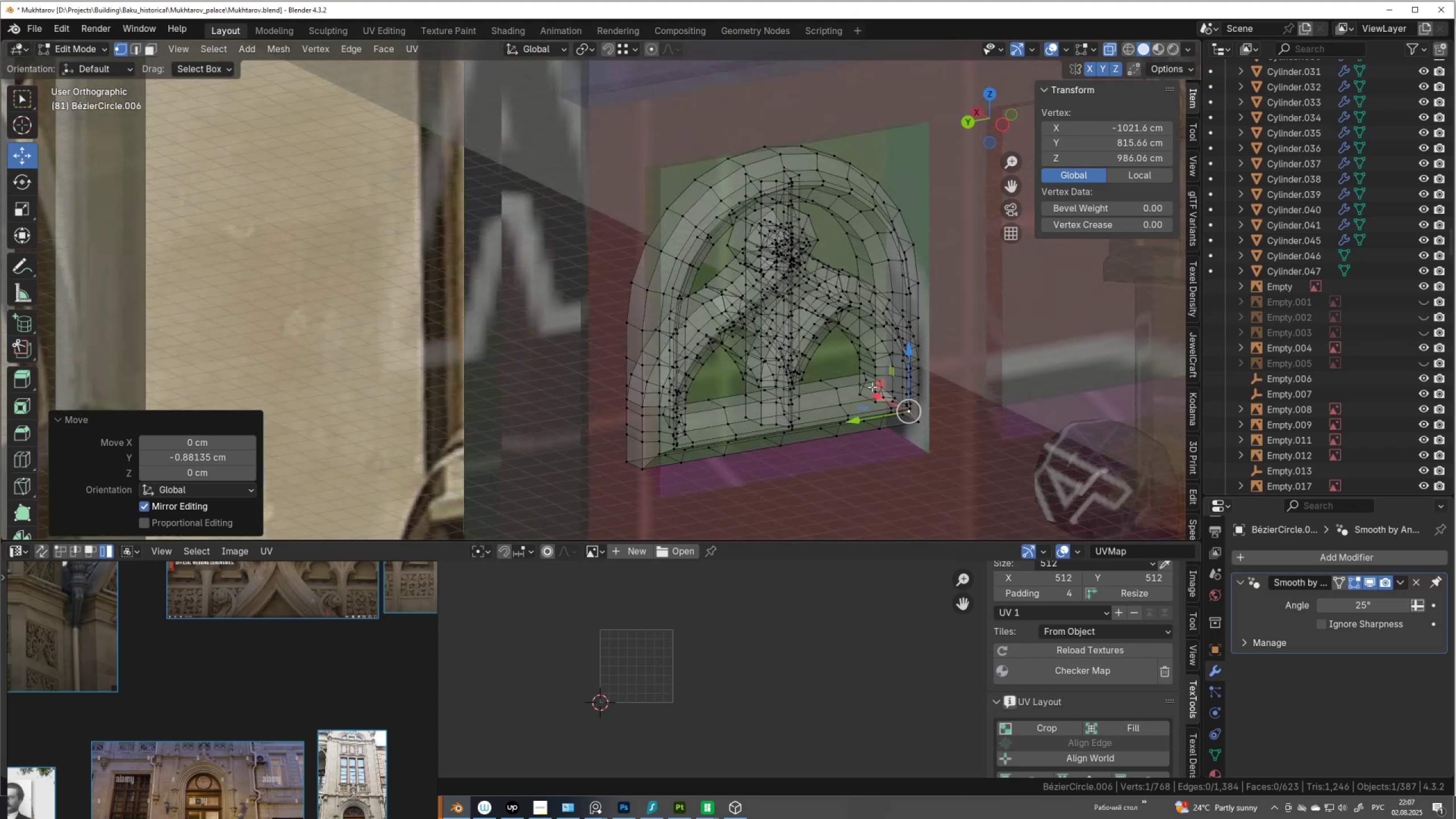 
scroll: coordinate [872, 387], scroll_direction: up, amount: 2.0
 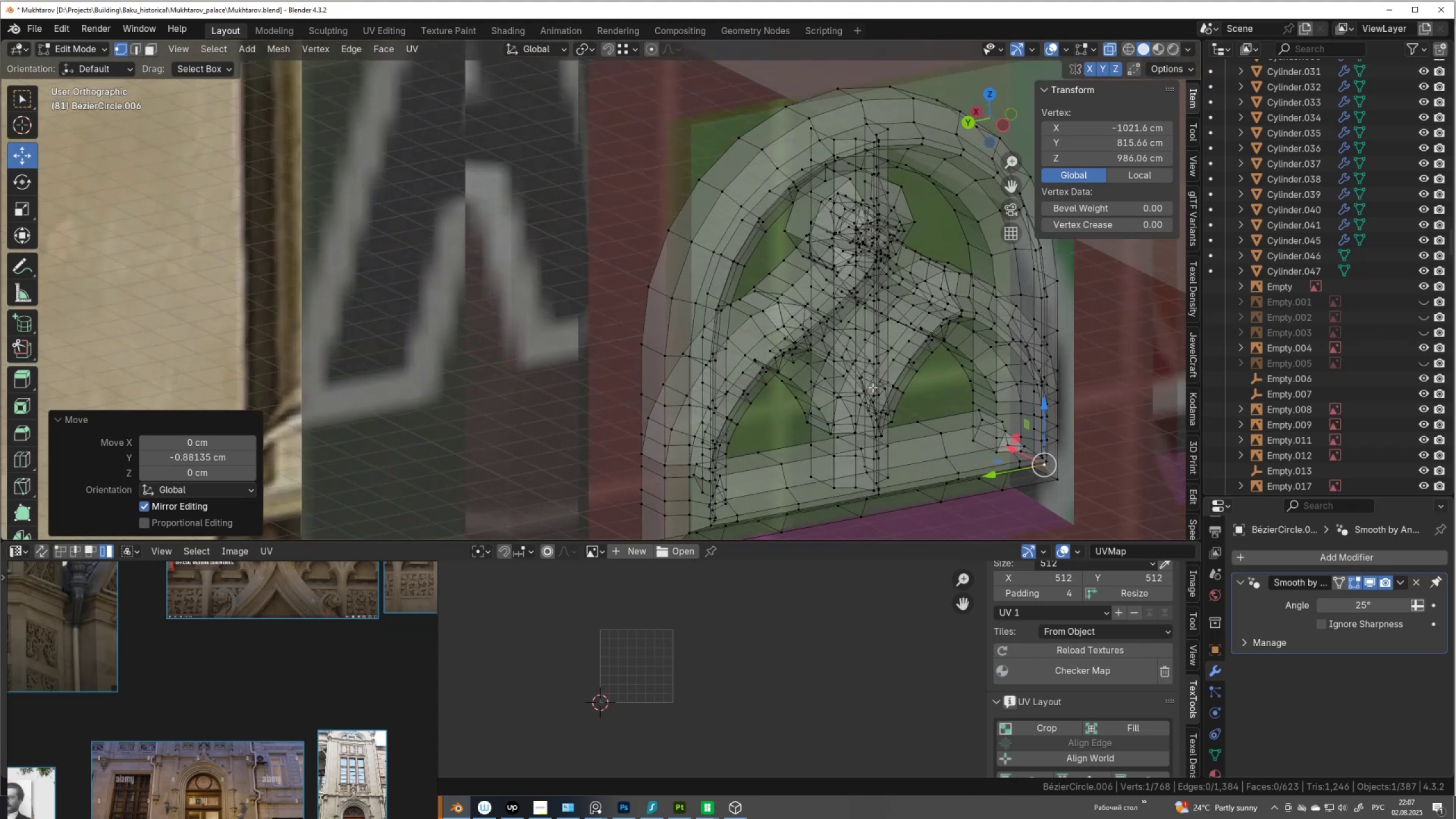 
key(Alt+AltLeft)
 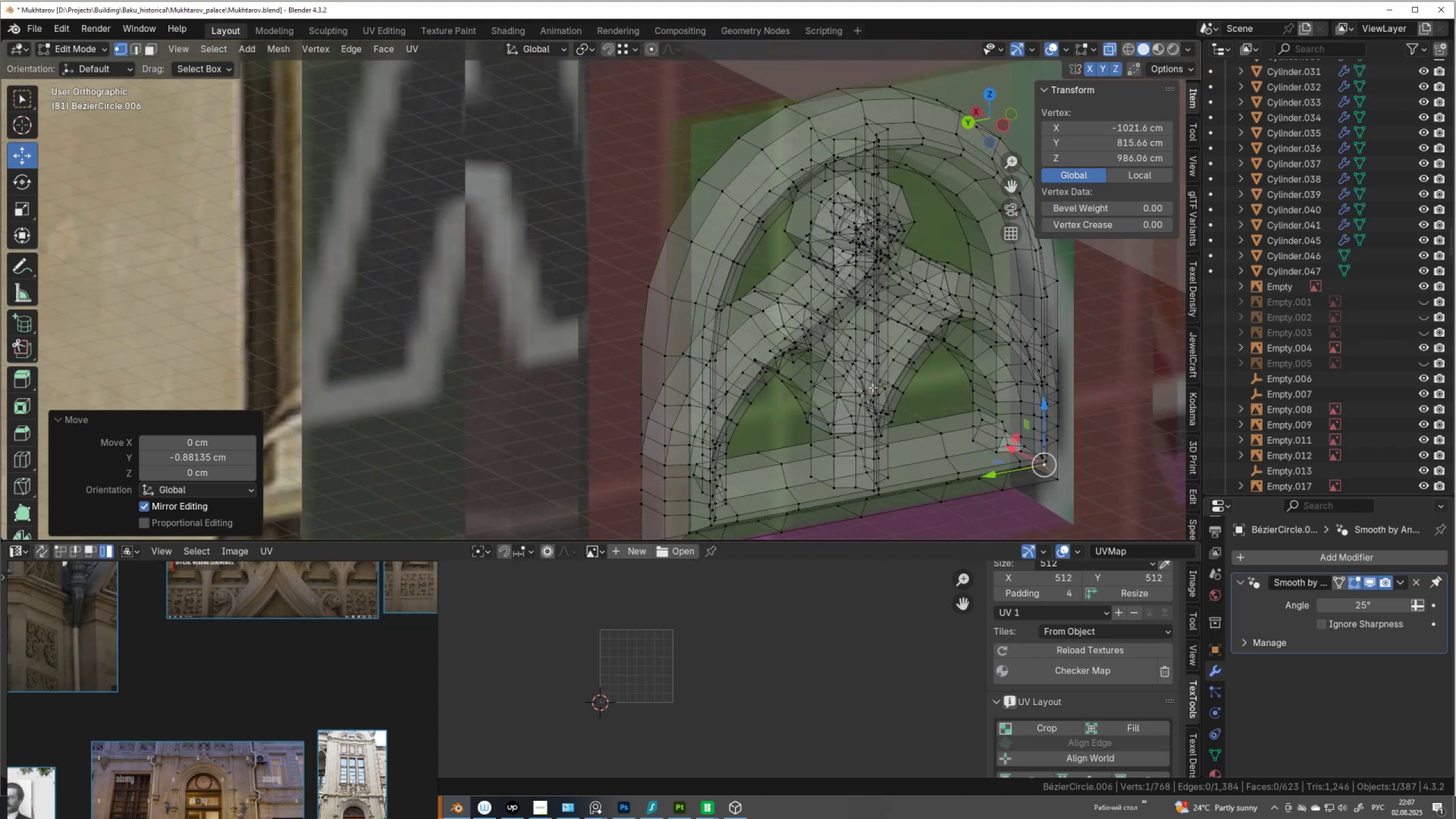 
key(Alt+Z)
 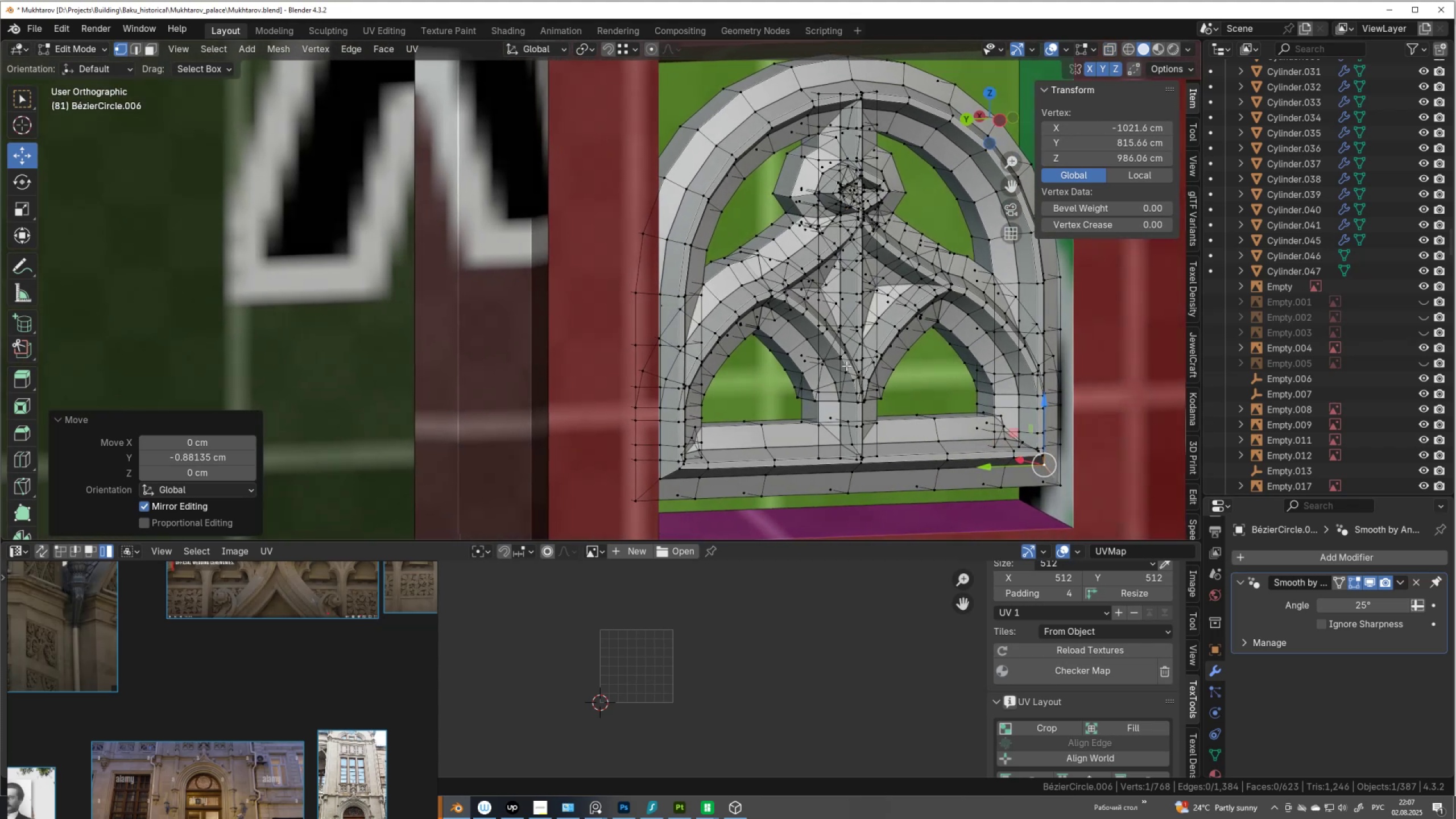 
scroll: coordinate [846, 366], scroll_direction: down, amount: 1.0
 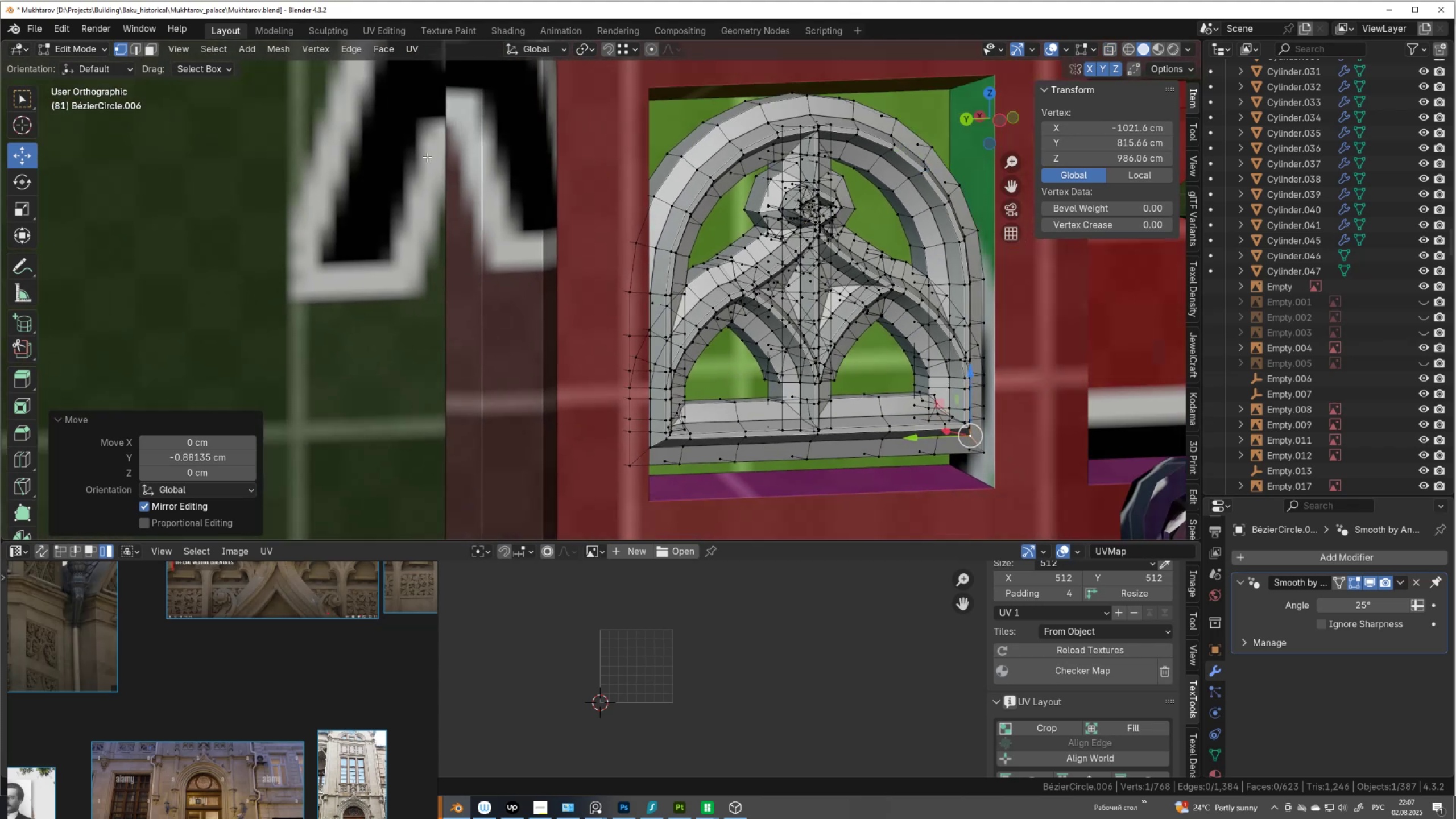 
key(2)
 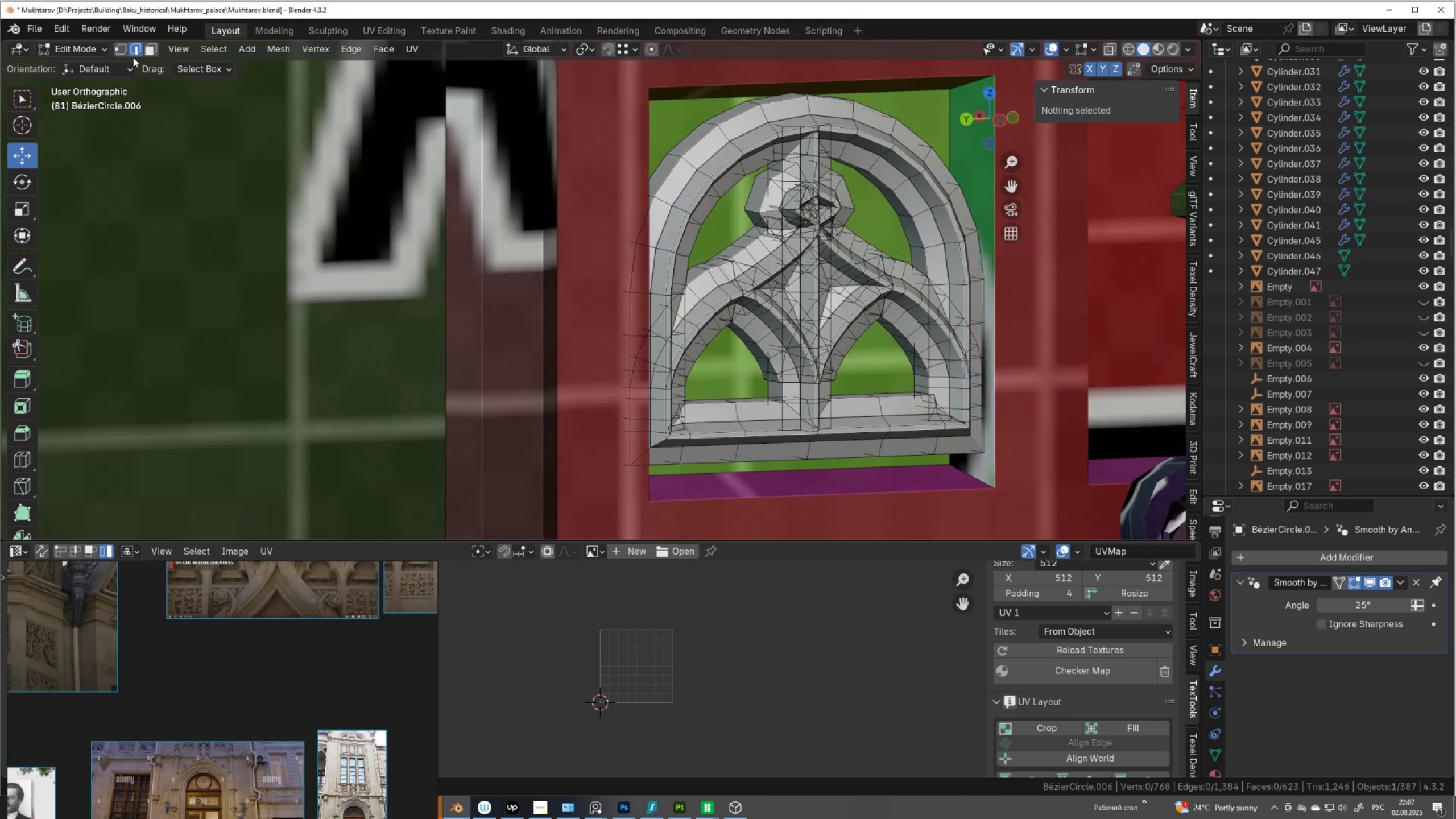 
left_click([221, 49])
 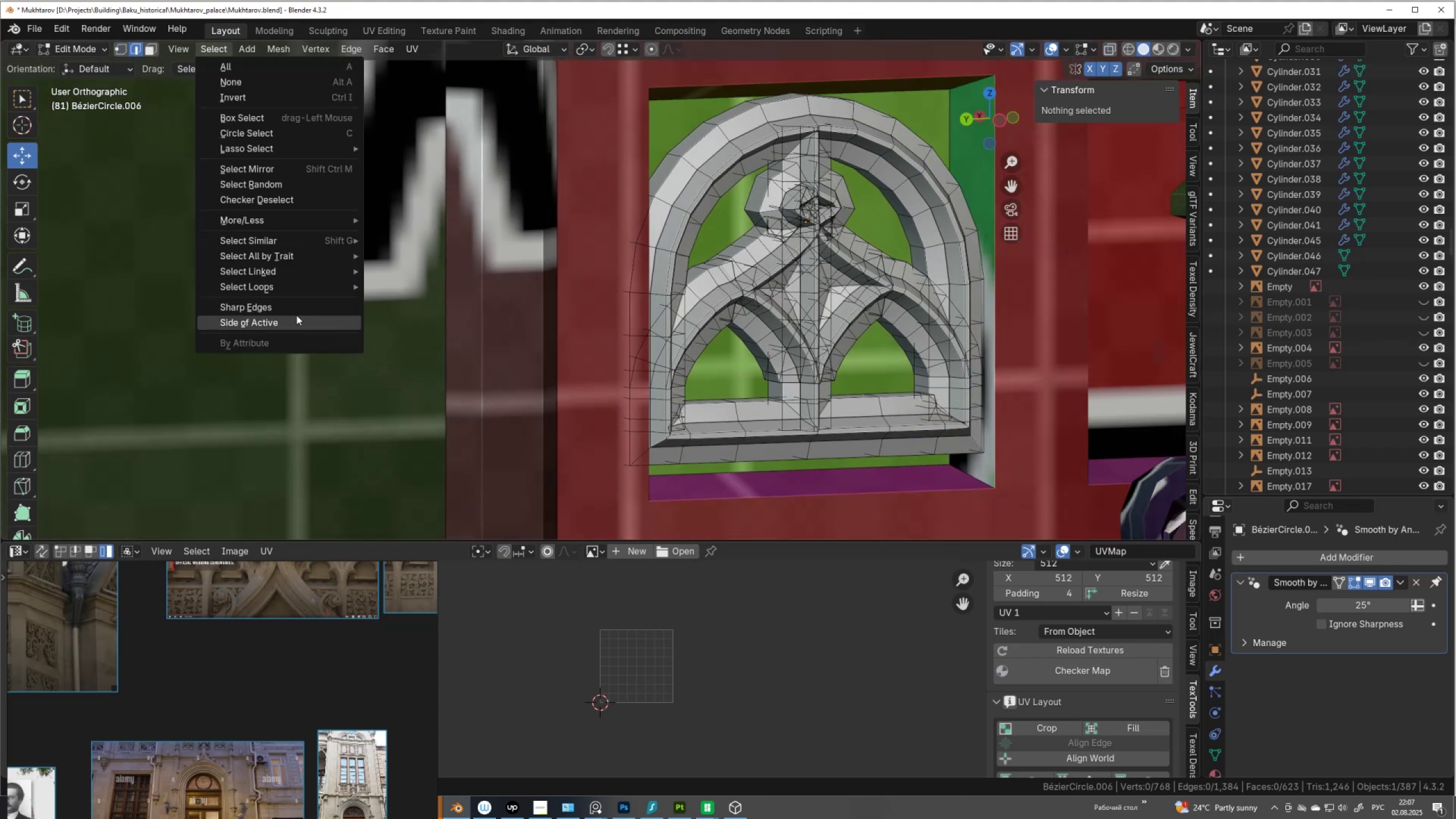 
left_click([297, 307])
 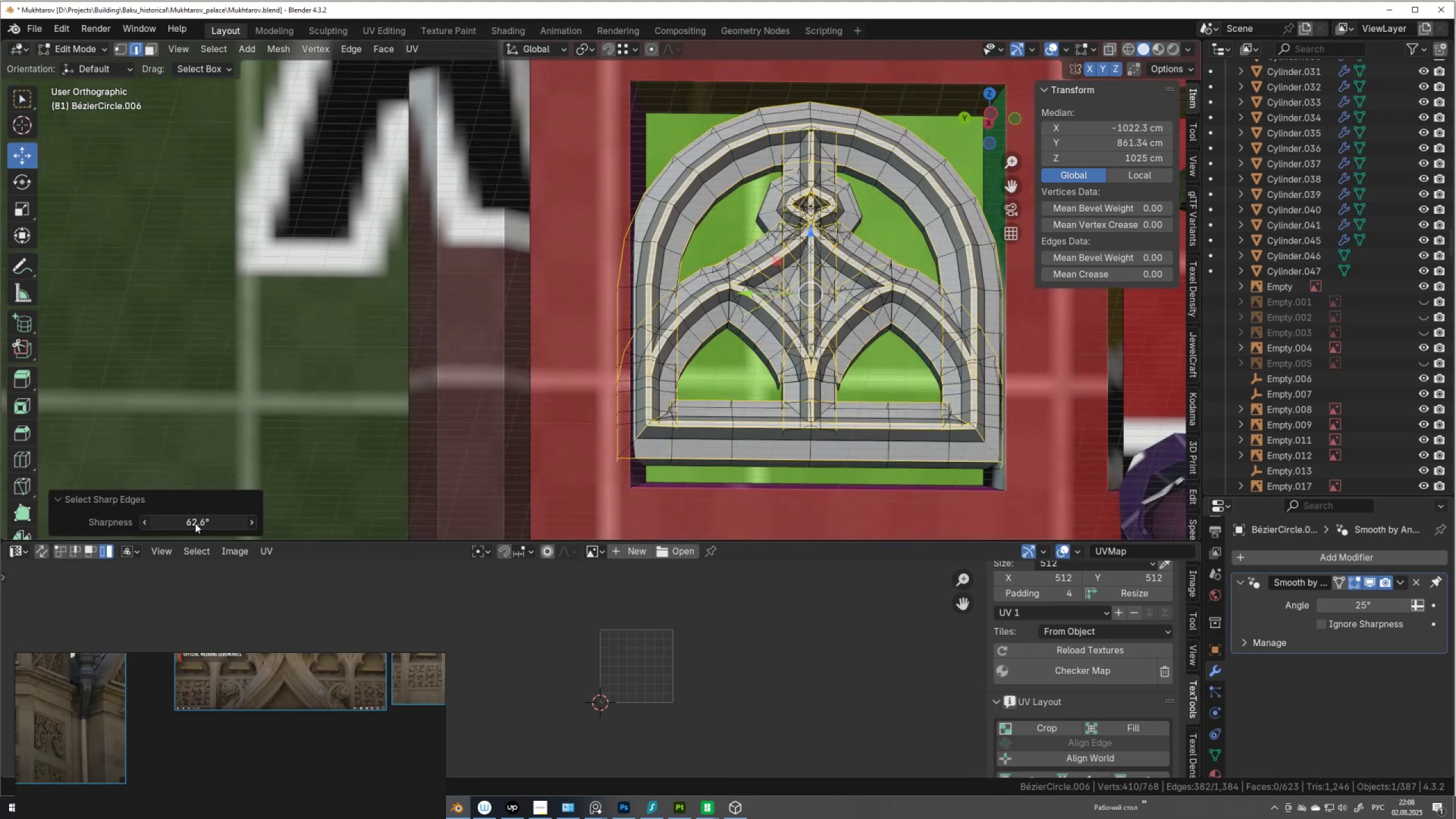 
wait(33.61)
 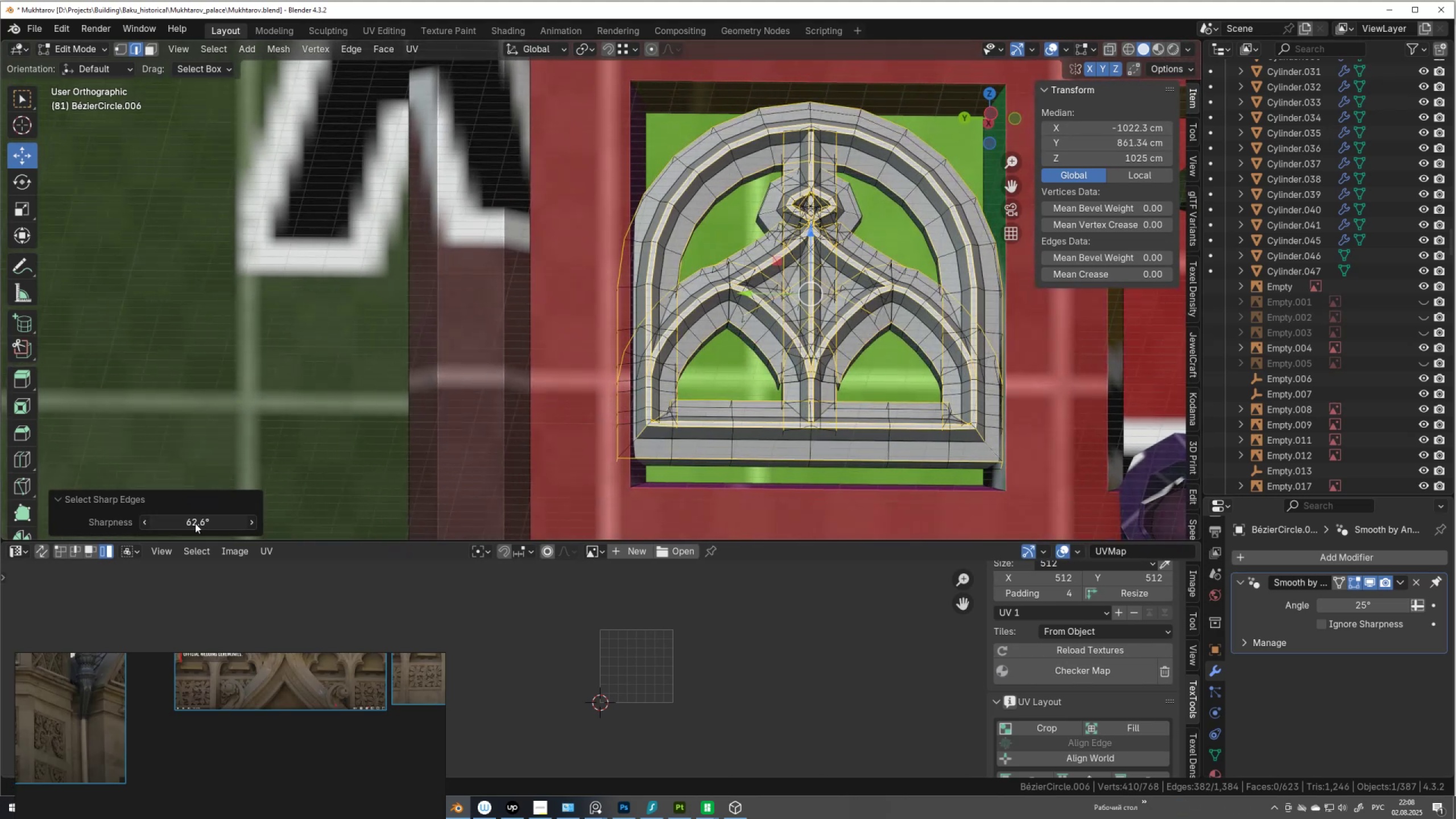 
right_click([884, 389])
 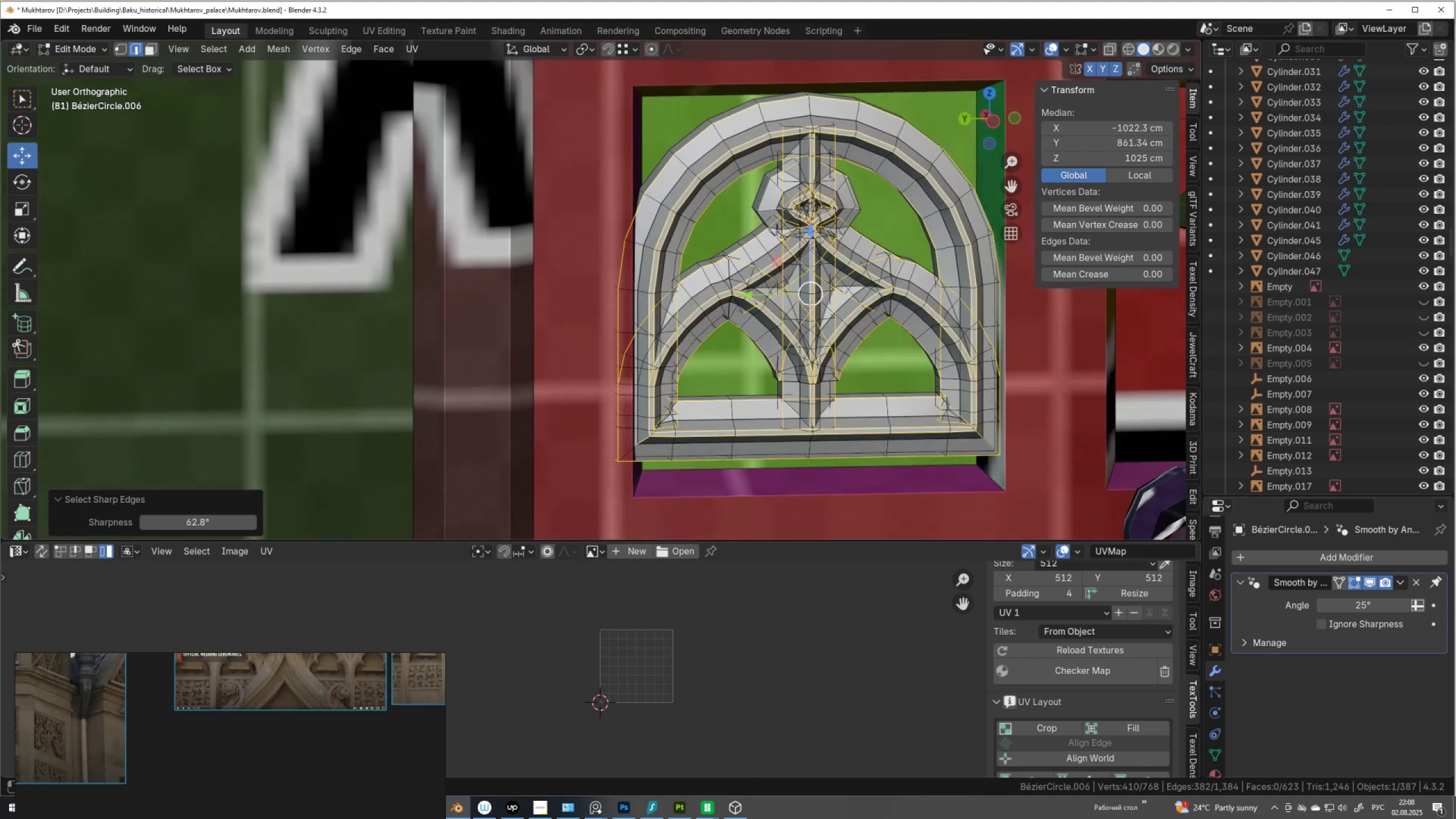 
right_click([817, 290])
 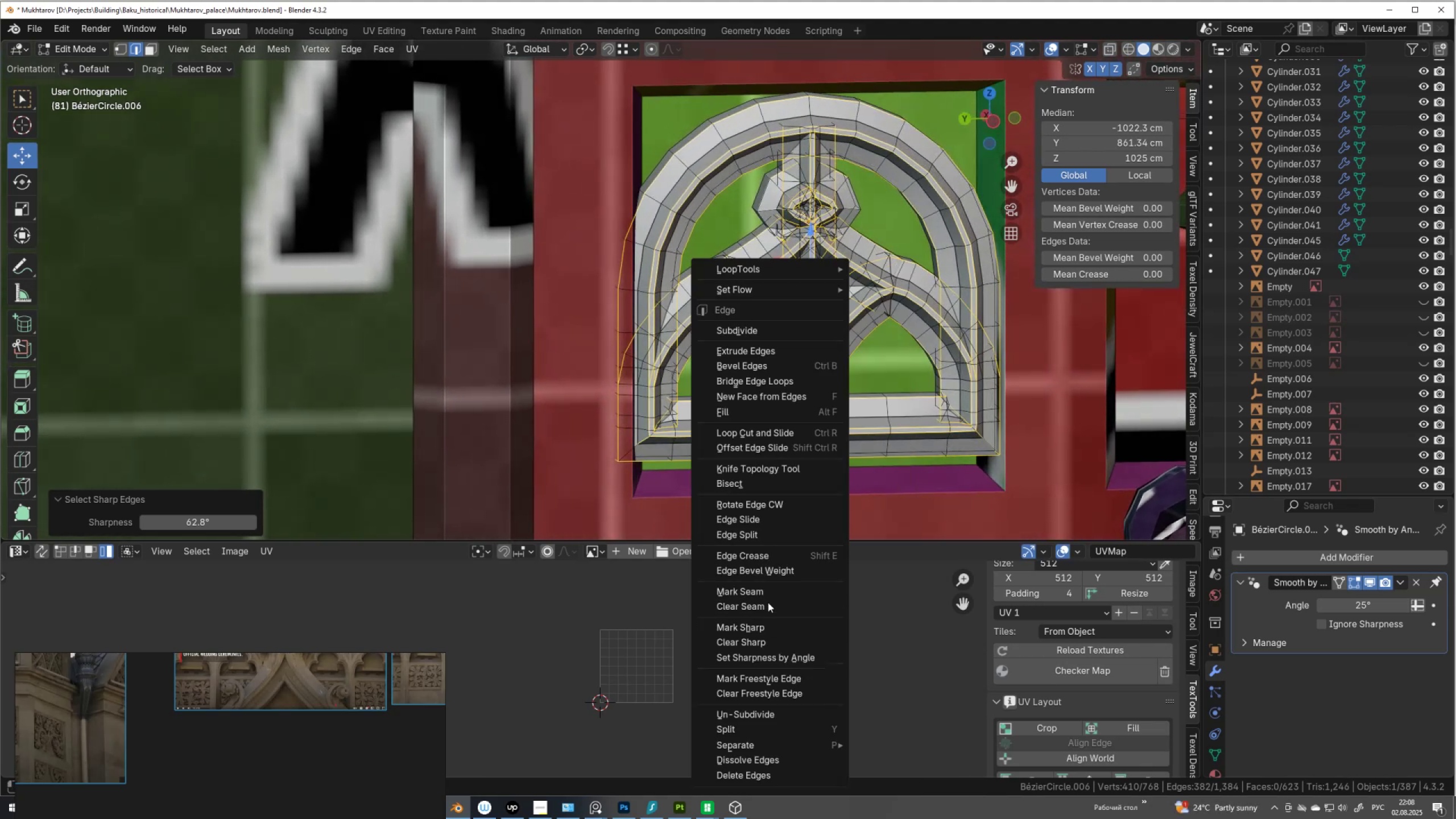 
left_click([769, 591])
 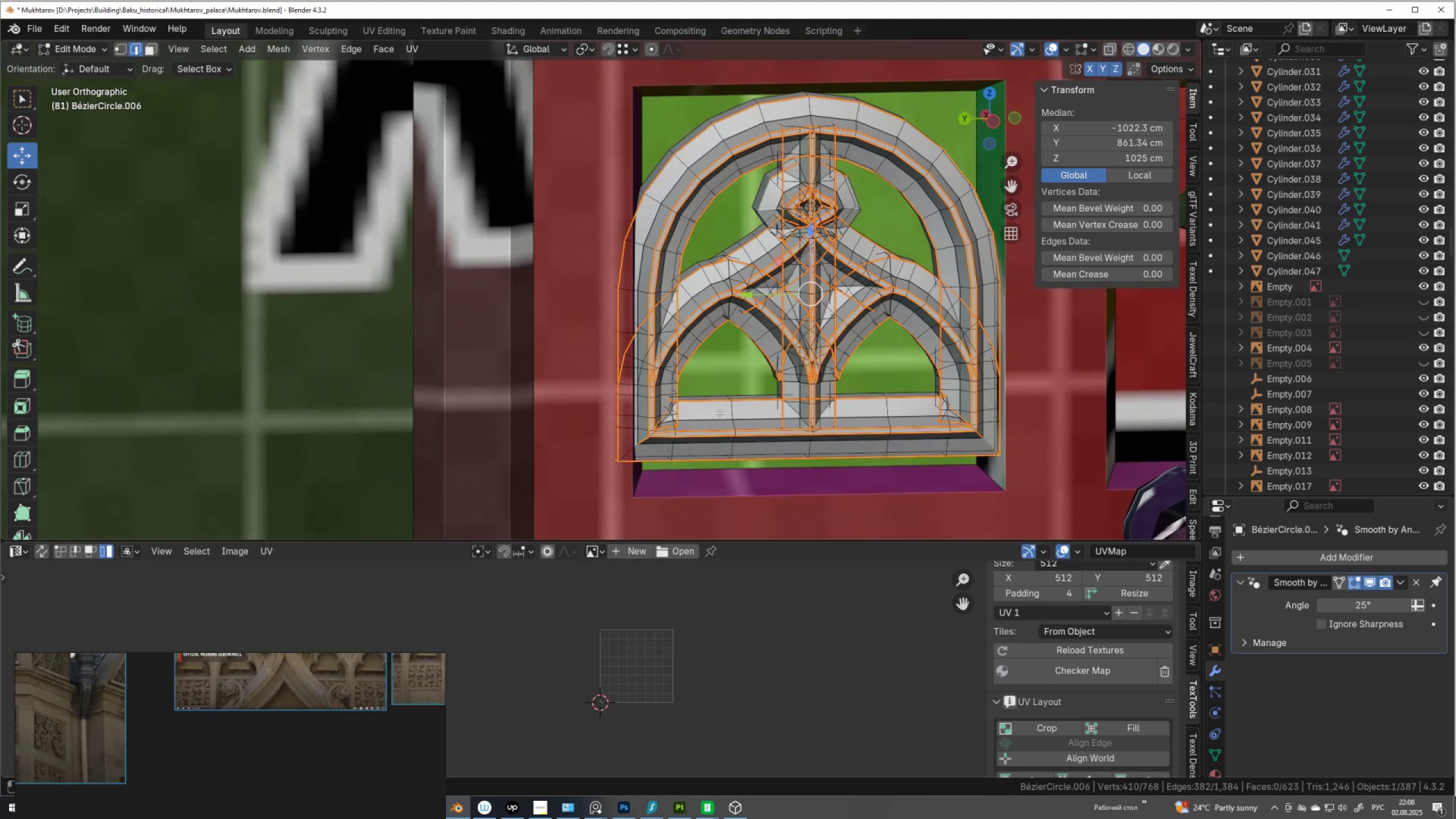 
hold_key(key=AltLeft, duration=0.41)
 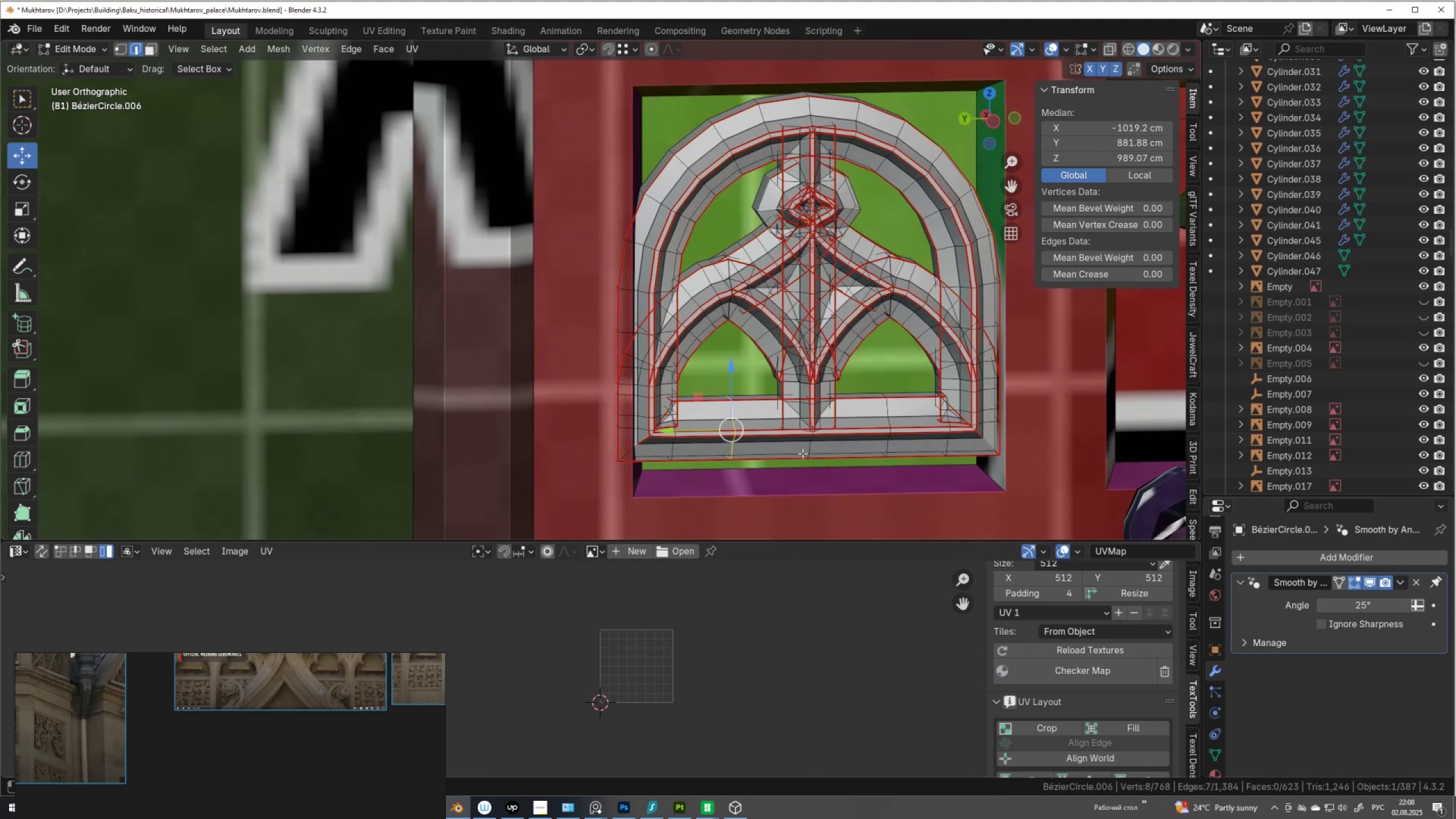 
hold_key(key=ShiftLeft, duration=1.35)
hold_key(key=AltLeft, duration=1.38)
left_click([809, 452])
 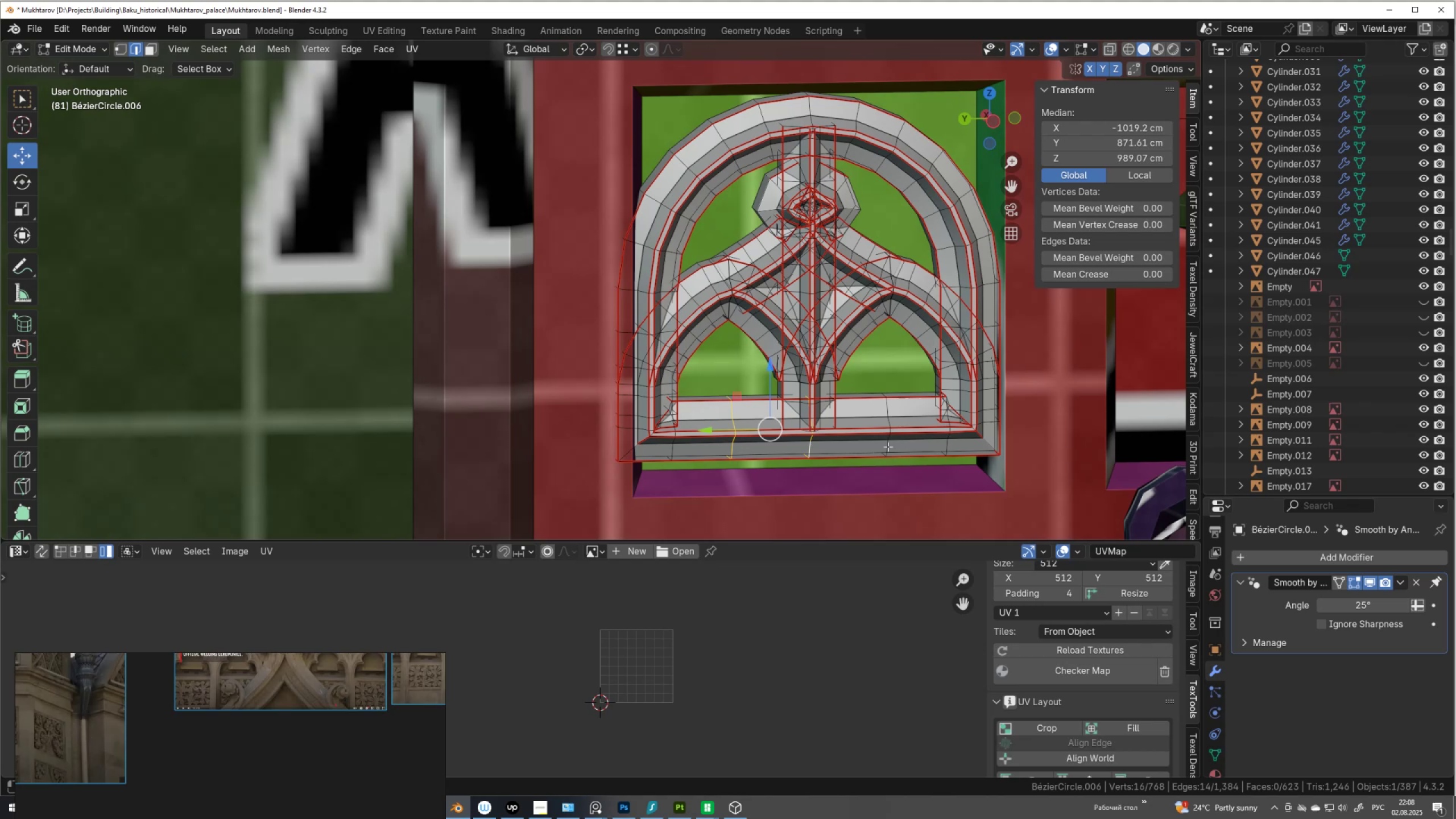 
left_click([888, 446])
 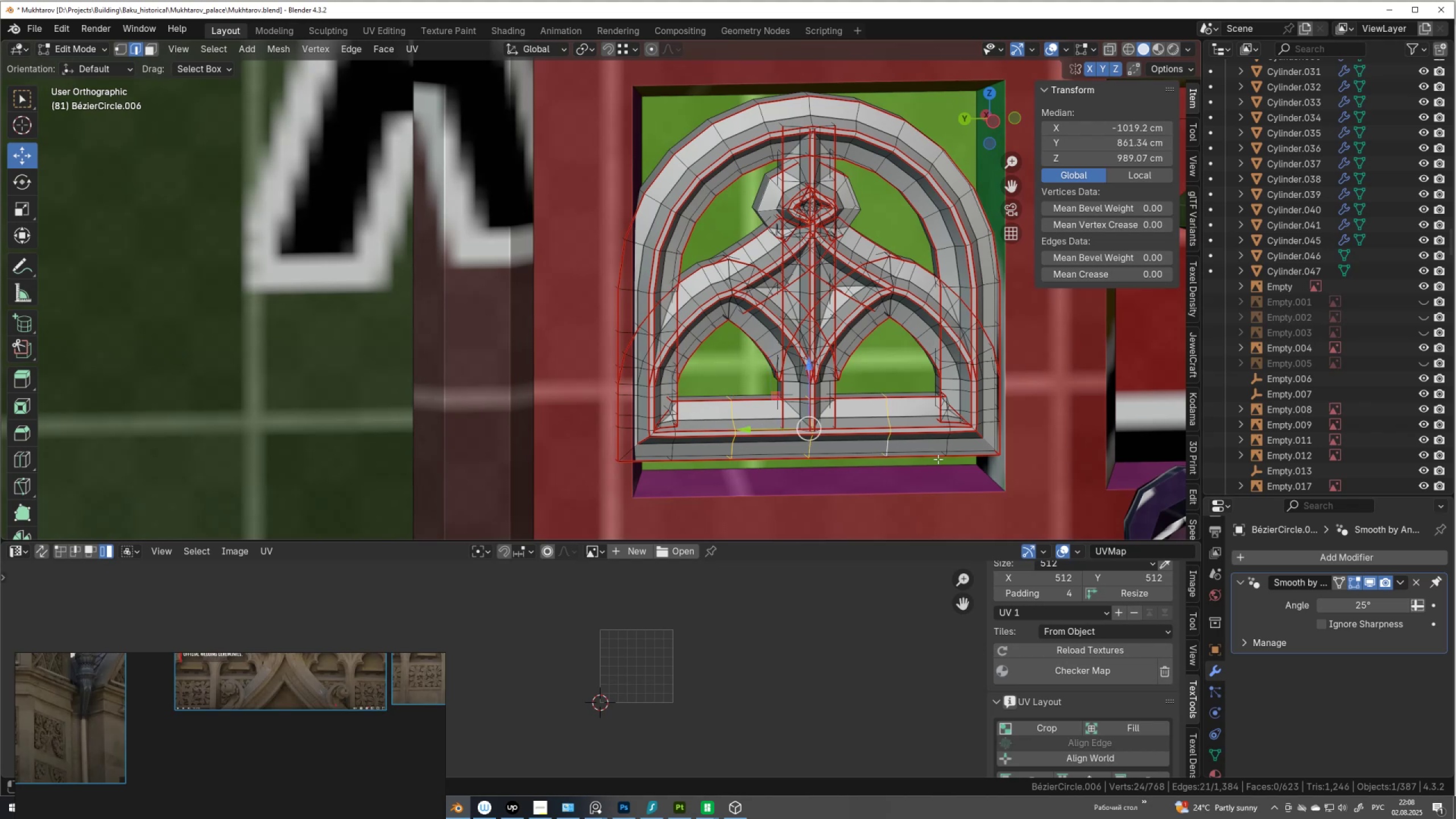 
key(Control+ControlLeft)
 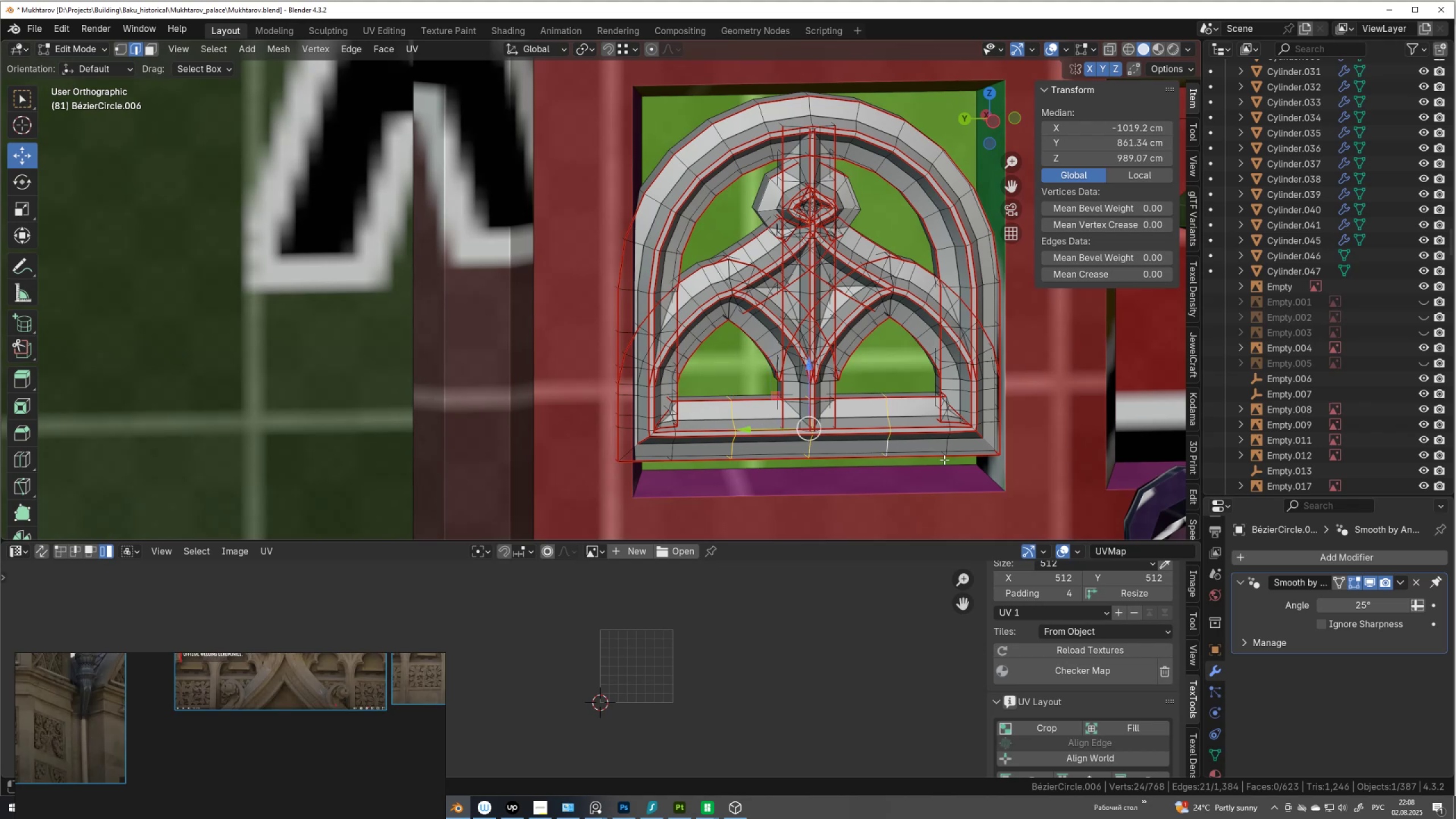 
key(Control+X)
 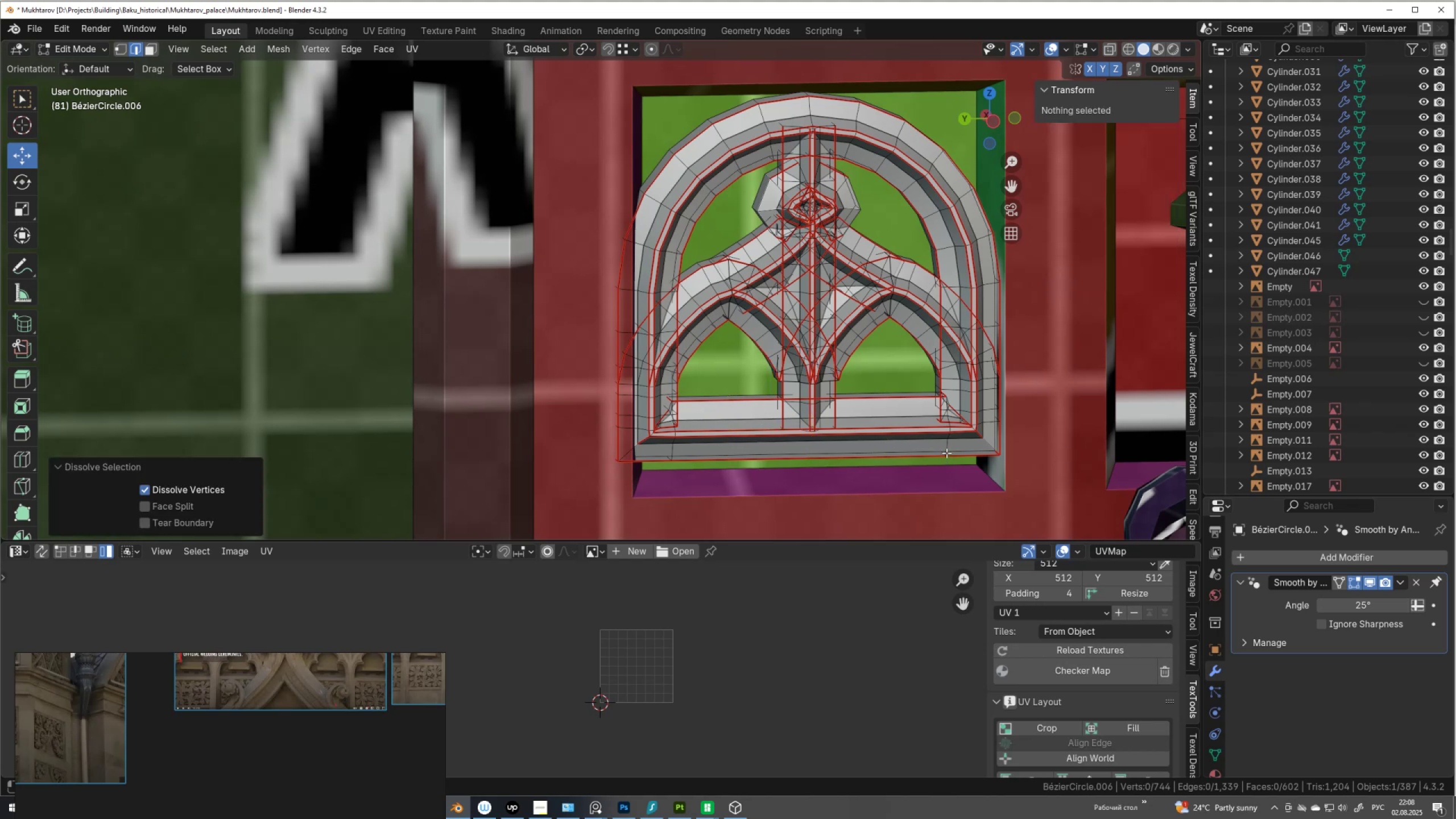 
hold_key(key=AltLeft, duration=0.39)
left_click([946, 450])
 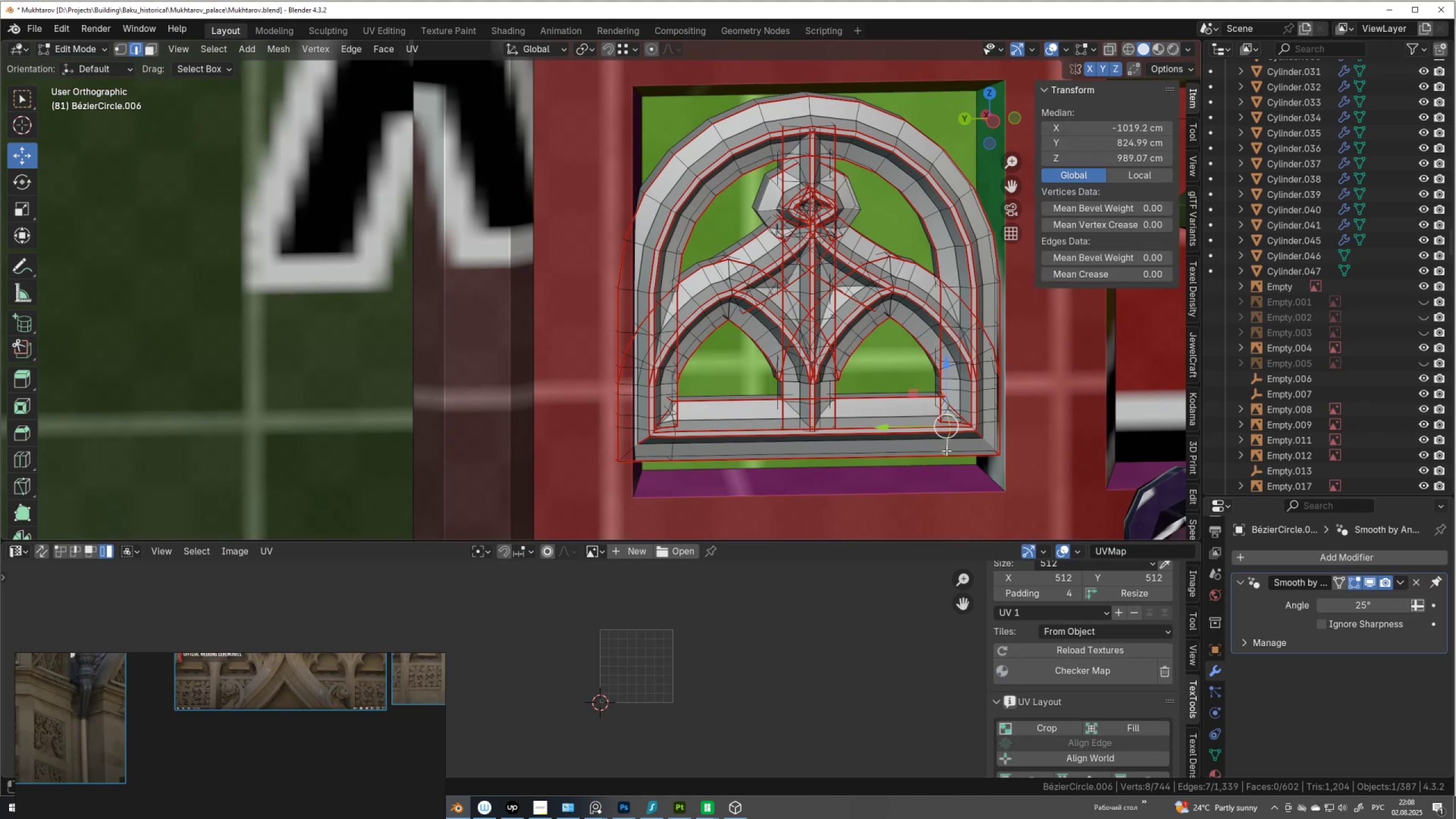 
key(Control+ControlLeft)
 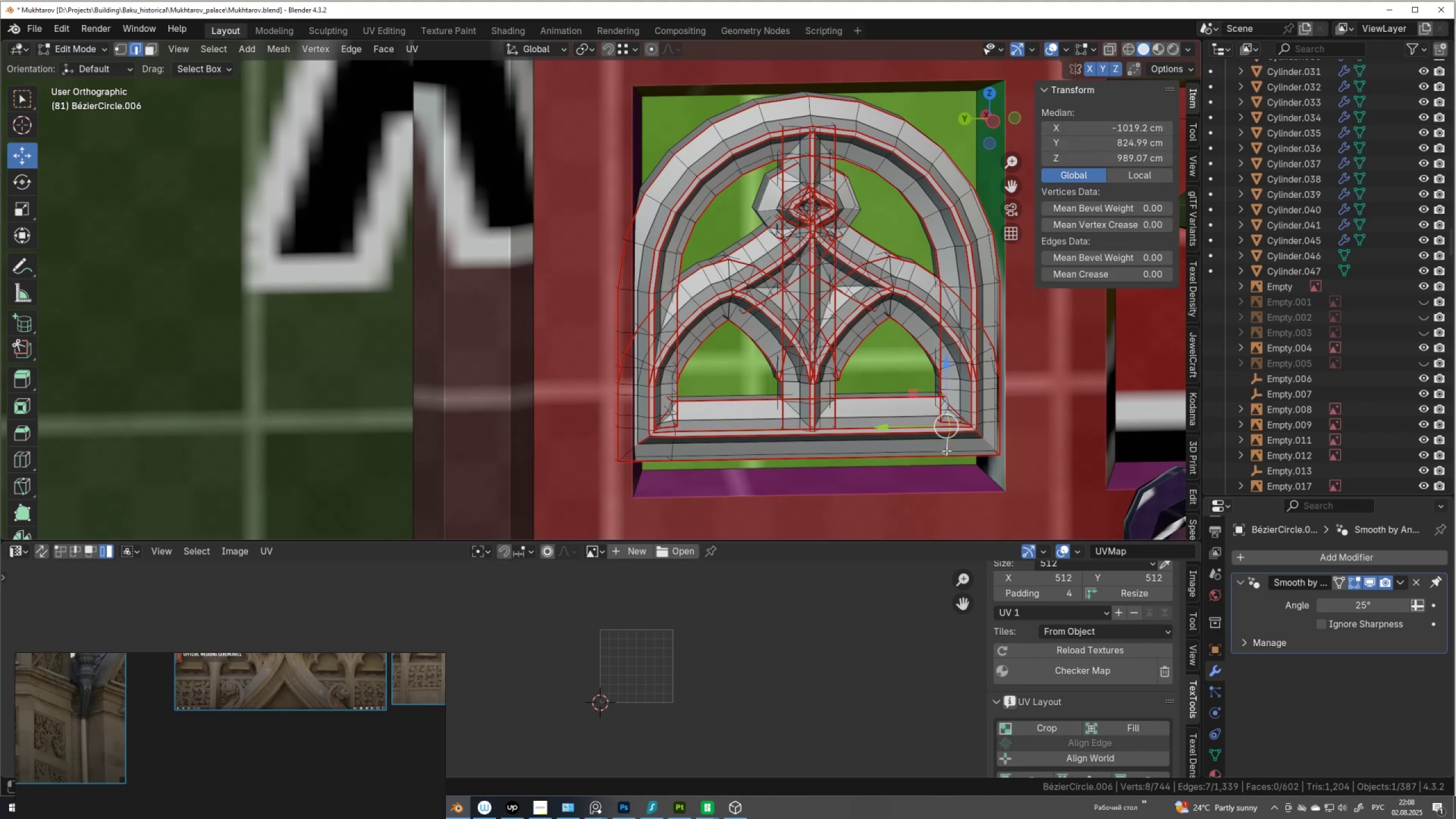 
key(Control+X)
 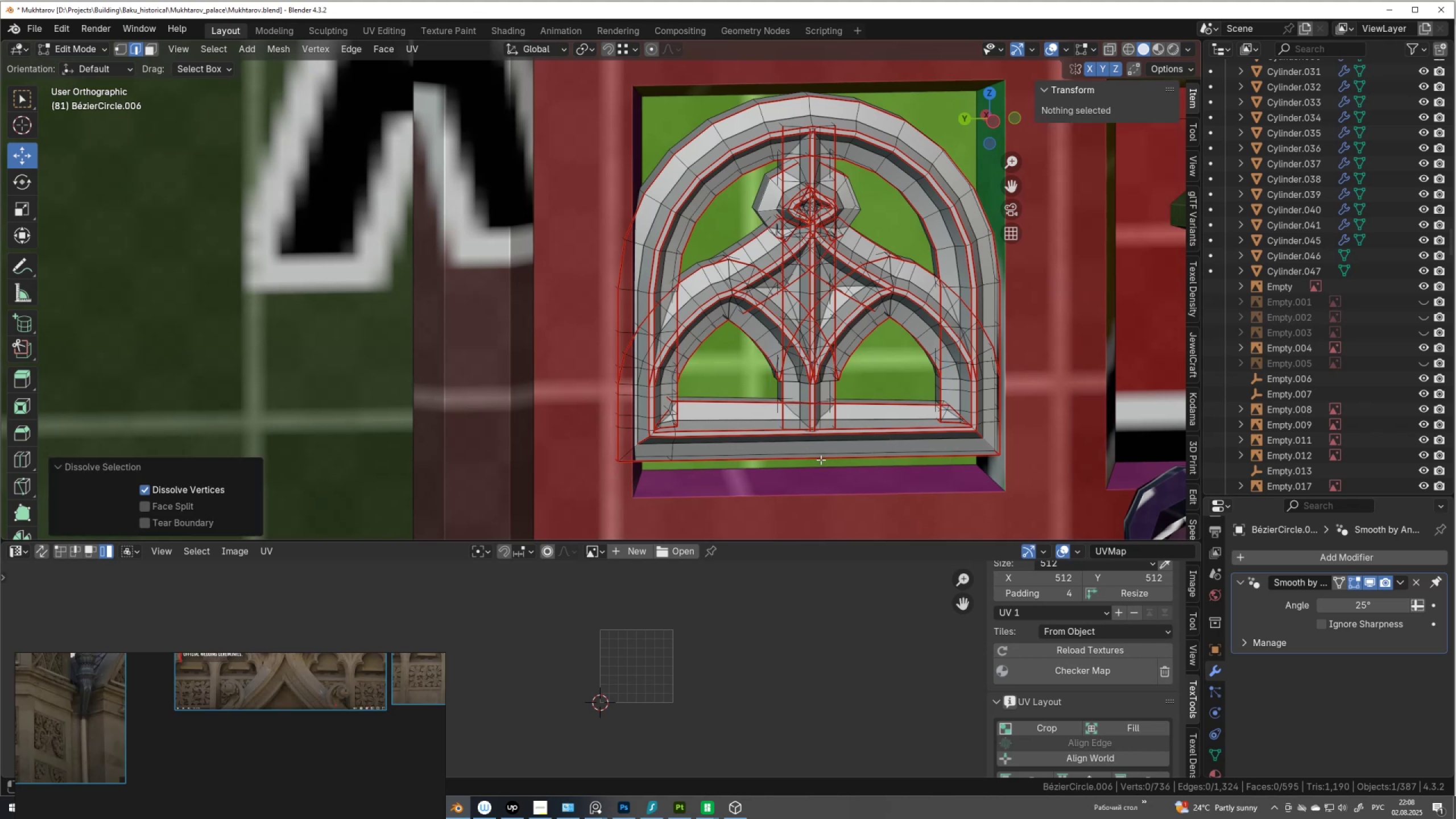 
hold_key(key=AltLeft, duration=0.75)
left_click([672, 449])
 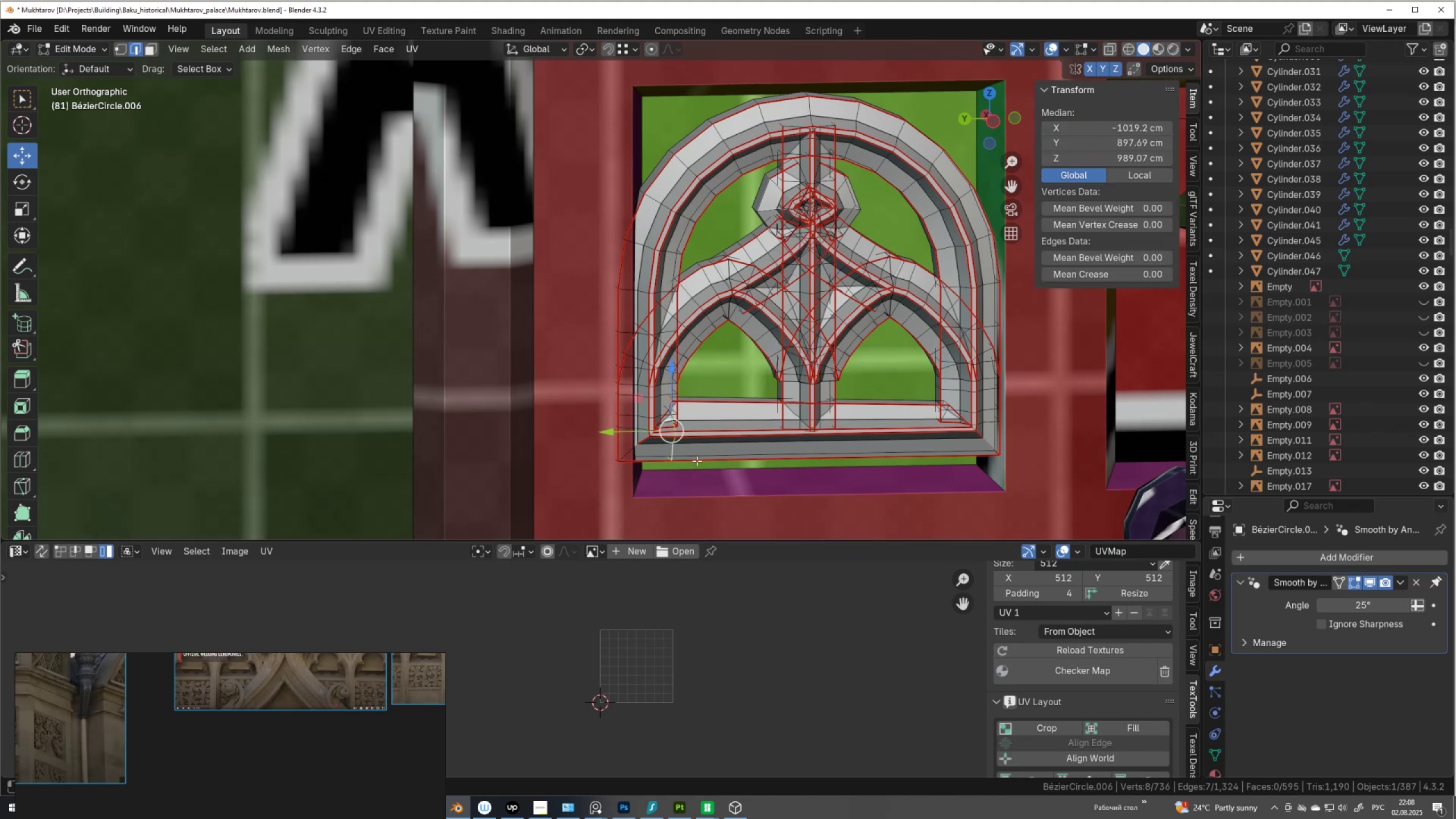 
key(Control+ControlLeft)
 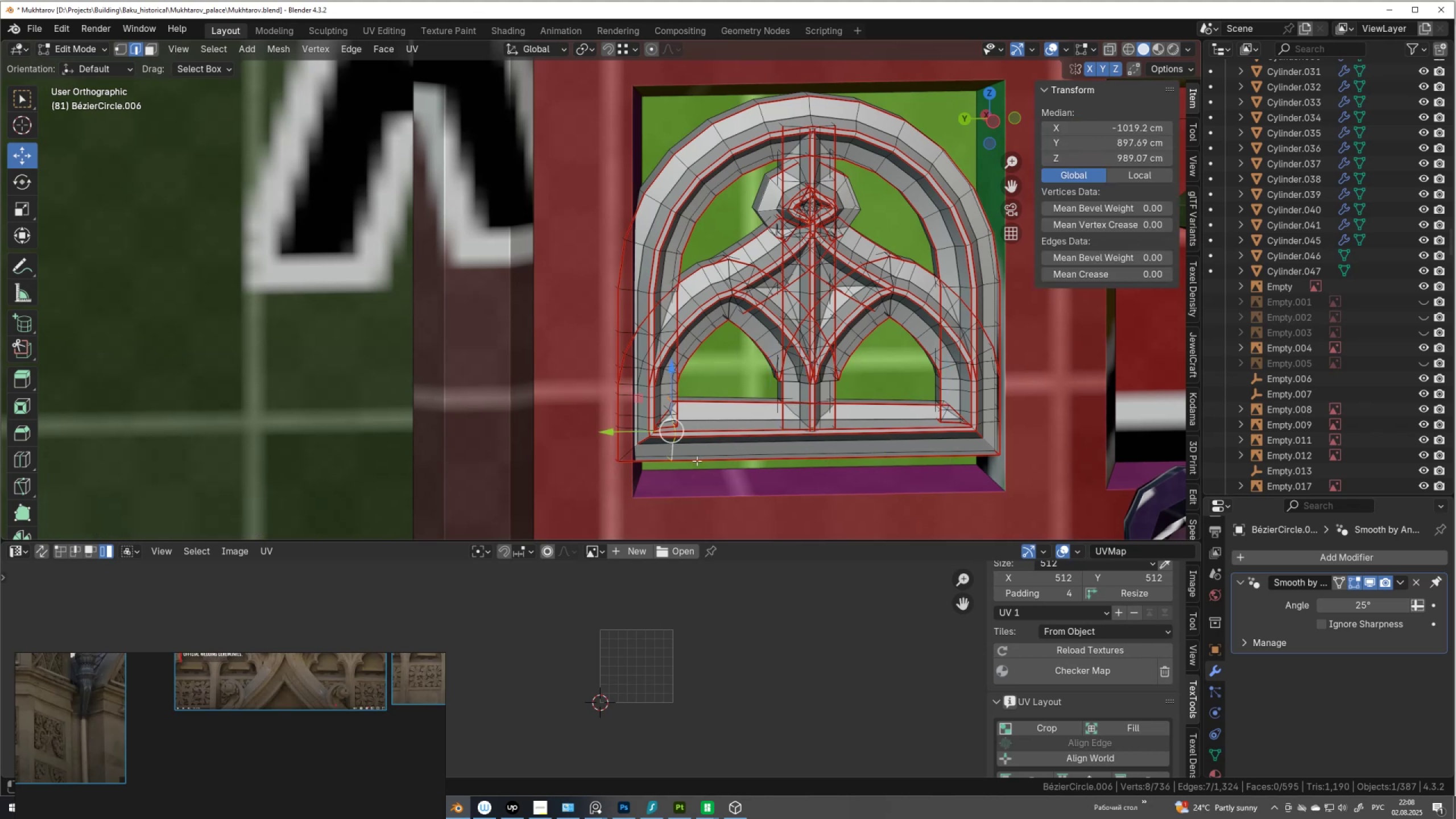 
key(Control+X)
 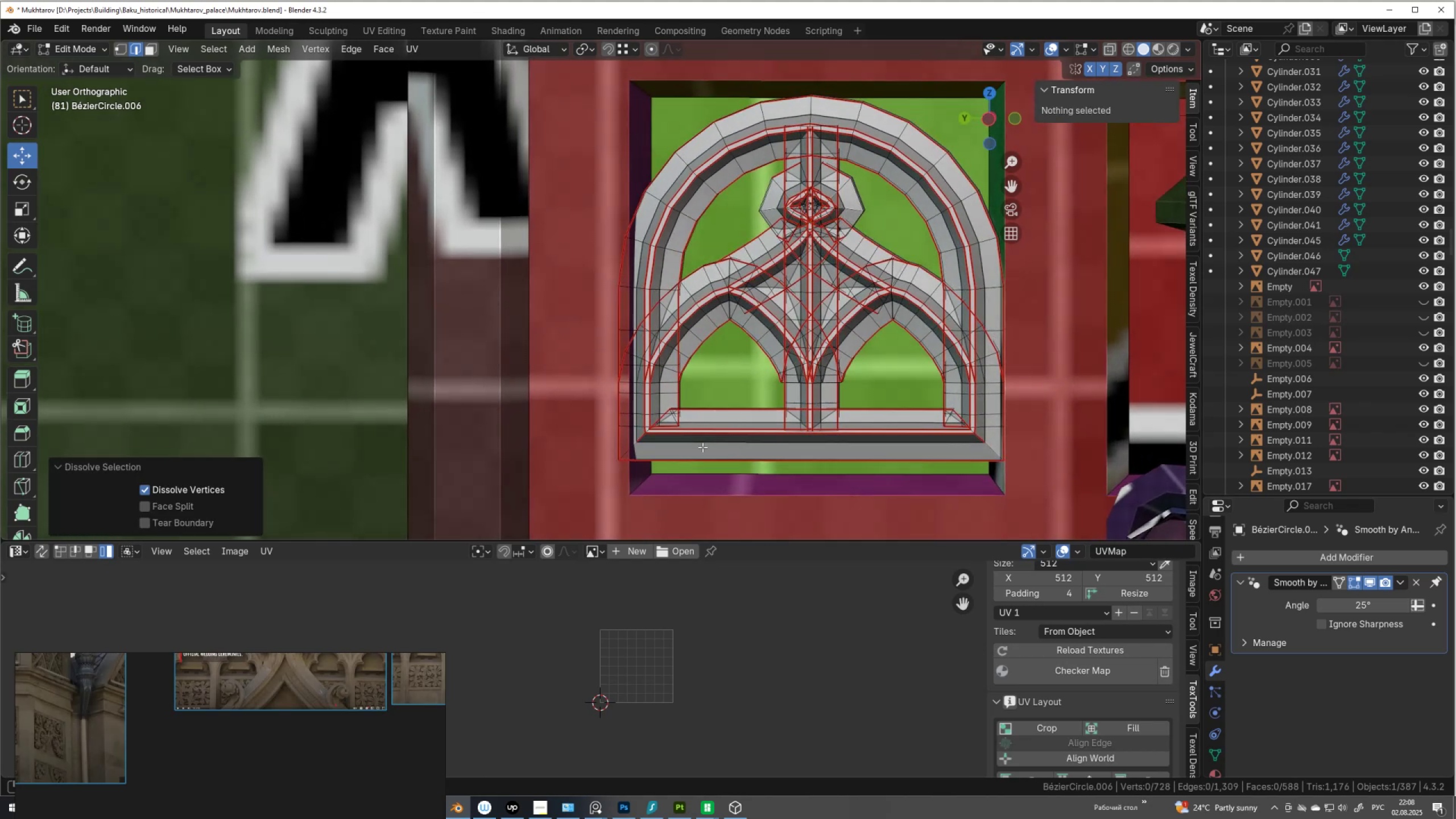 
hold_key(key=AltLeft, duration=0.59)
left_click([630, 425])
 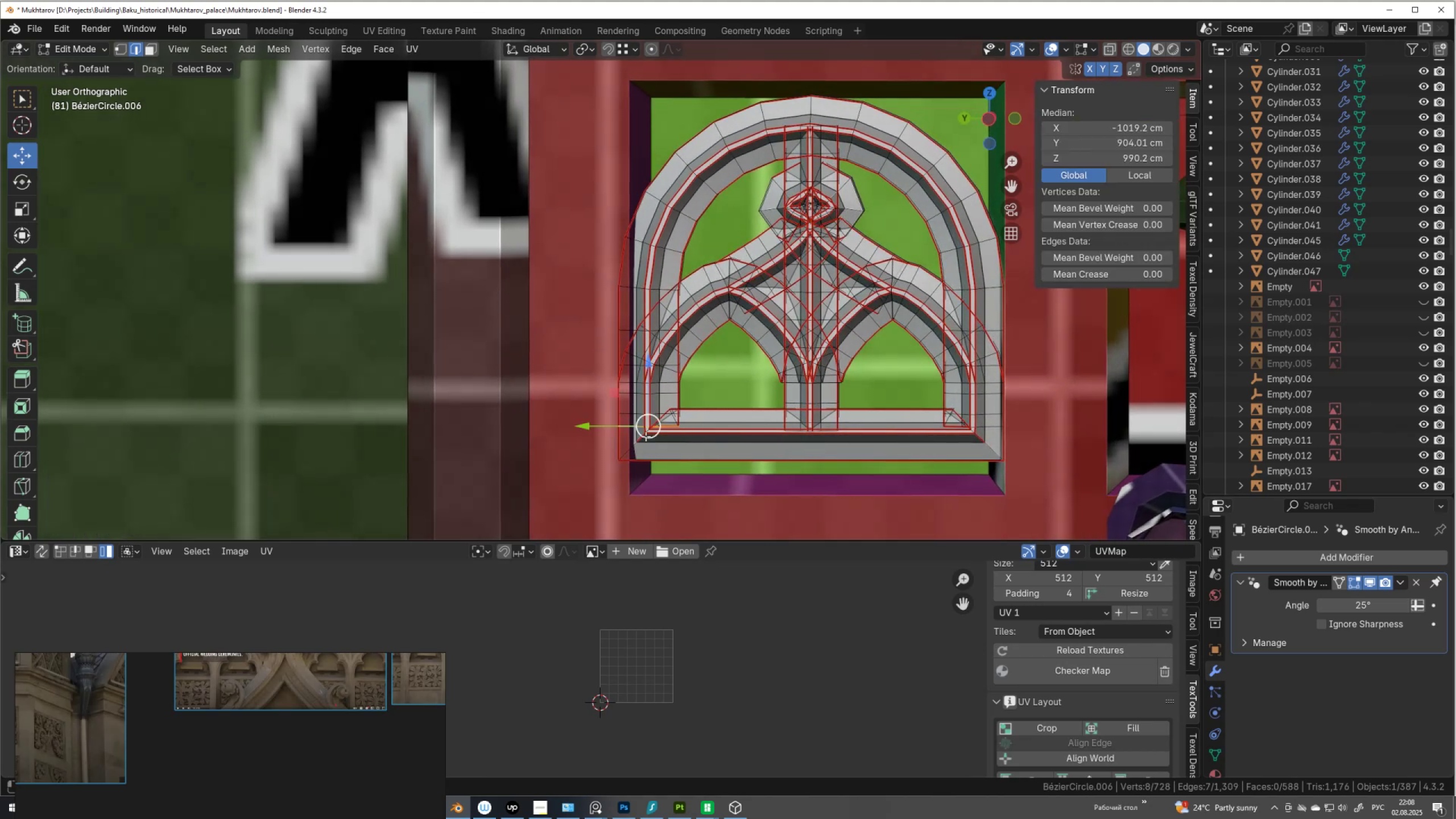 
key(Control+X)
 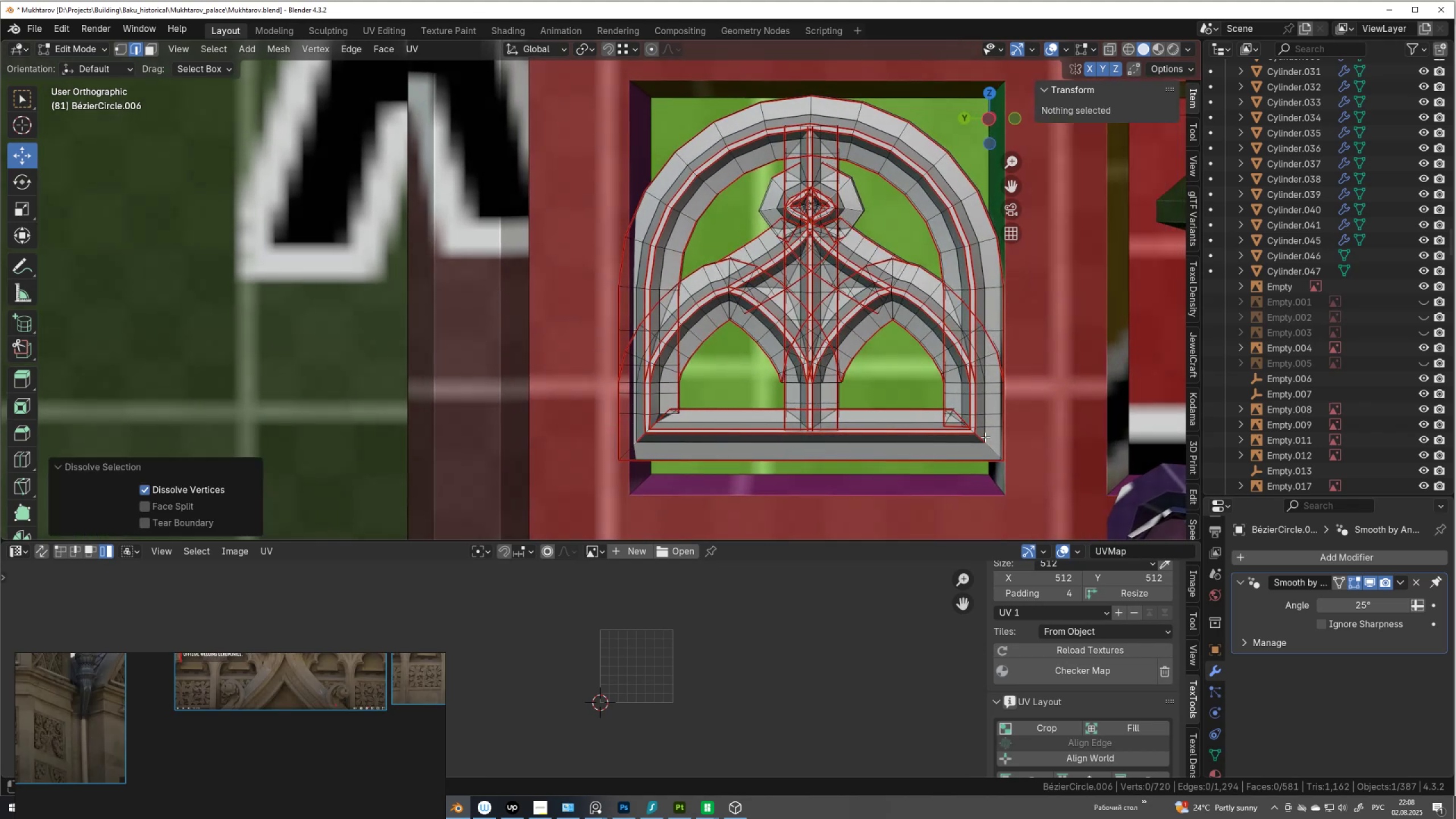 
hold_key(key=AltLeft, duration=0.66)
 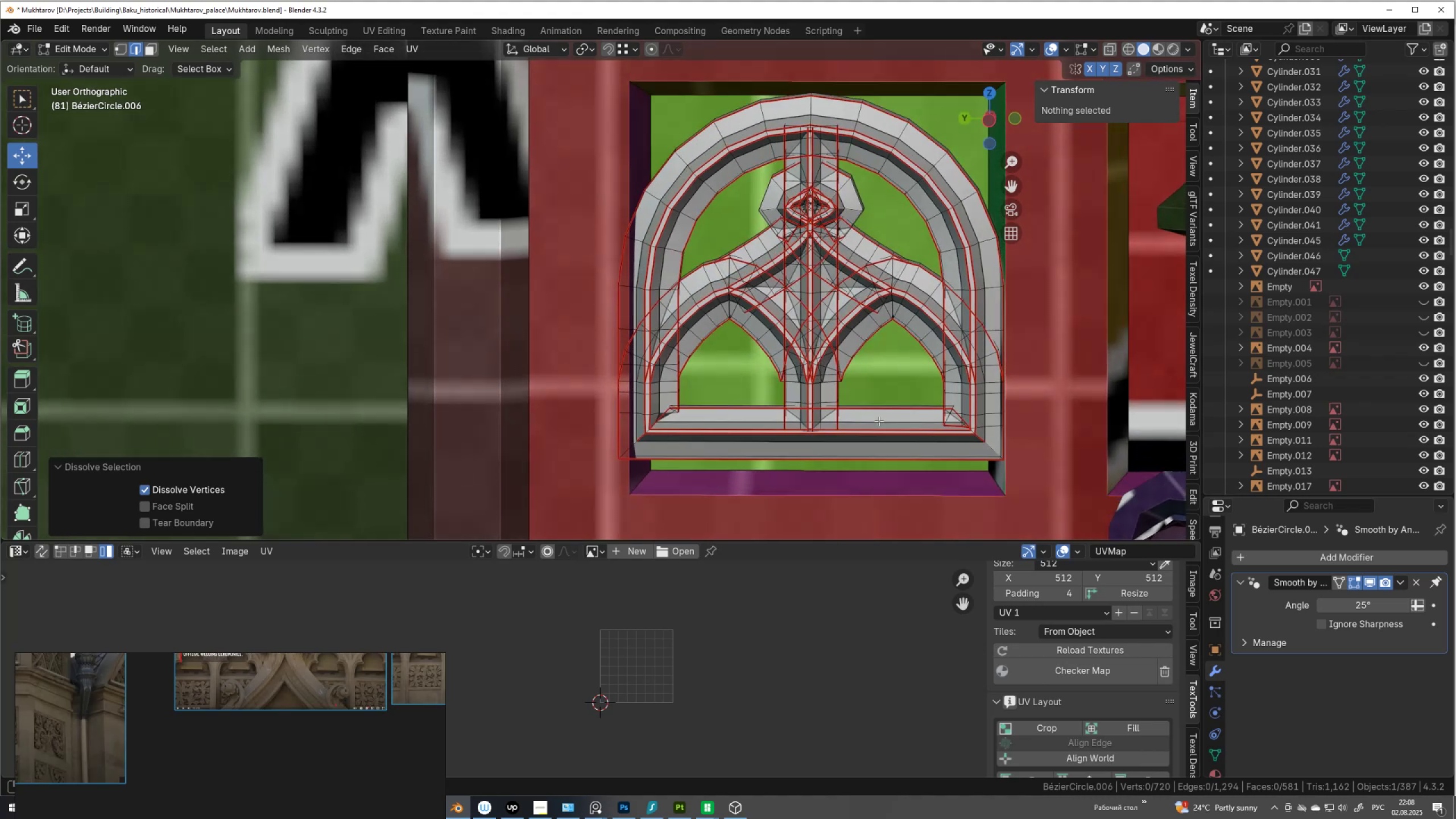 
key(Control+ControlLeft)
 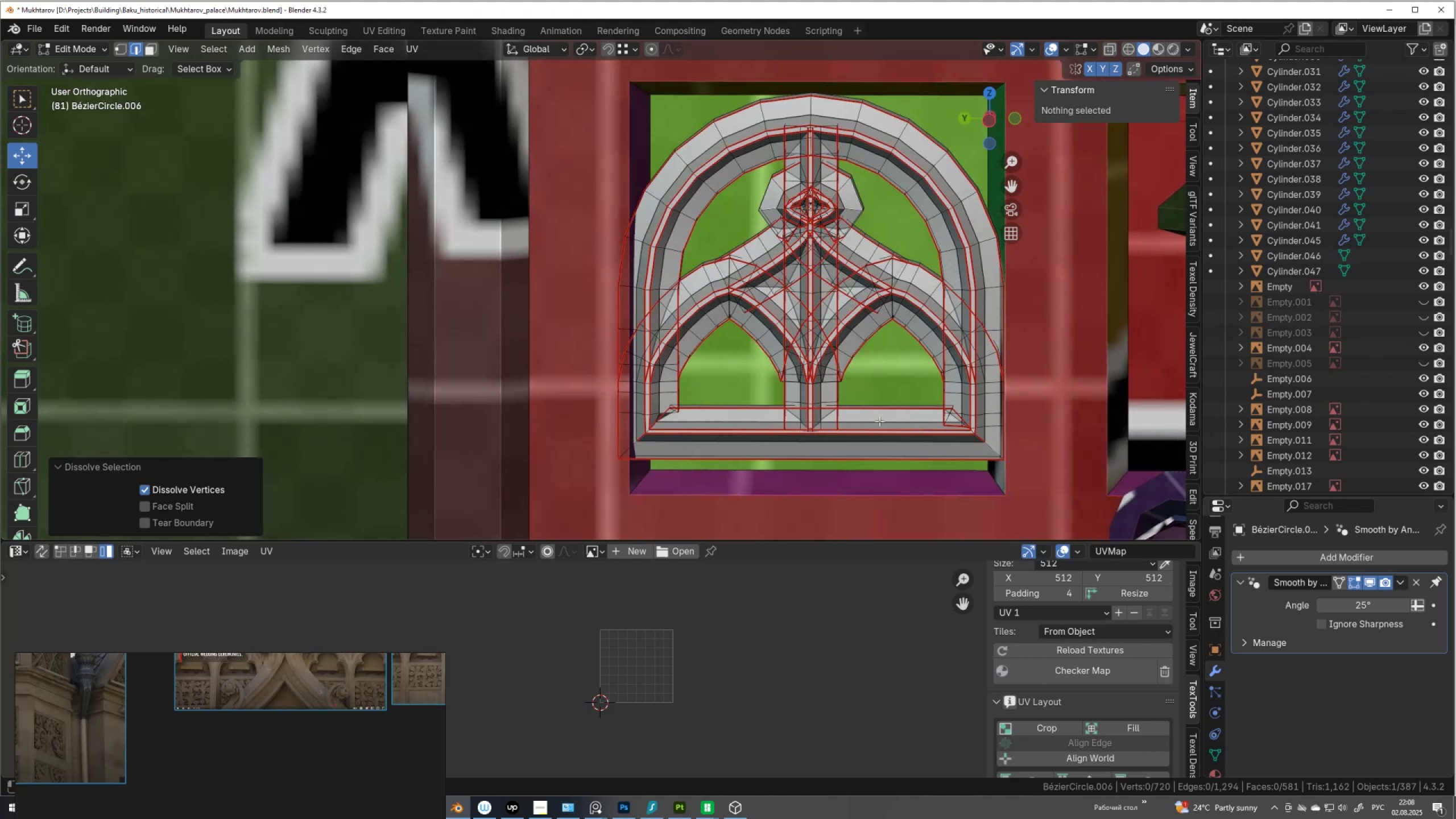 
key(Control+Z)
 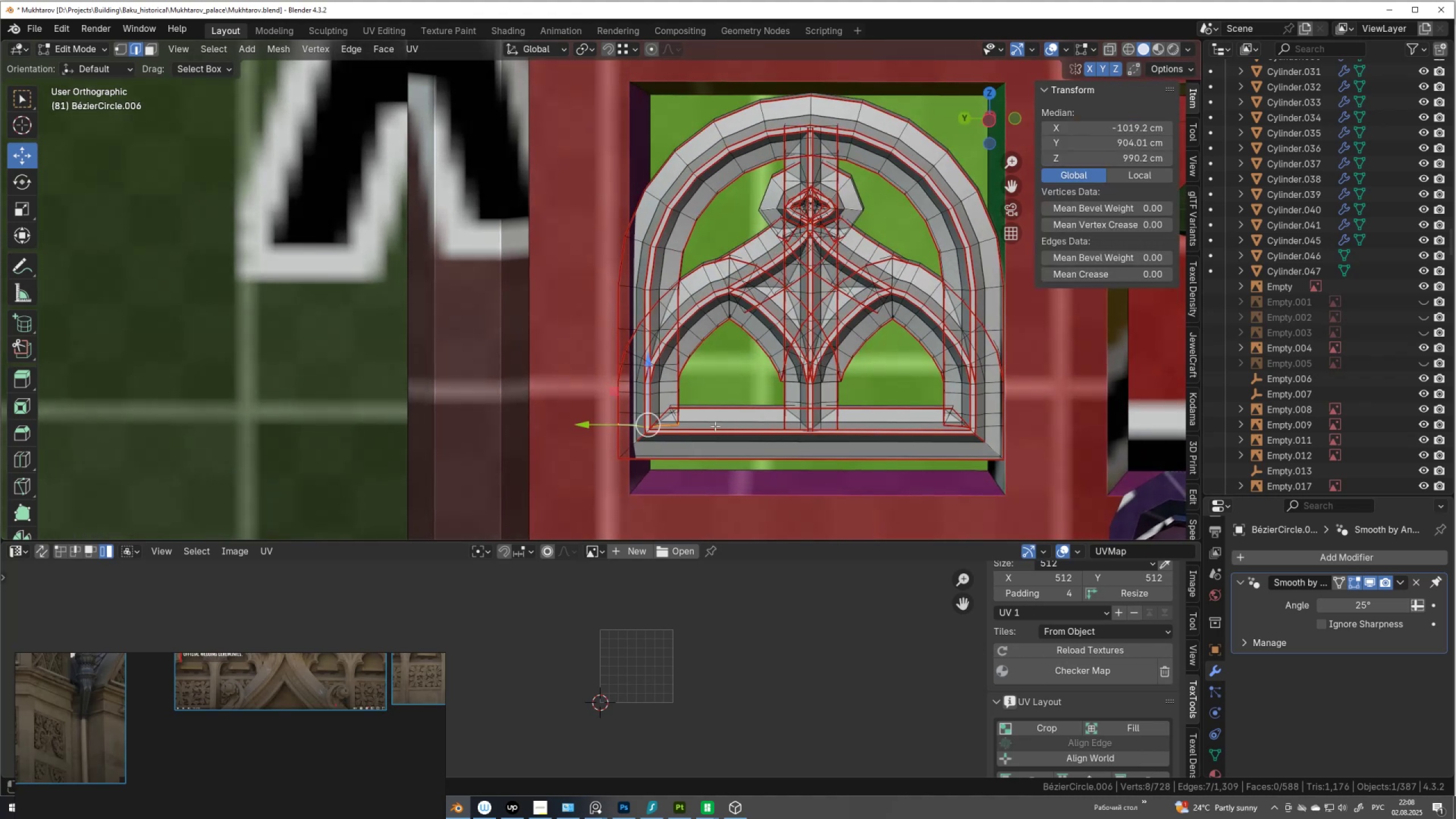 
scroll: coordinate [661, 415], scroll_direction: up, amount: 2.0
 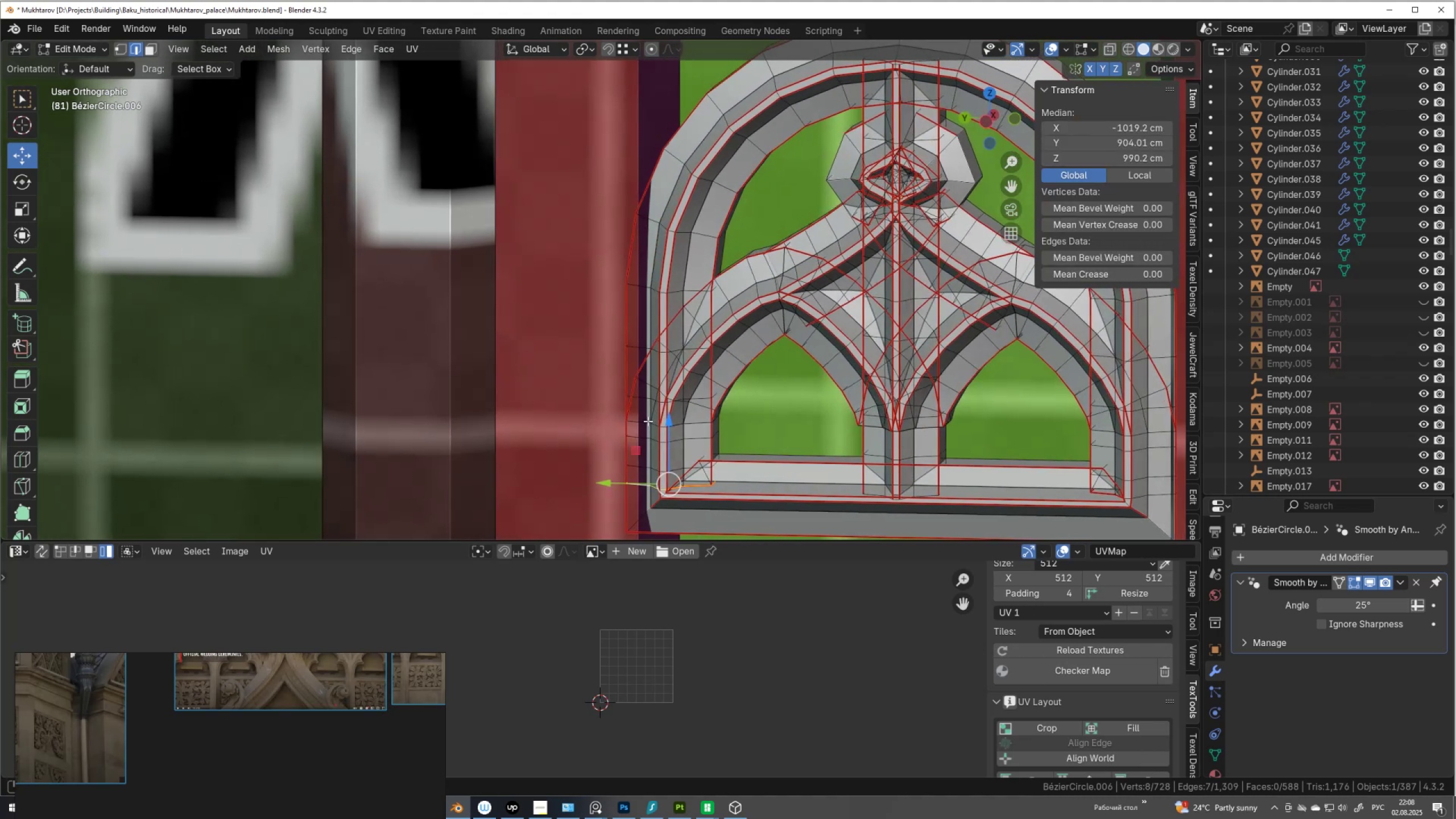 
hold_key(key=AltLeft, duration=1.53)
 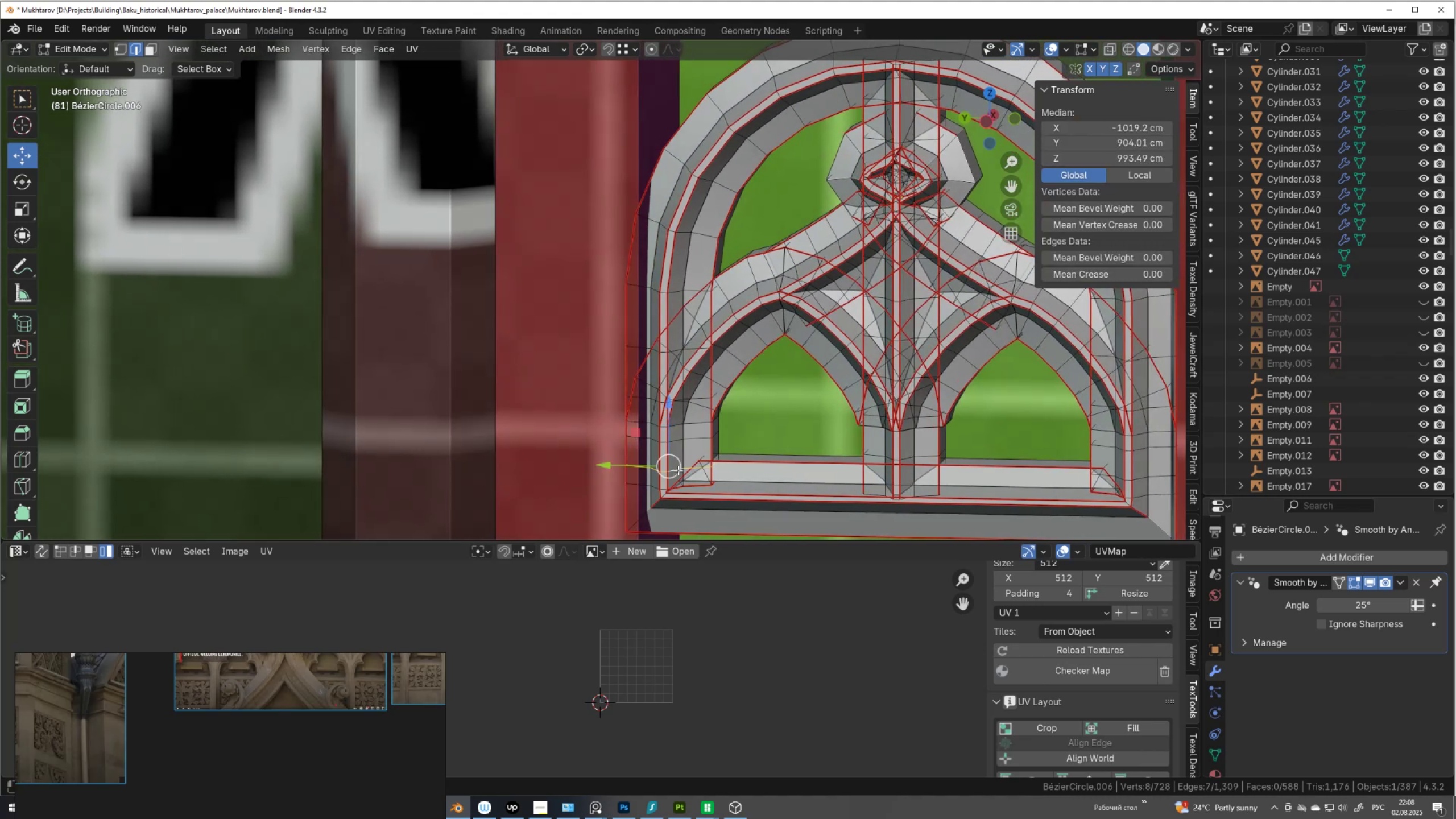 
hold_key(key=AltLeft, duration=0.45)
 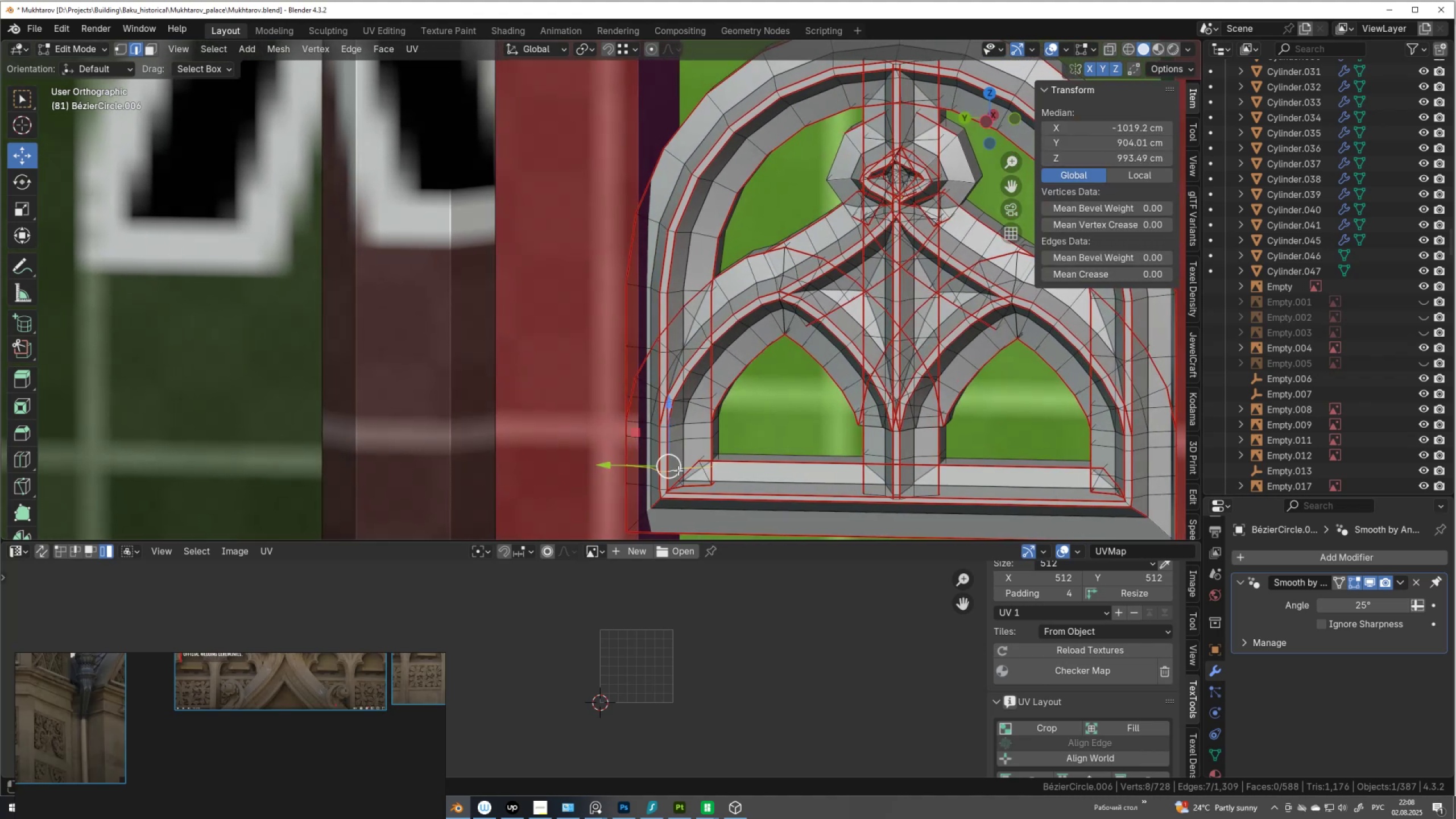 
key(Control+X)
 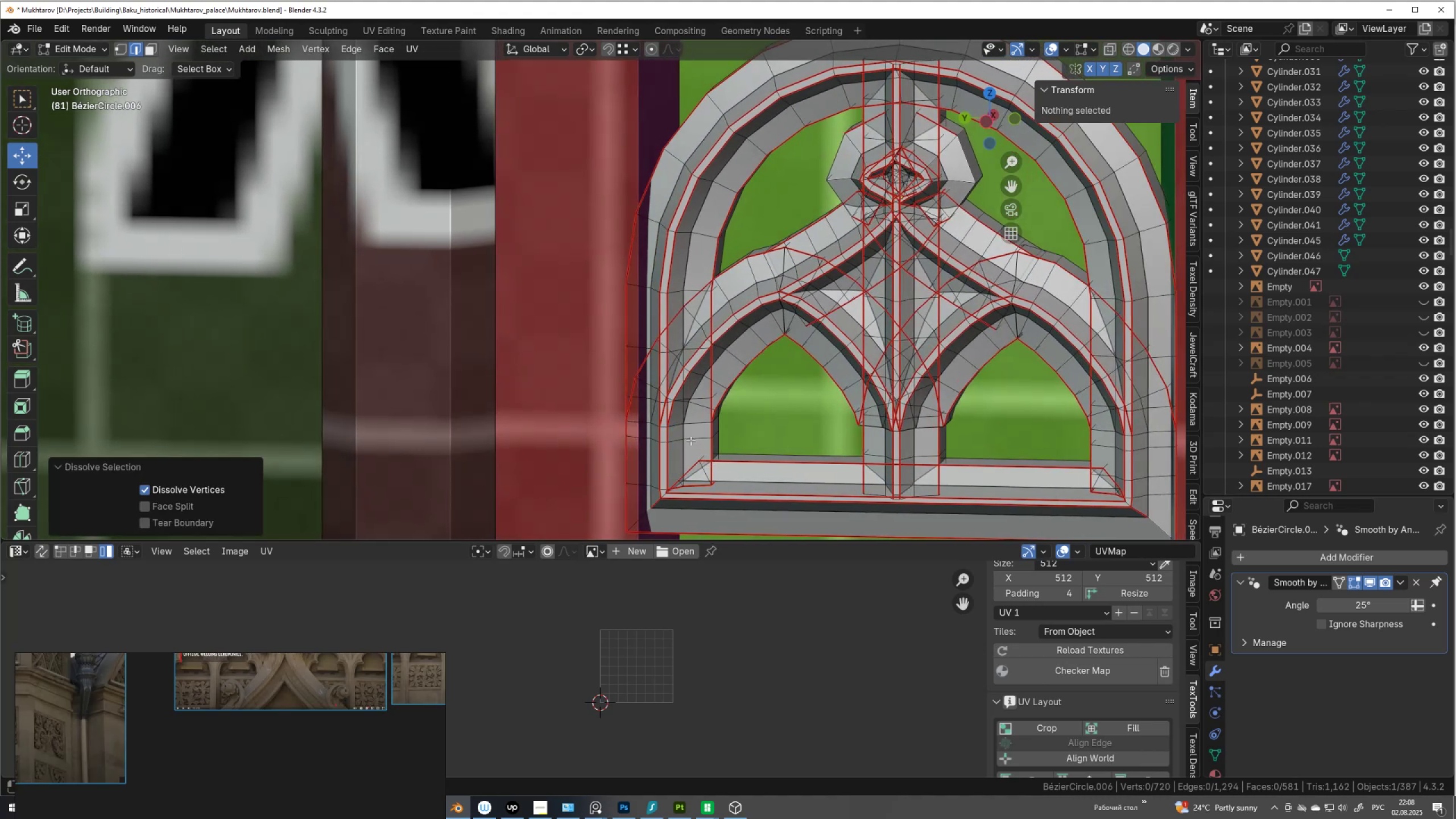 
hold_key(key=AltLeft, duration=0.31)
left_click([693, 438])
 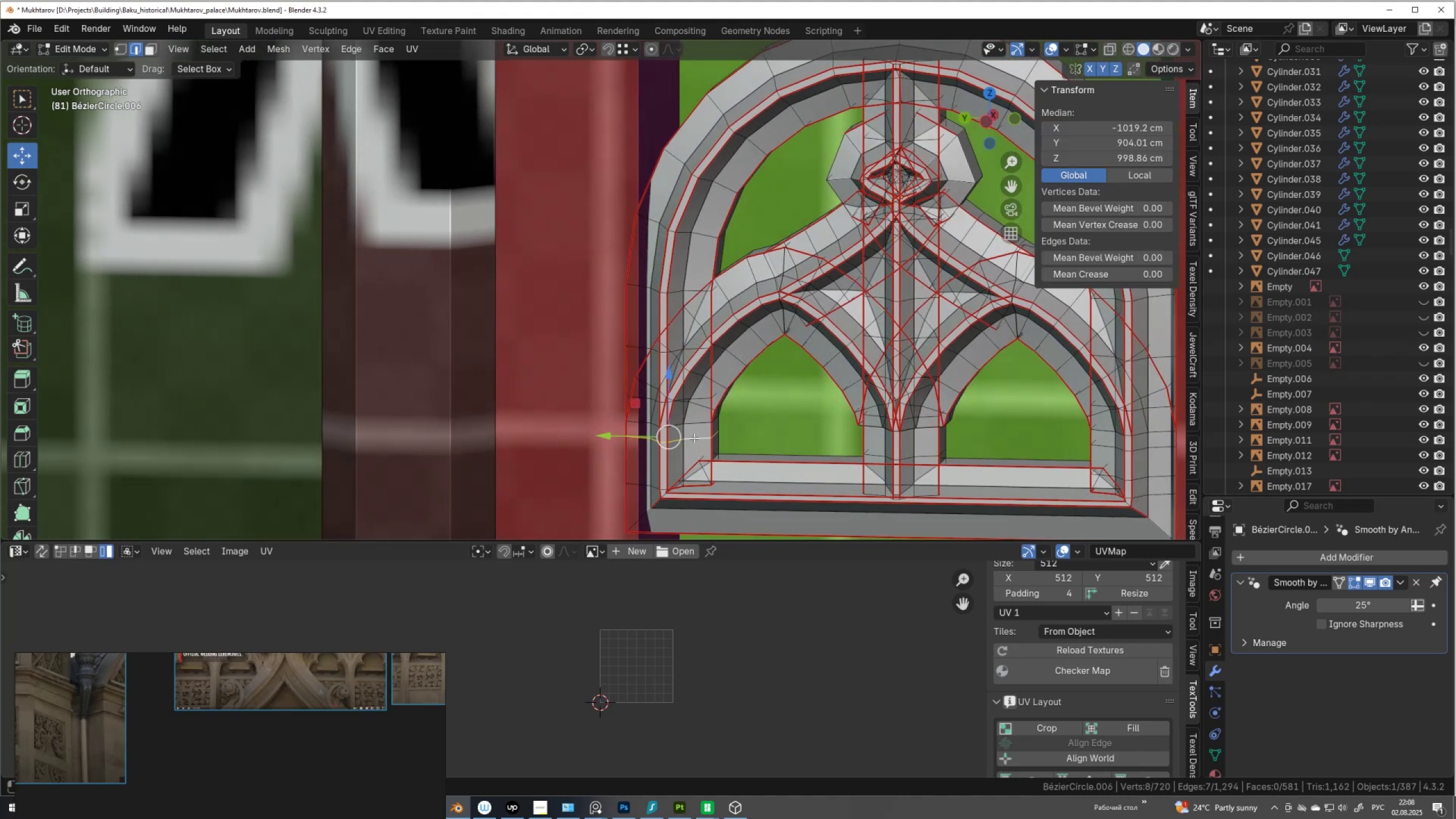 
key(Control+ControlLeft)
 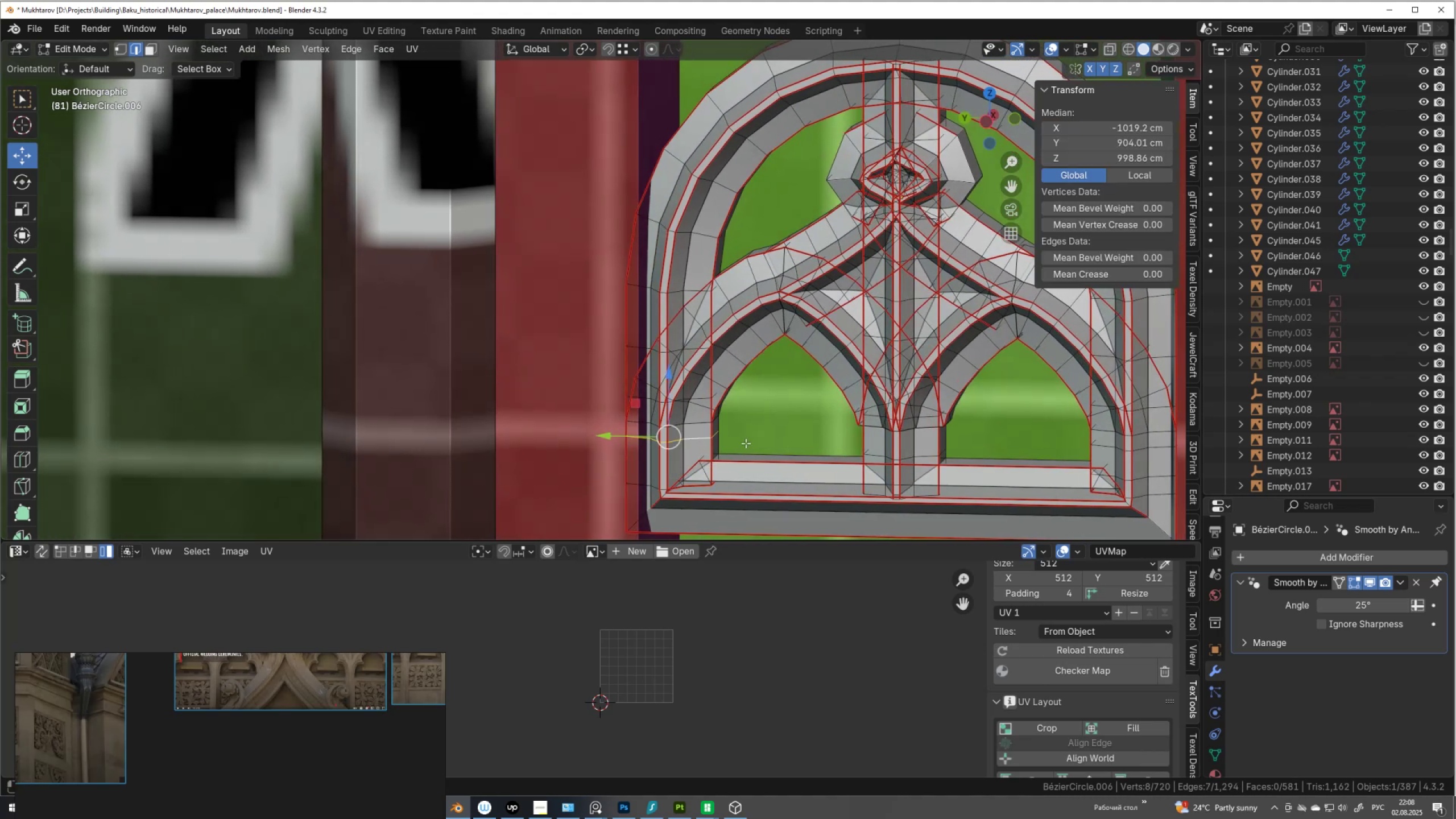 
key(Control+X)
 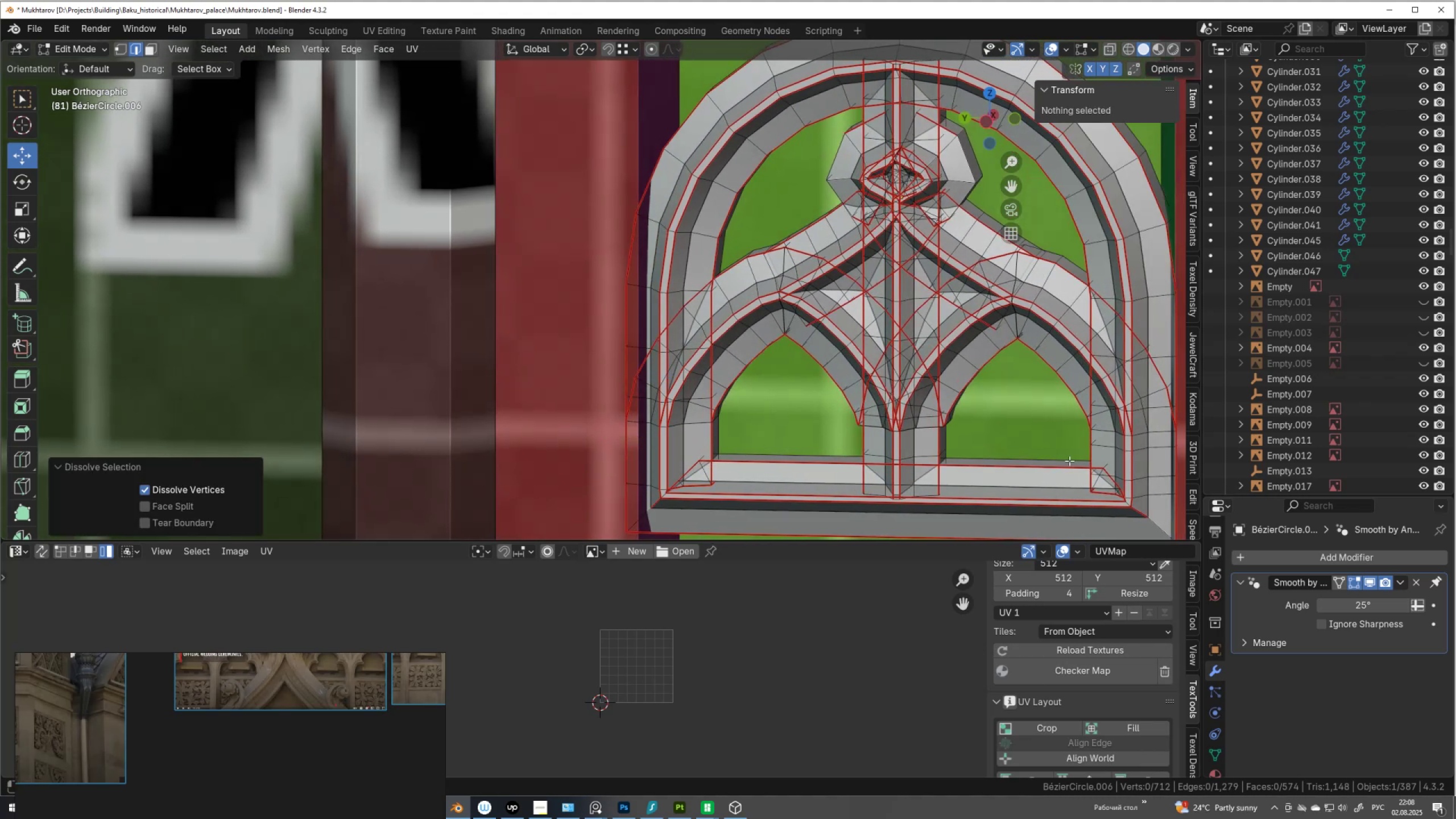 
hold_key(key=AltLeft, duration=0.38)
left_click([1105, 446])
 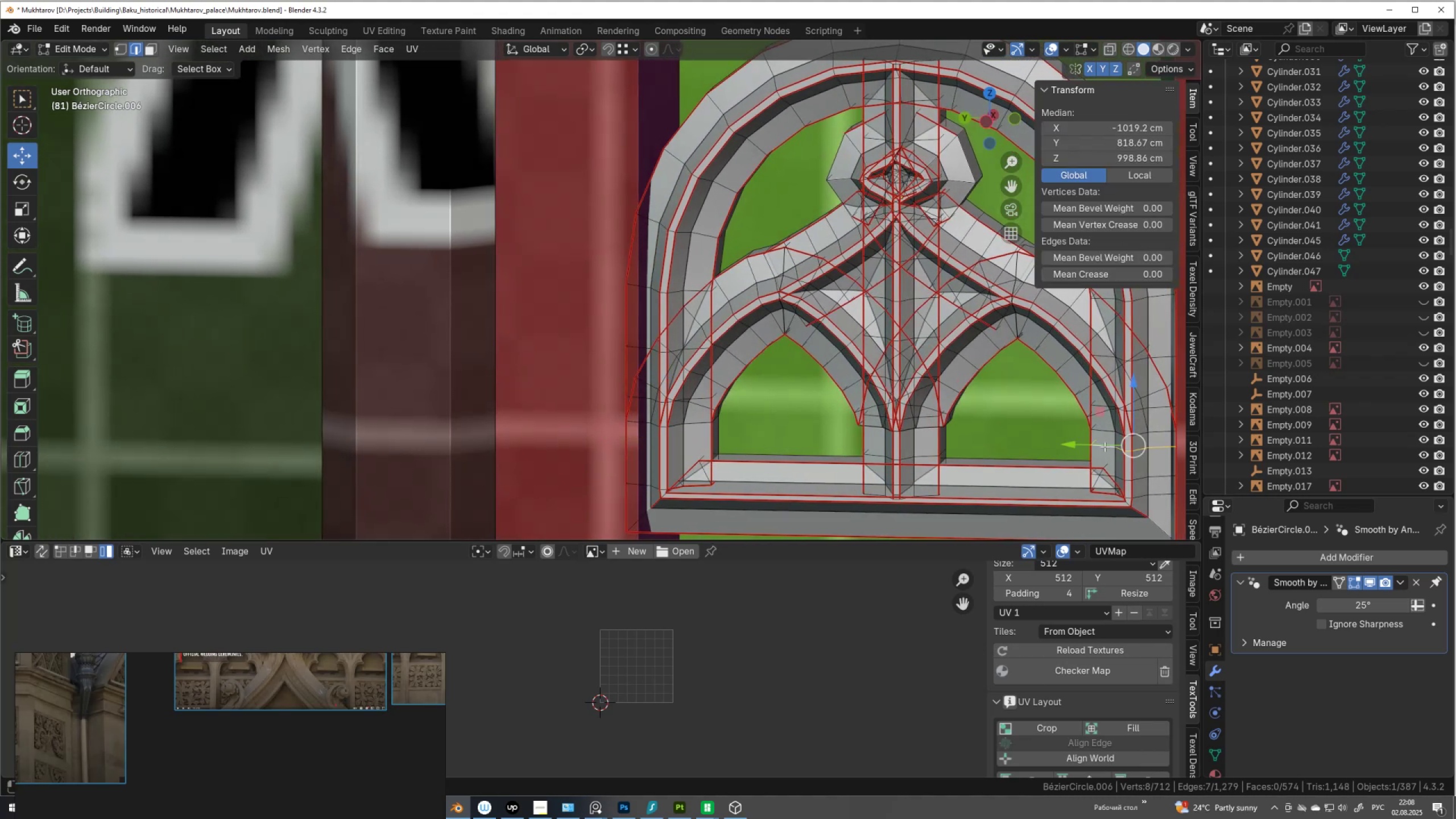 
key(Control+ControlLeft)
 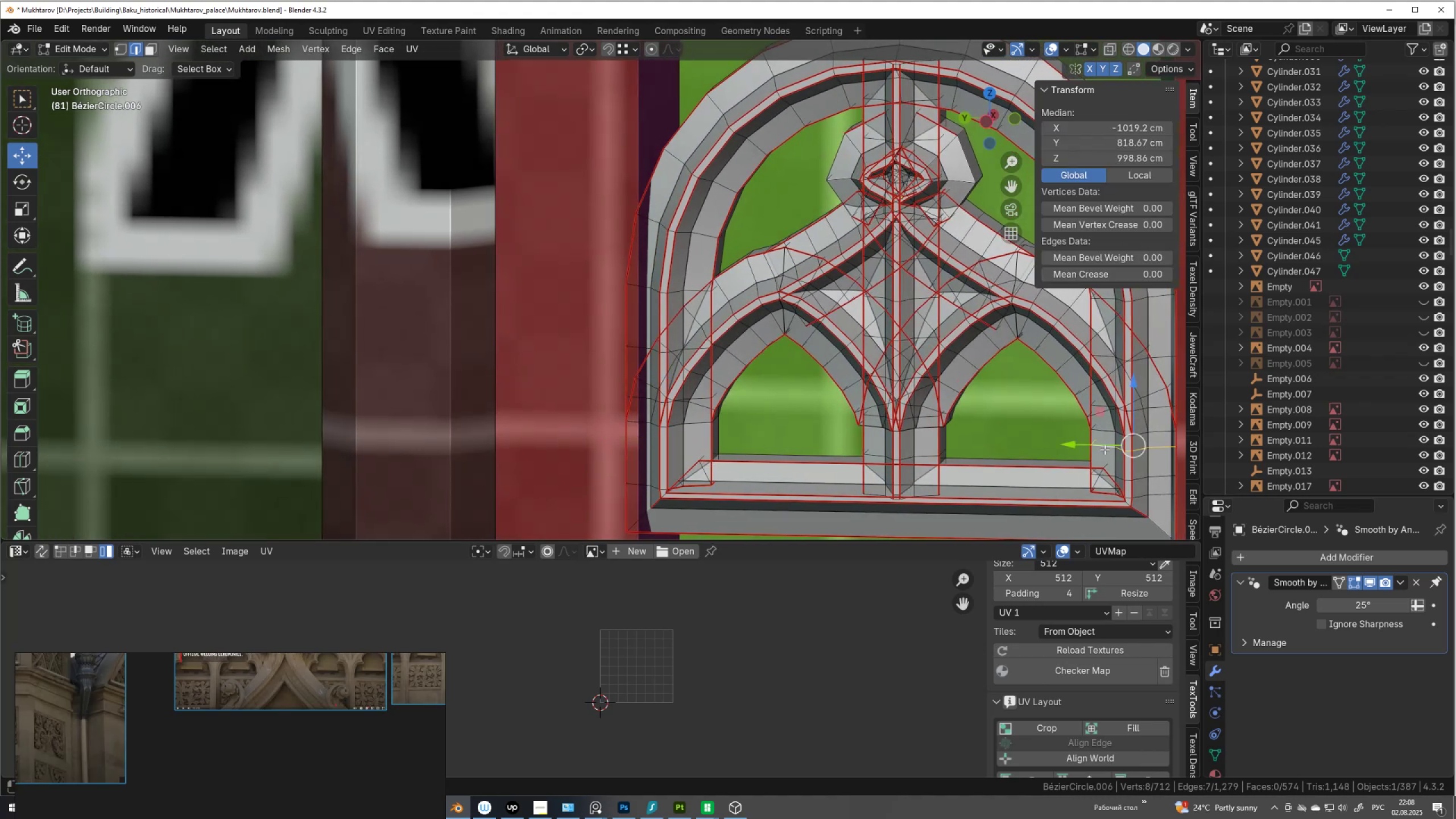 
key(Control+X)
 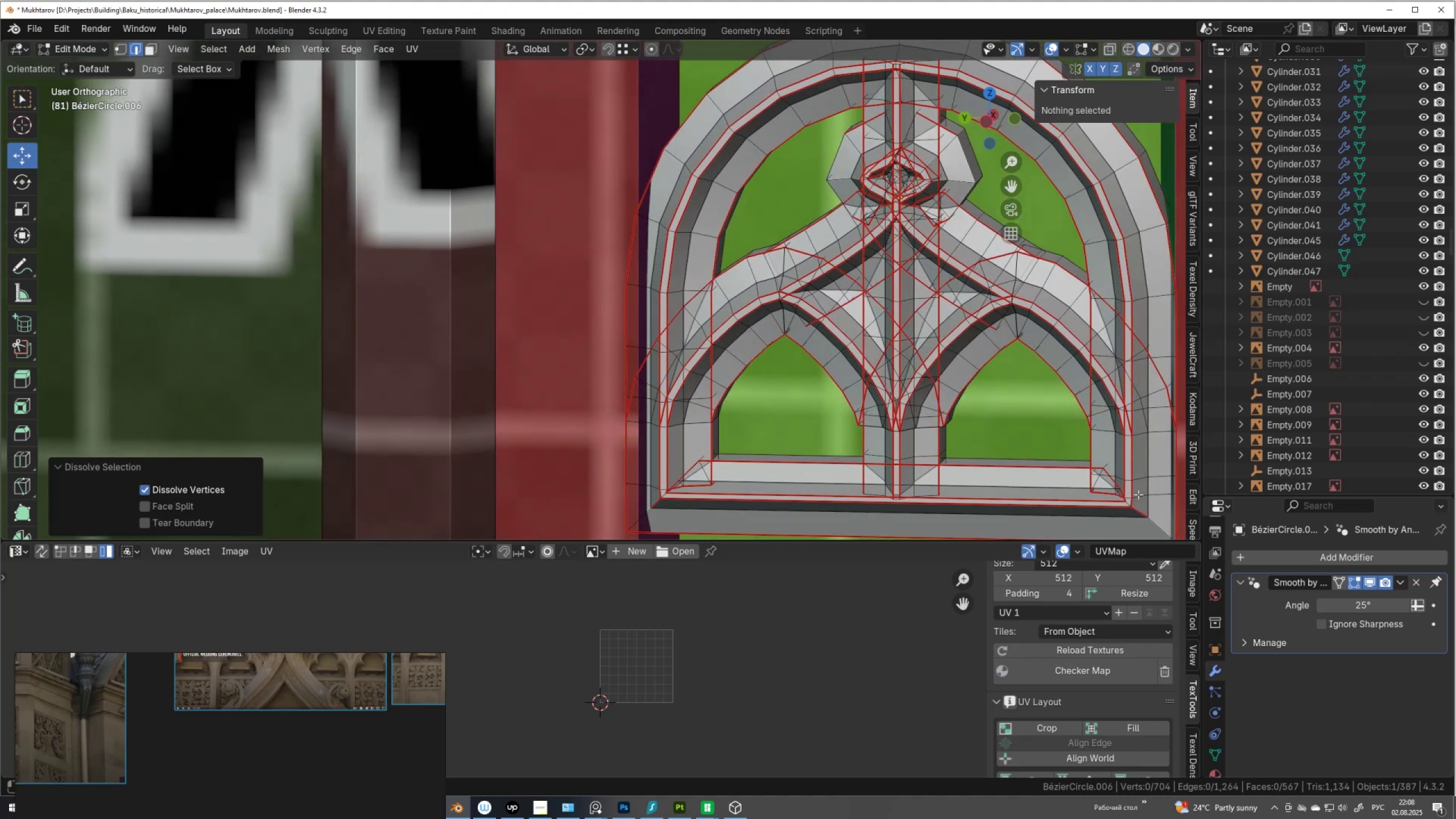 
hold_key(key=AltLeft, duration=1.07)
left_click([1164, 497])
 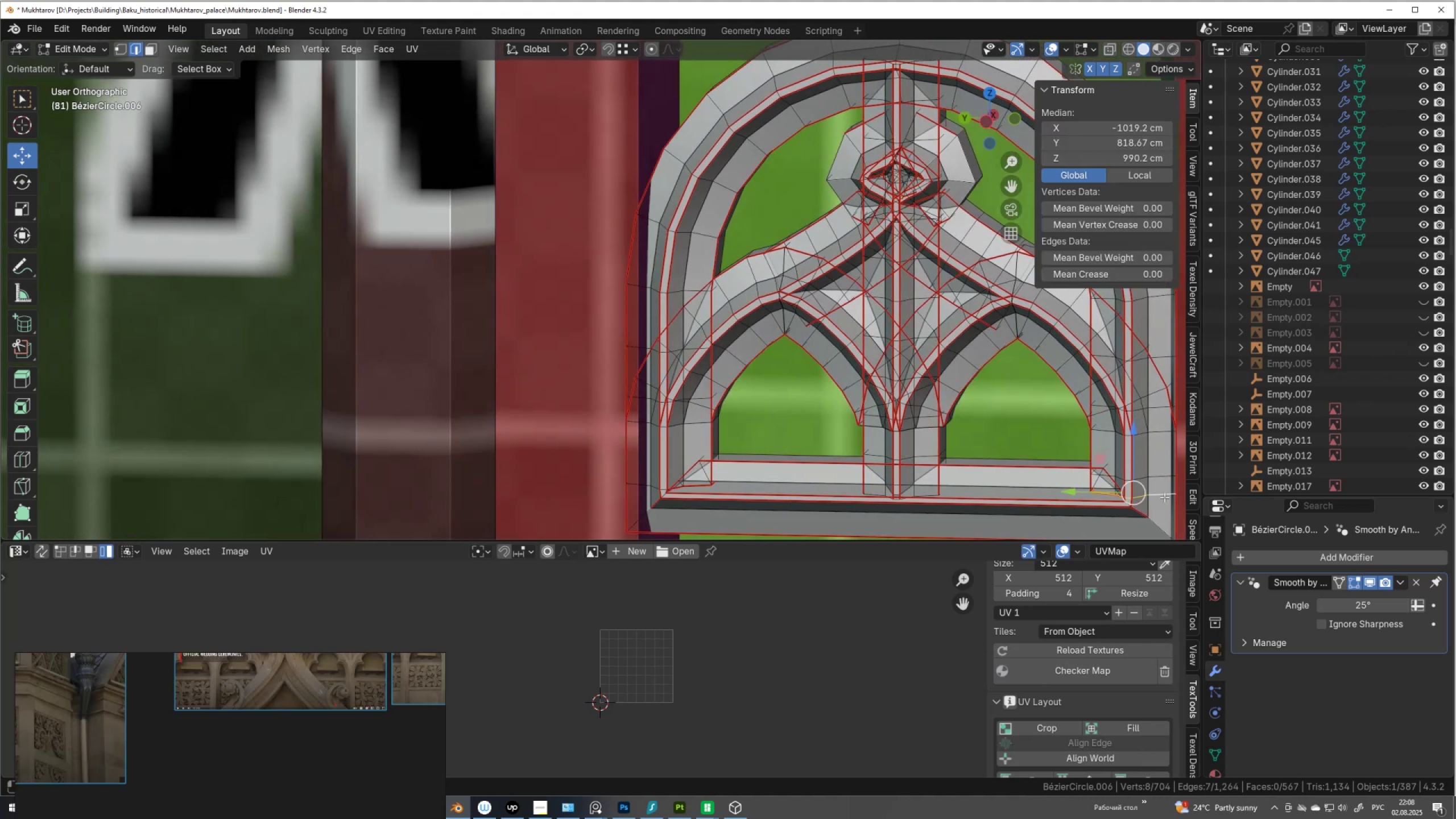 
key(Control+ControlLeft)
 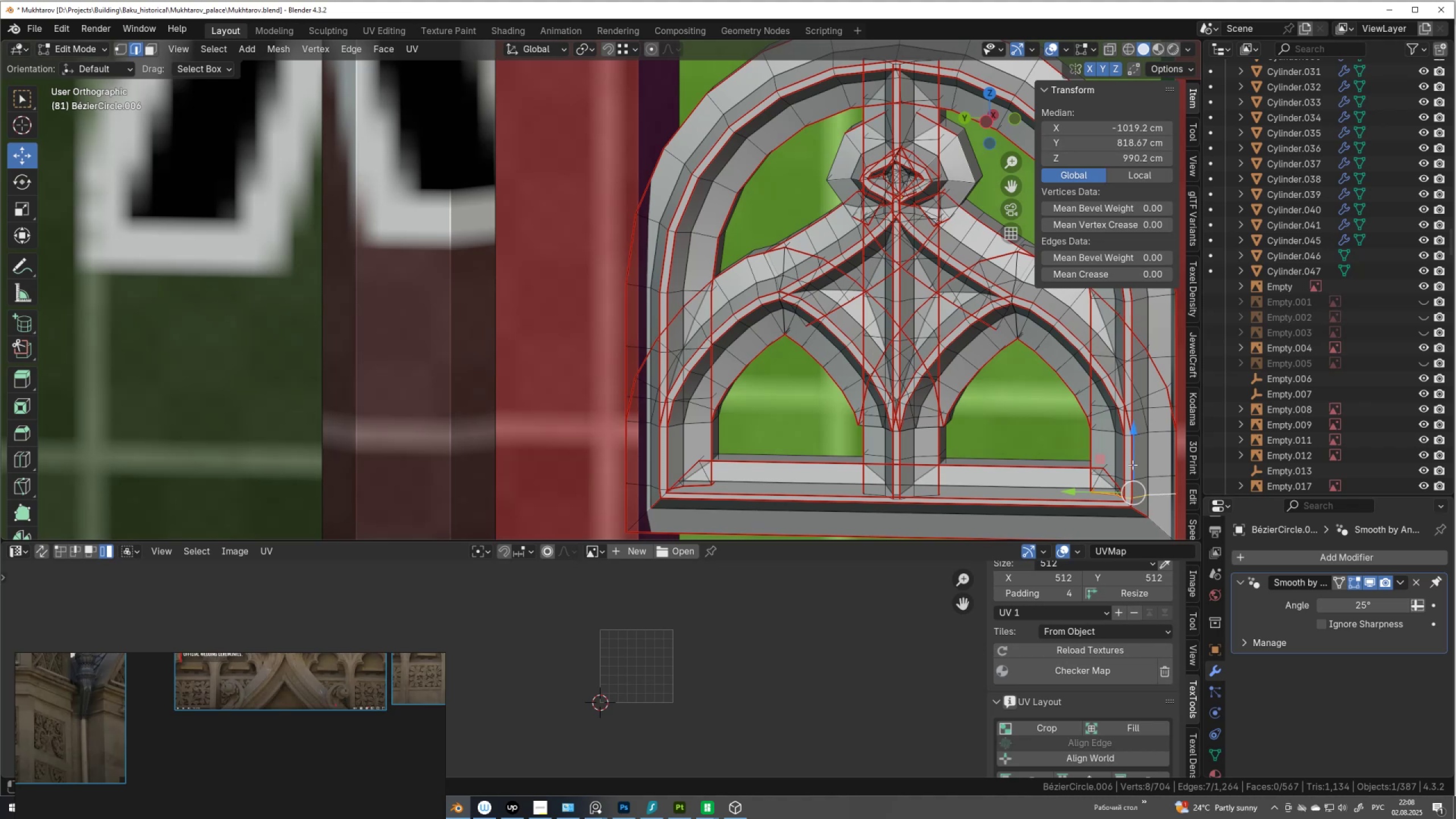 
hold_key(key=AltLeft, duration=0.59)
left_click([1156, 475])
 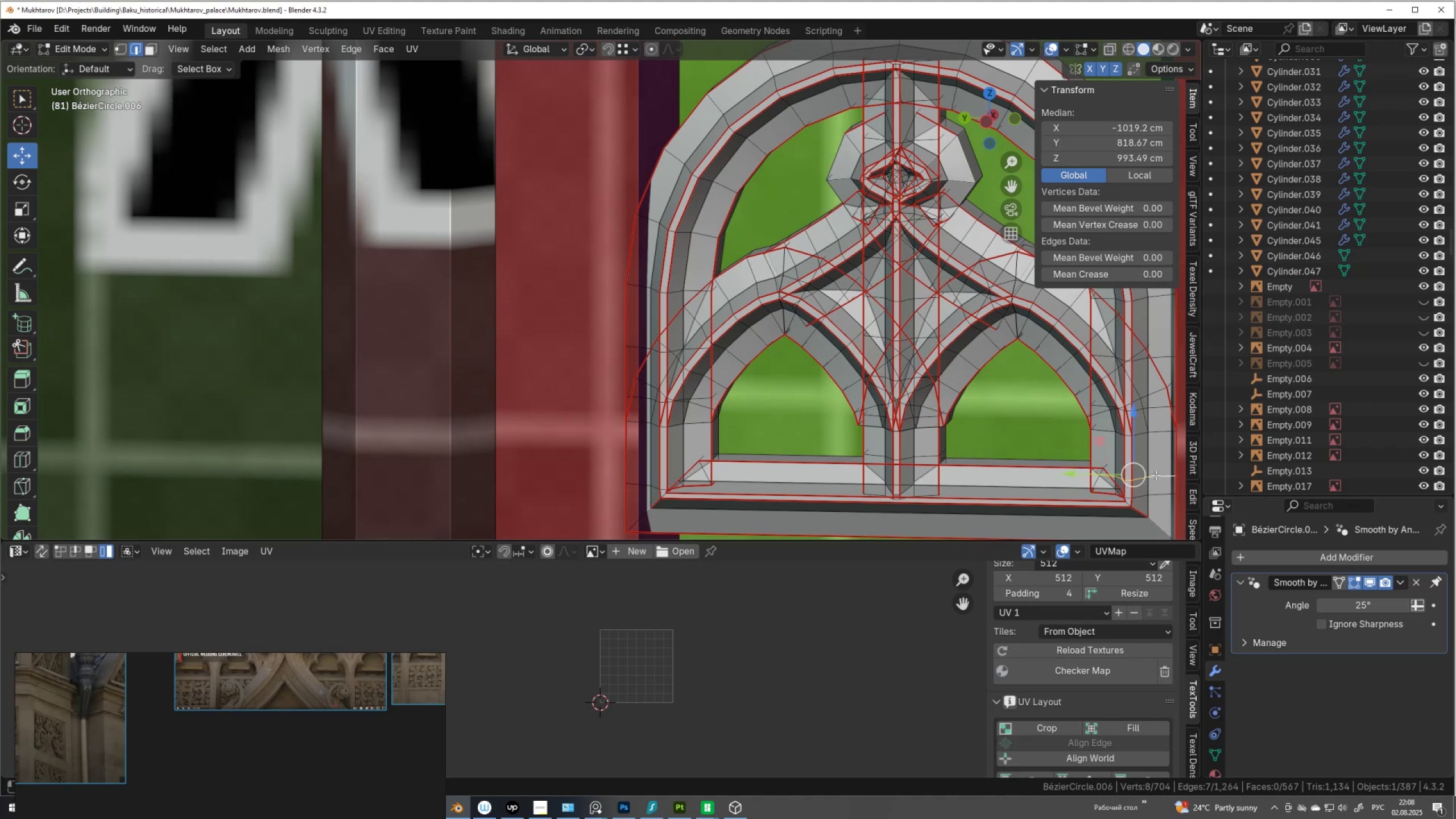 
key(Control+ControlLeft)
 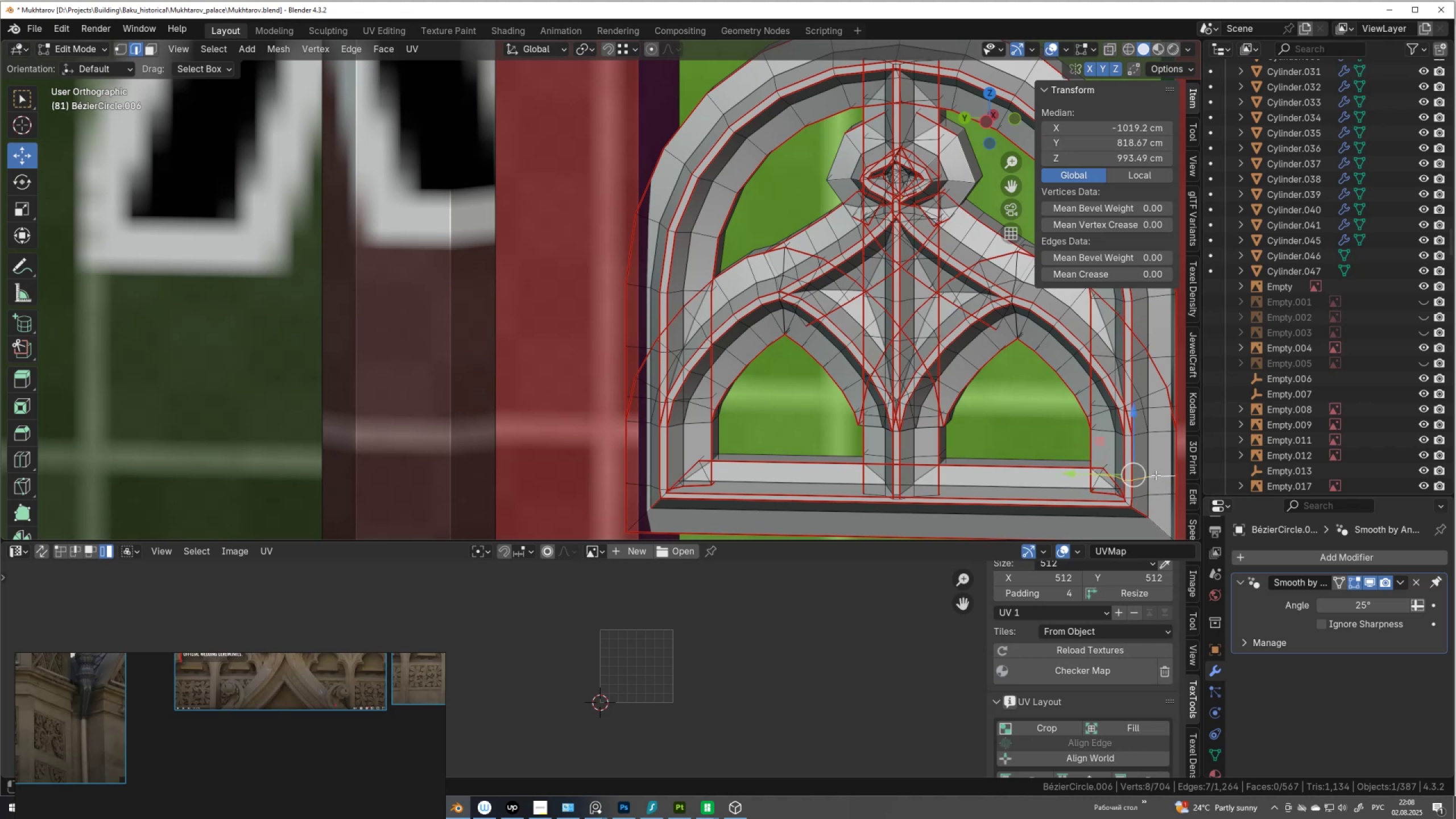 
key(Control+X)
 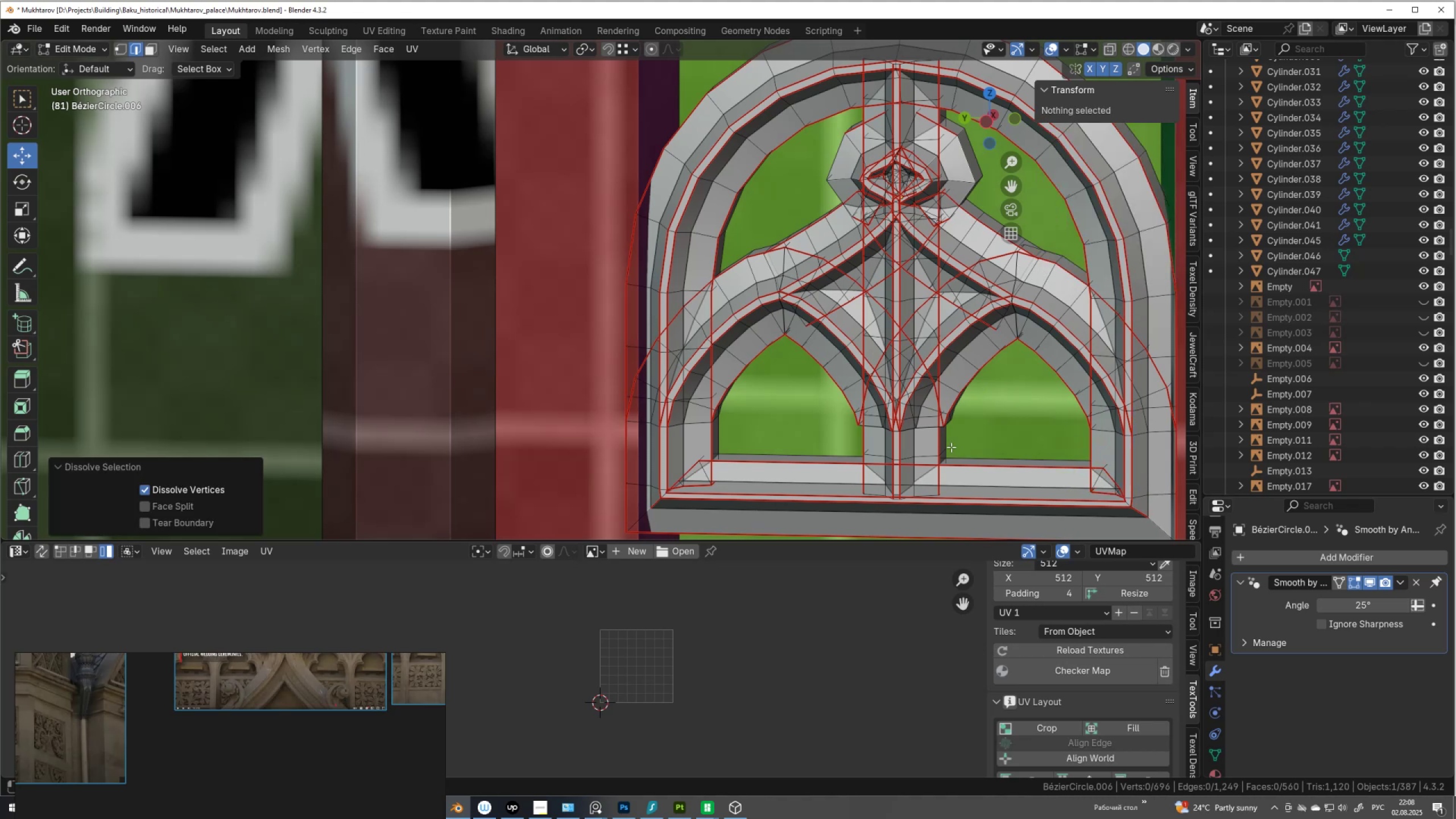 
key(Alt+AltLeft)
 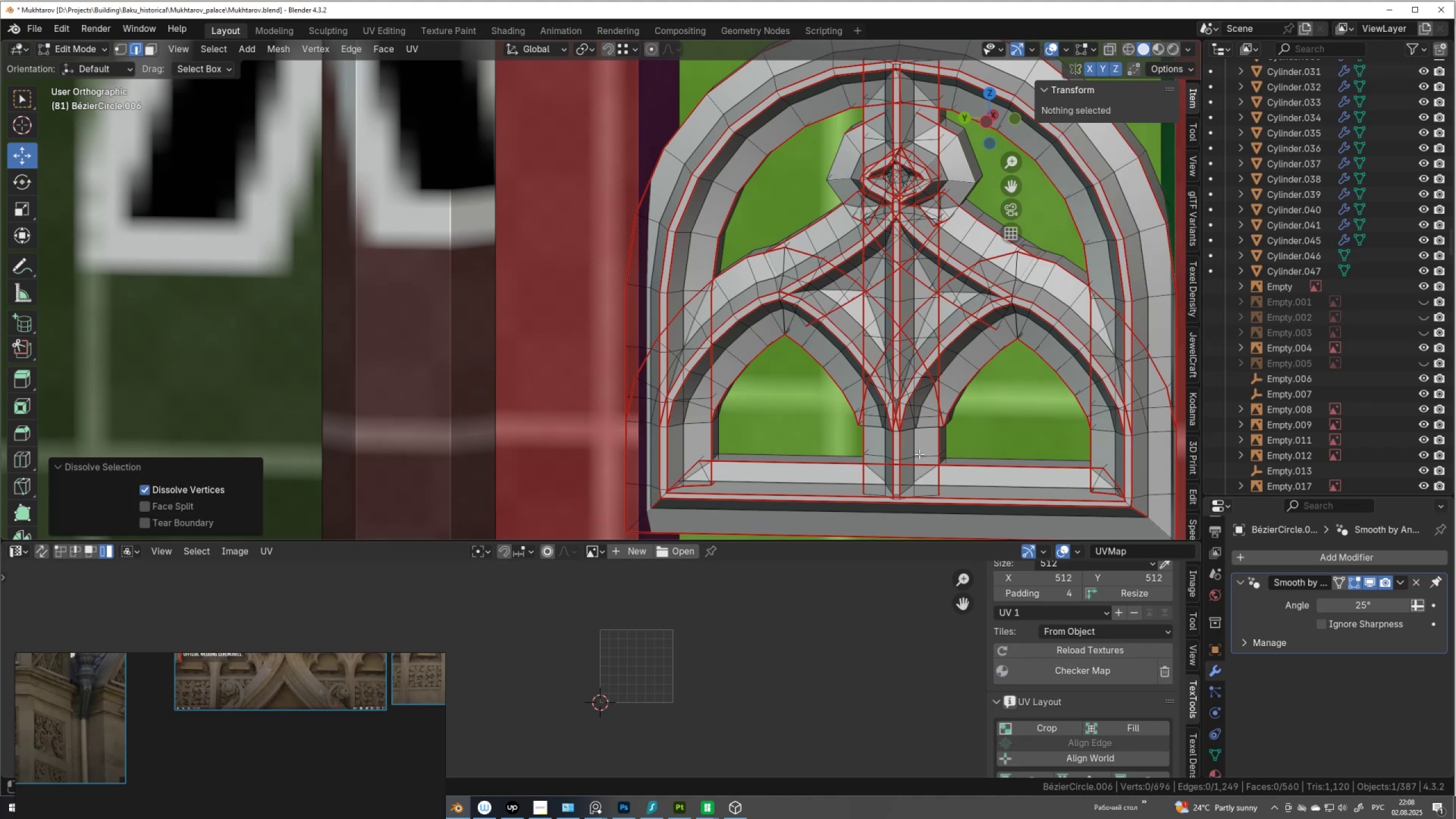 
left_click([919, 454])
 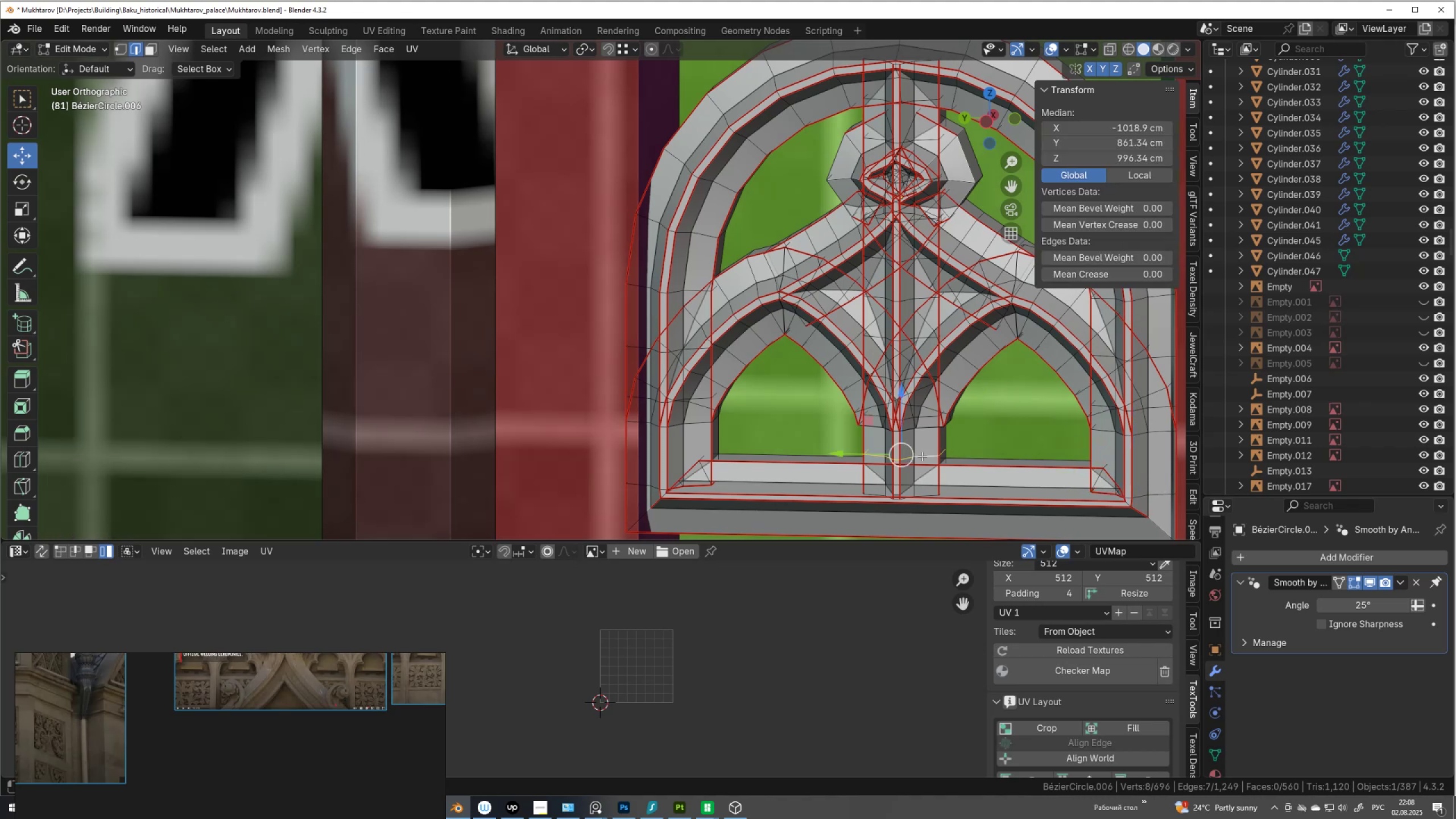 
key(Control+ControlLeft)
 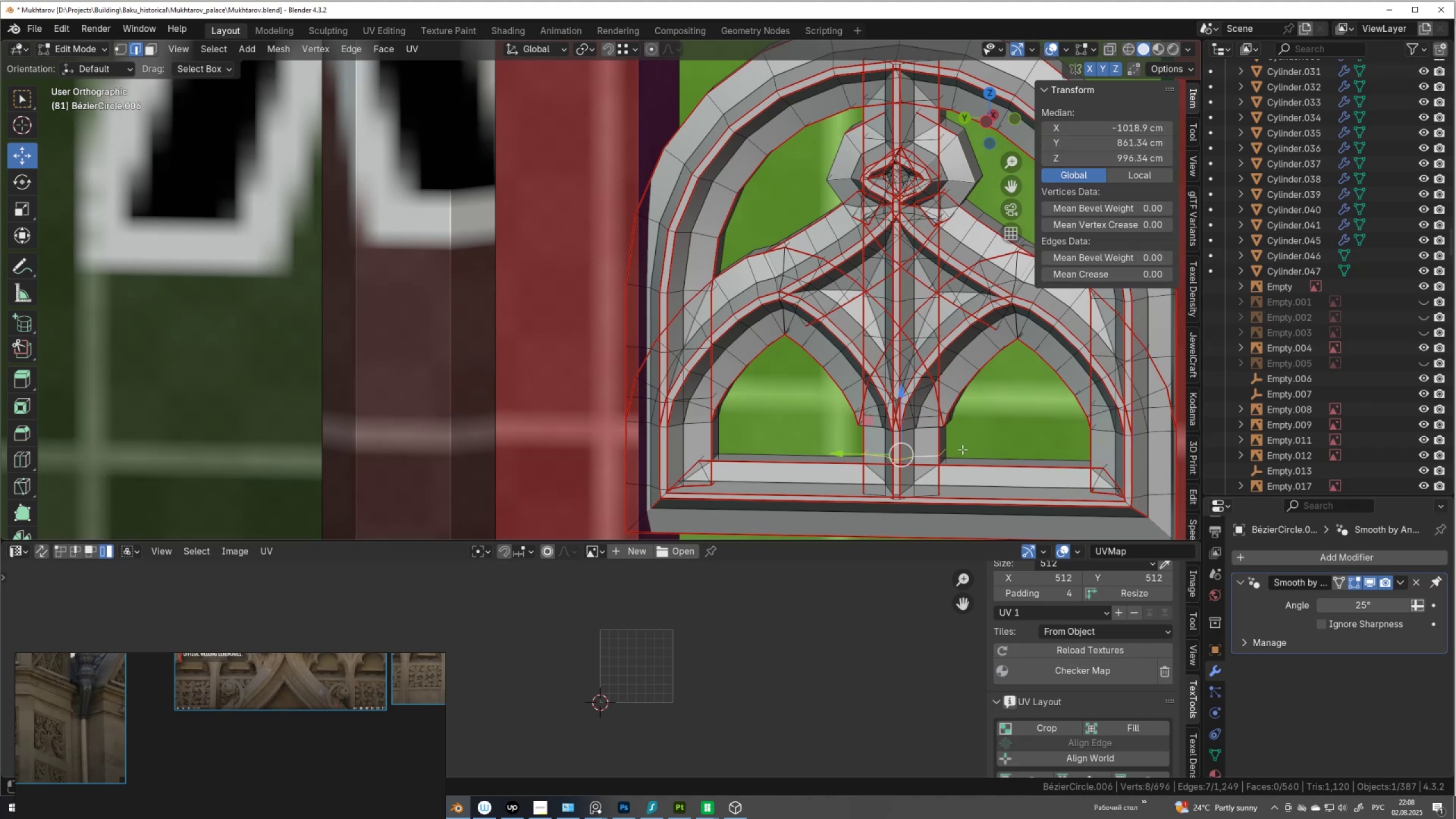 
key(Control+X)
 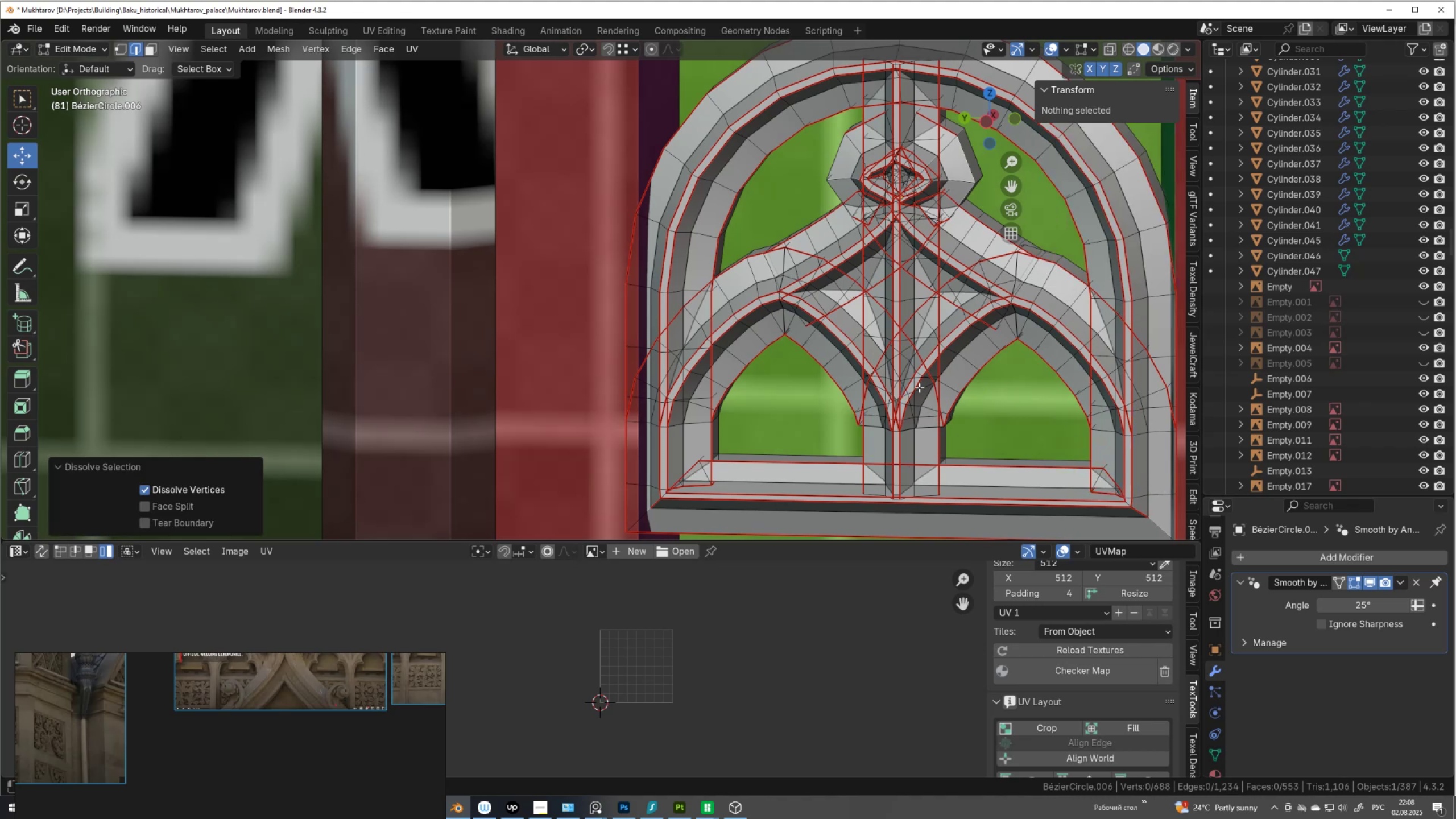 
hold_key(key=ShiftLeft, duration=0.45)
 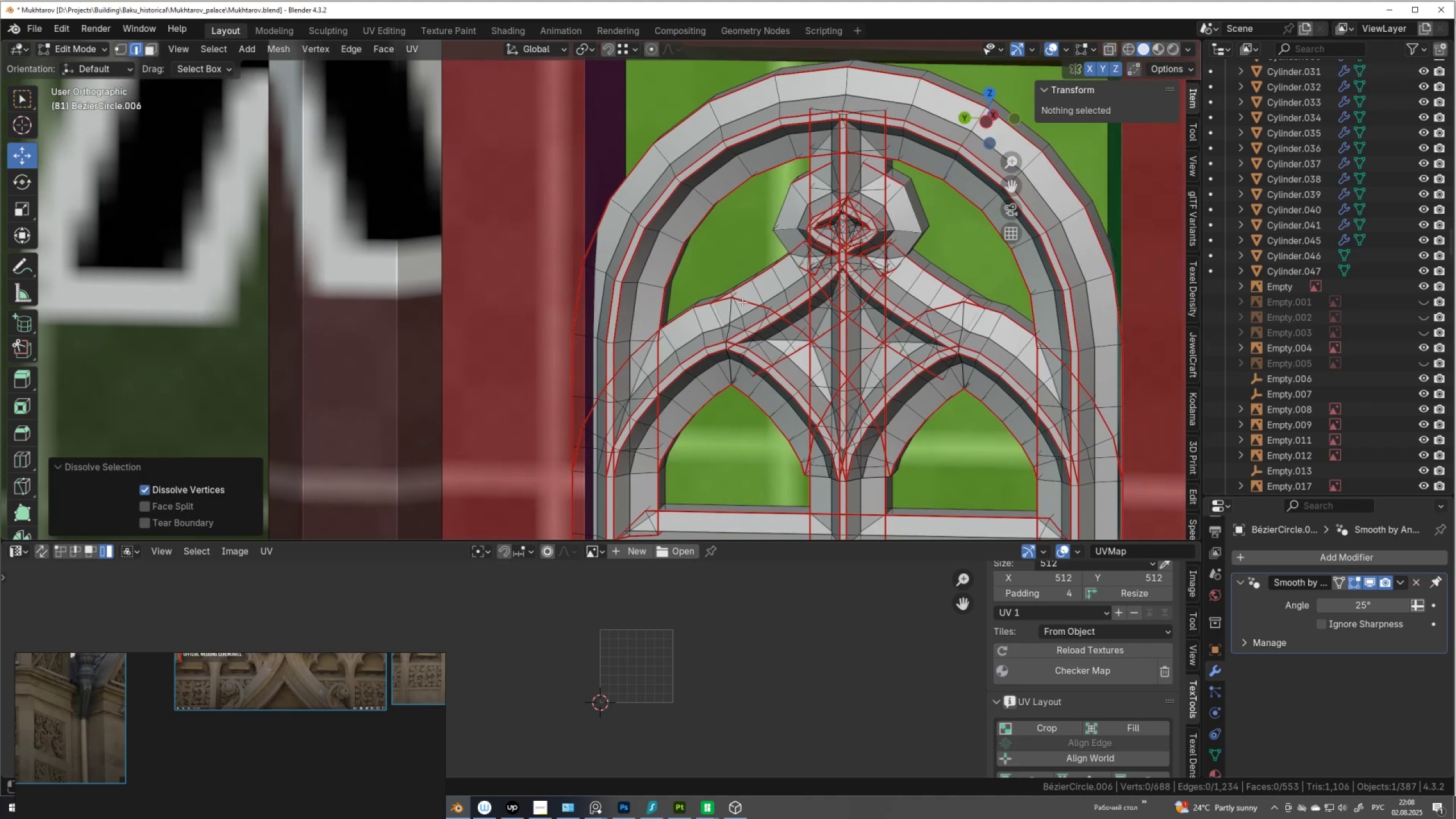 
hold_key(key=AltLeft, duration=1.34)
left_click([756, 293])
 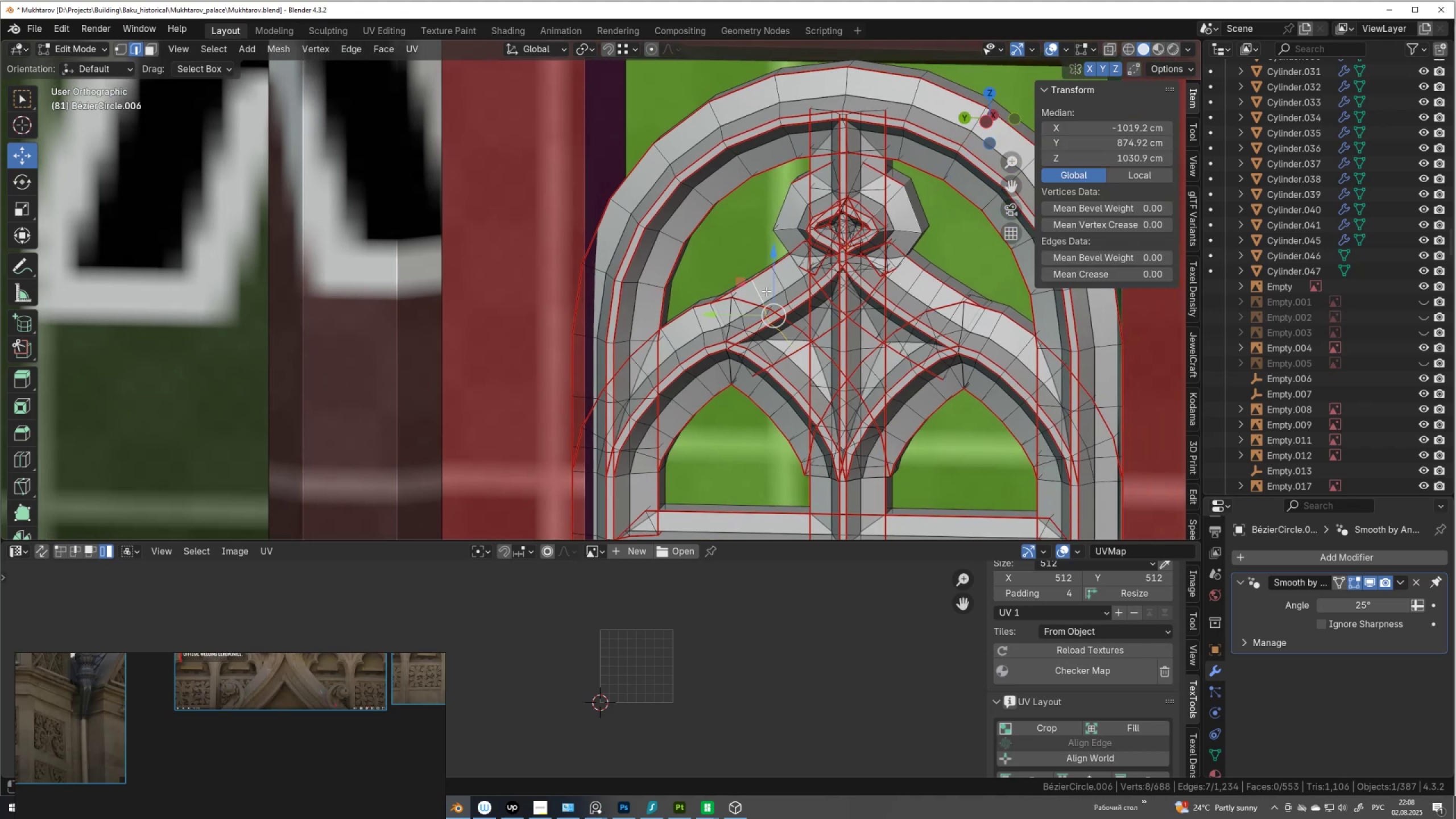 
hold_key(key=ShiftLeft, duration=0.49)
left_click([779, 286])
 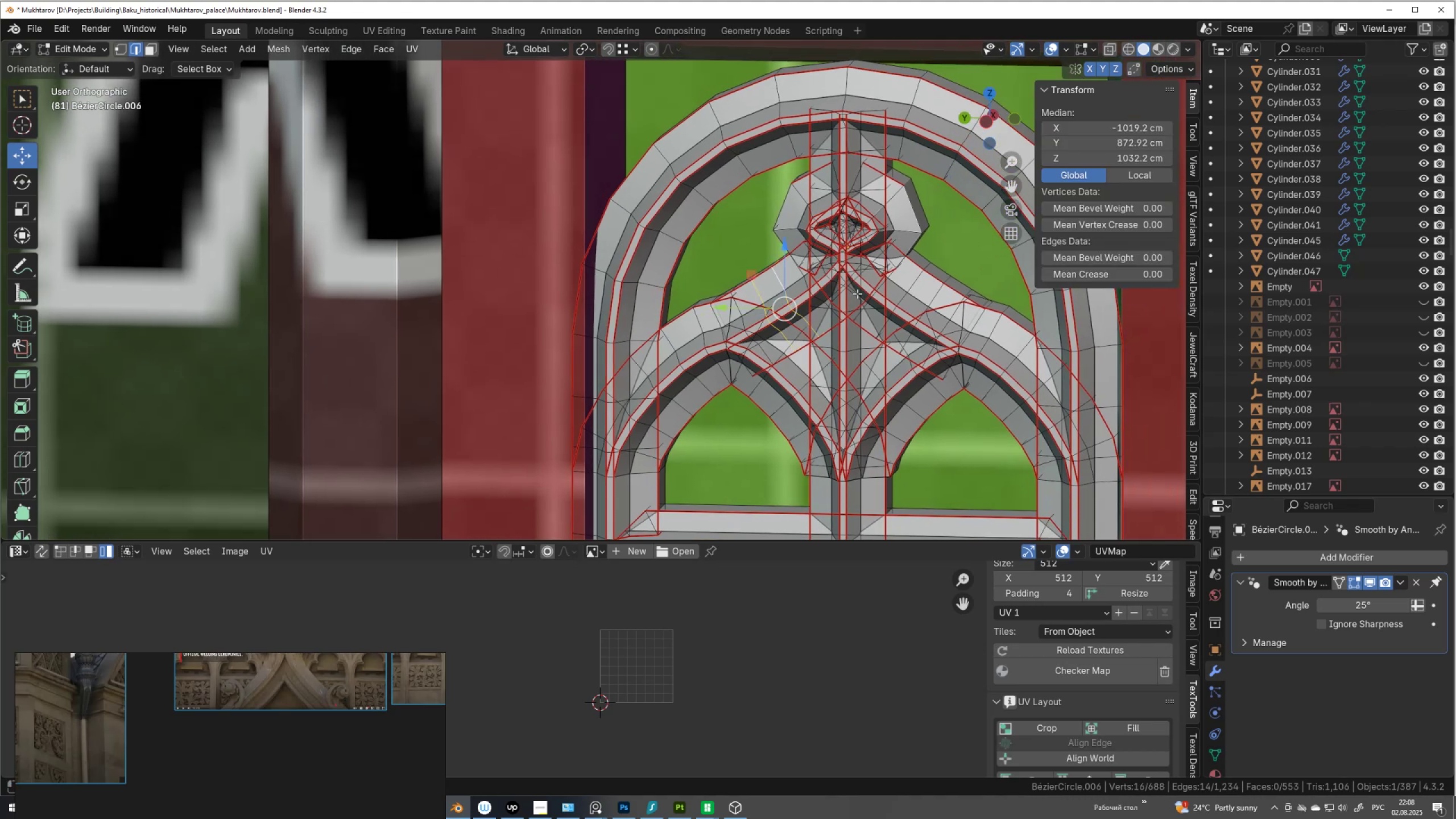 
key(Control+ControlLeft)
 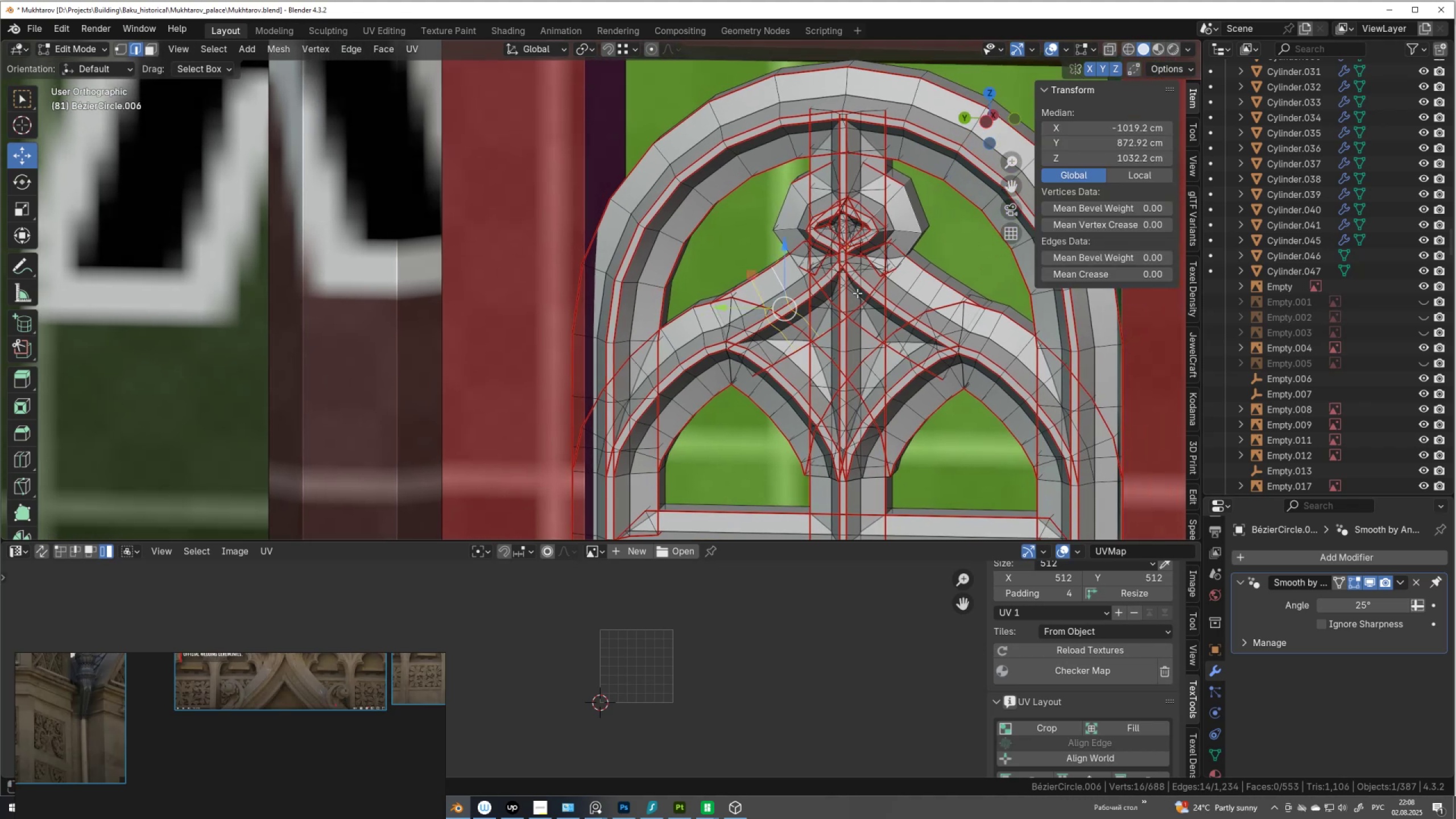 
key(Control+X)
 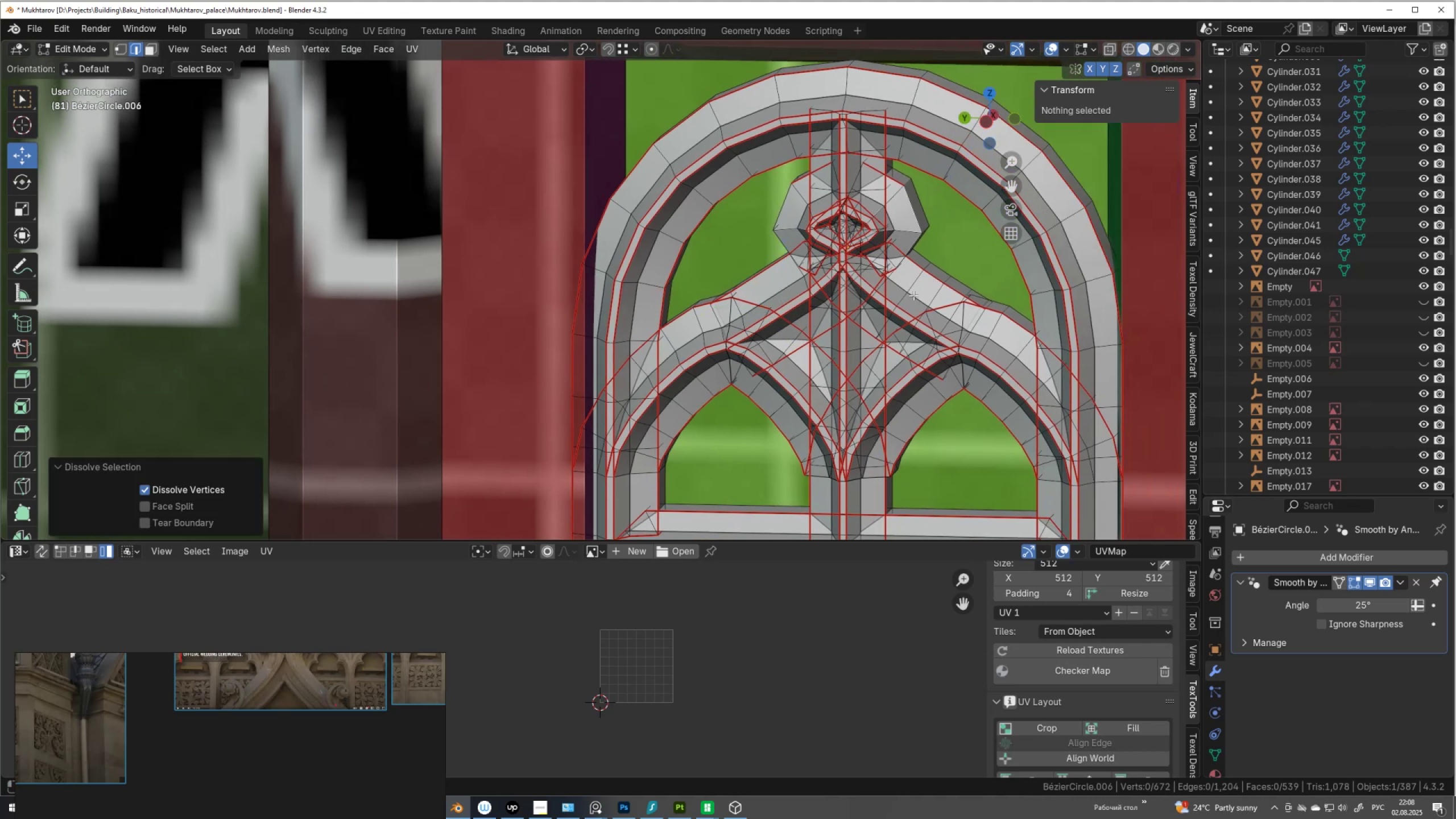 
hold_key(key=AltLeft, duration=1.48)
hold_key(key=ShiftLeft, duration=0.62)
left_click([918, 283])
 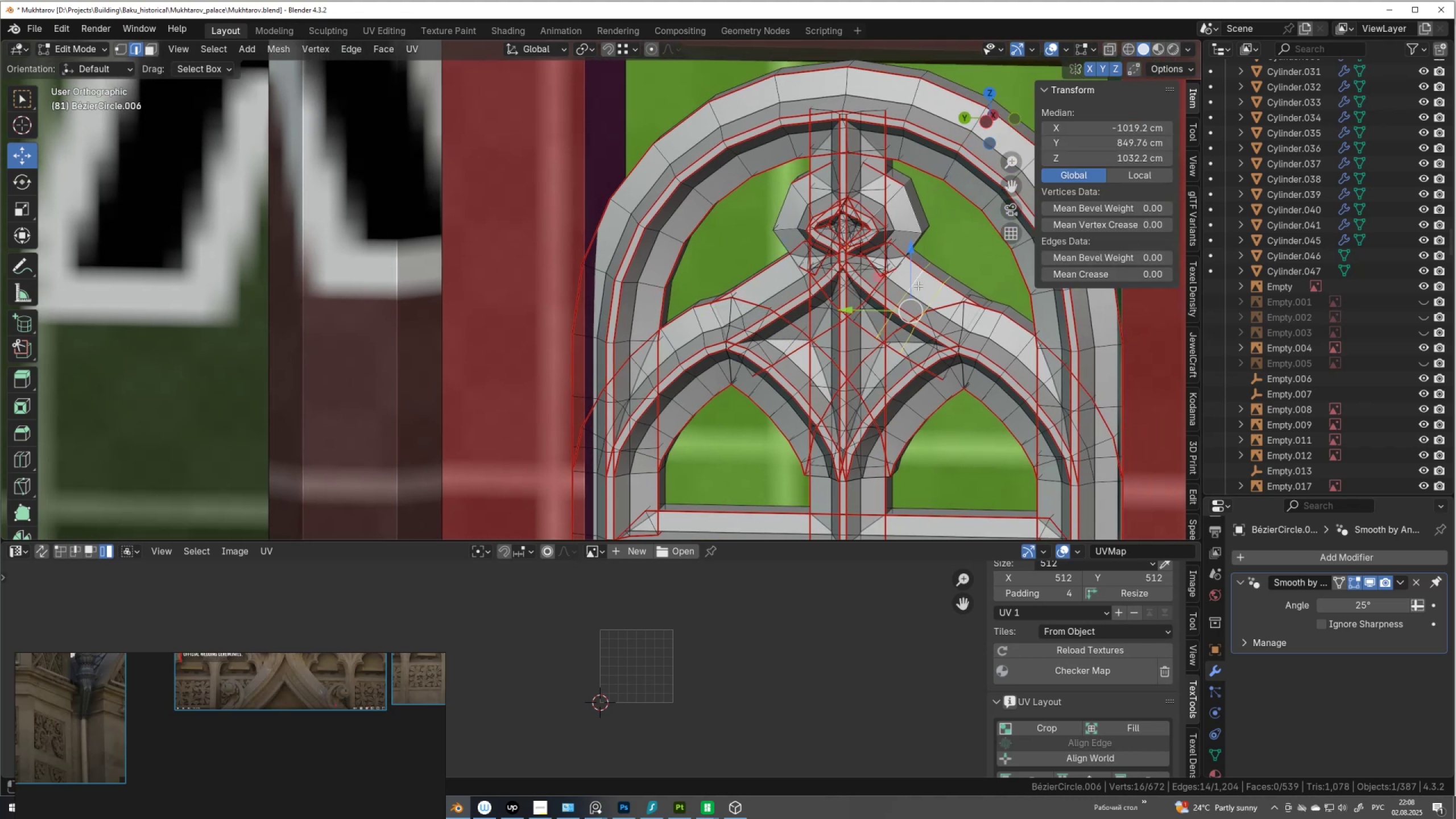 
key(Control+ControlLeft)
 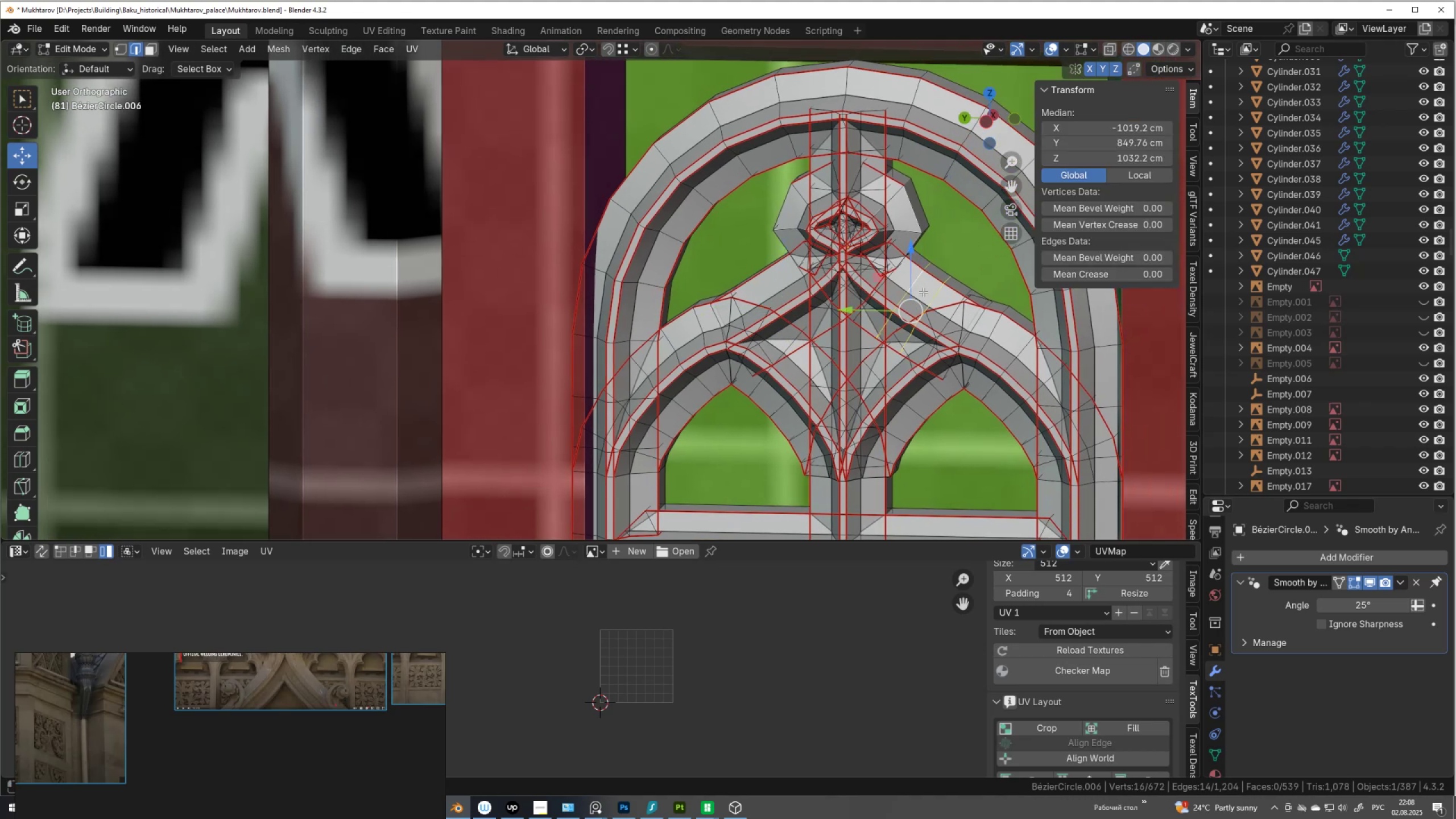 
key(Control+X)
 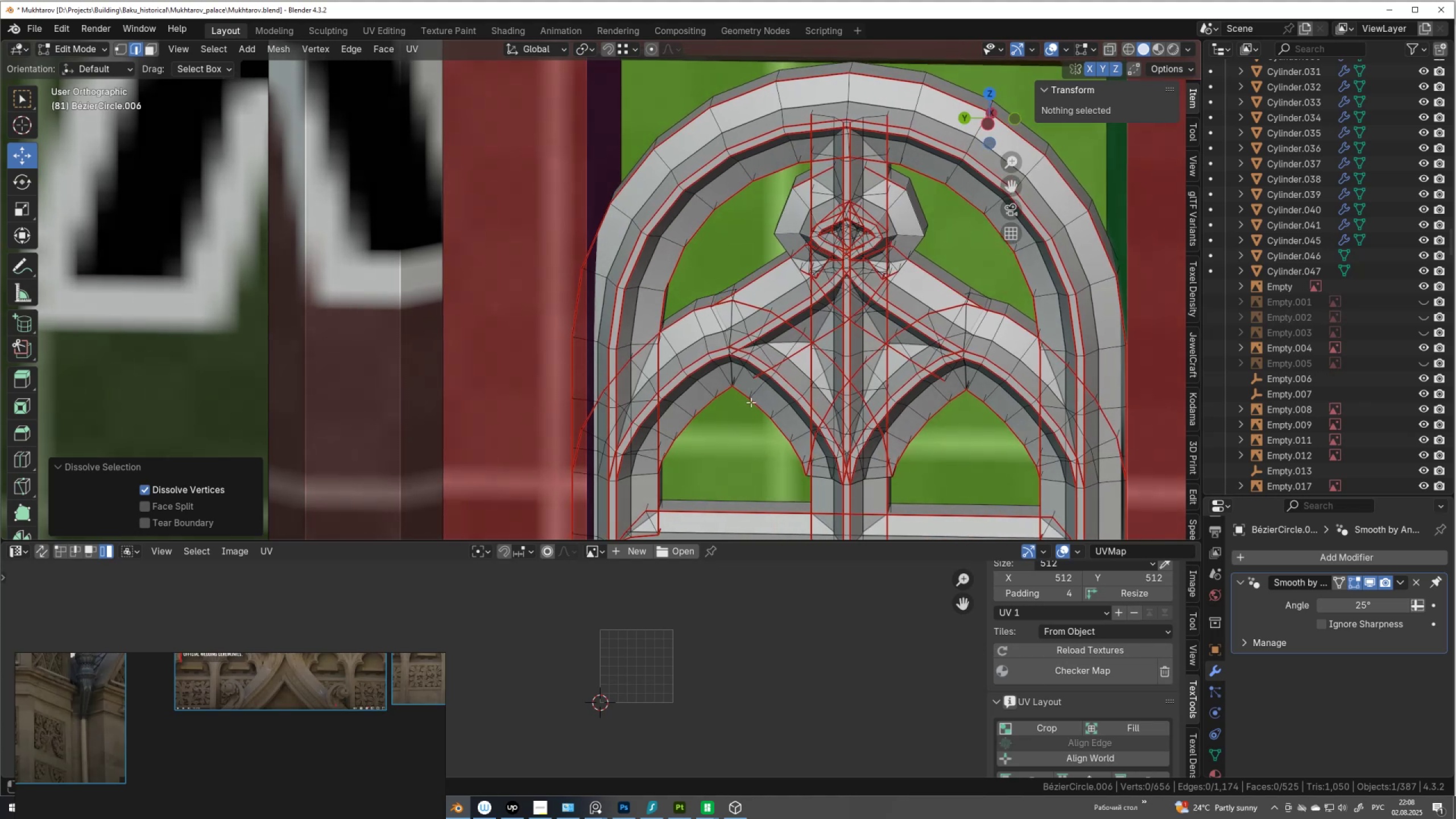 
hold_key(key=AltLeft, duration=0.54)
left_click([698, 324])
 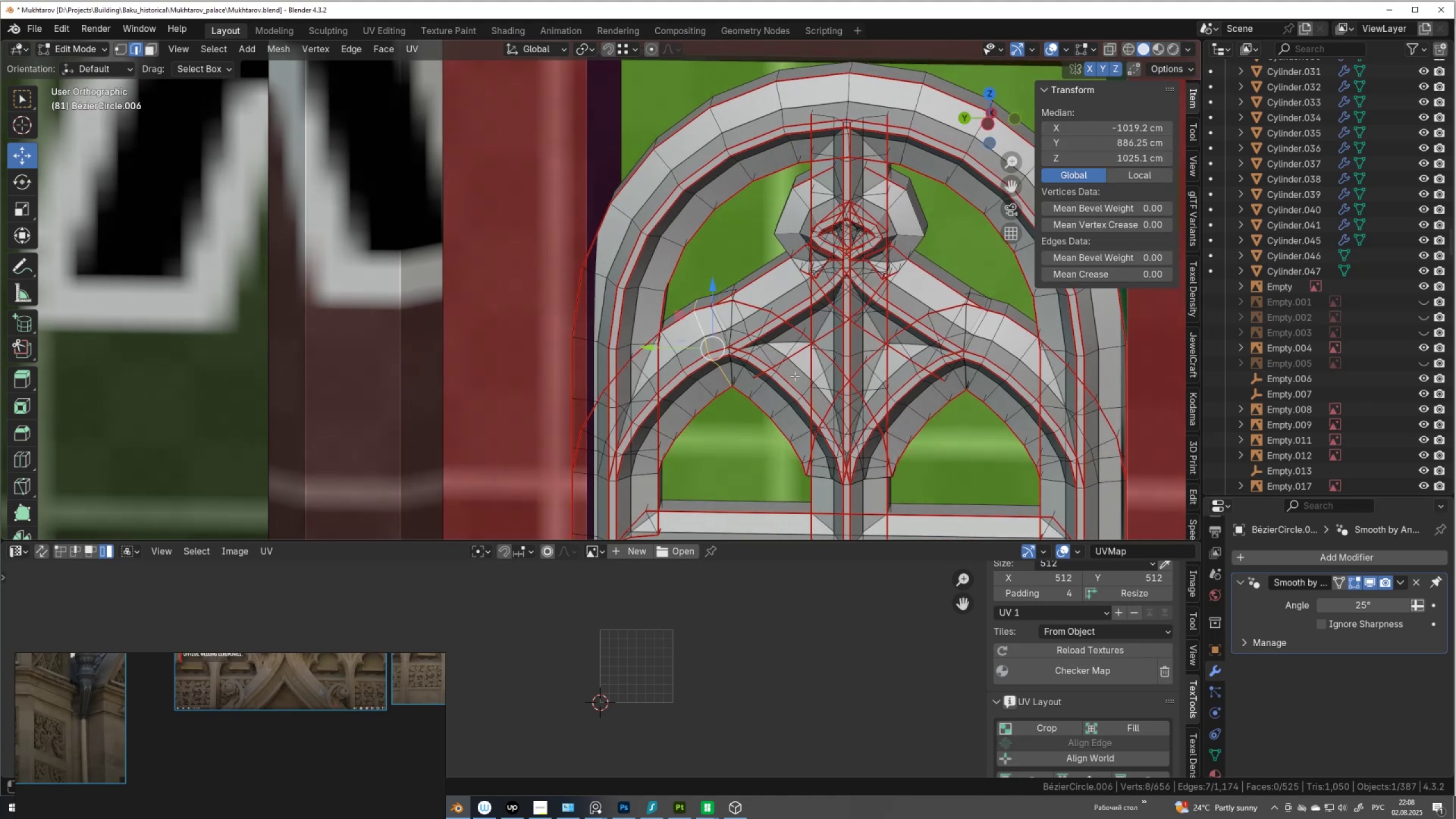 
key(Control+ControlLeft)
 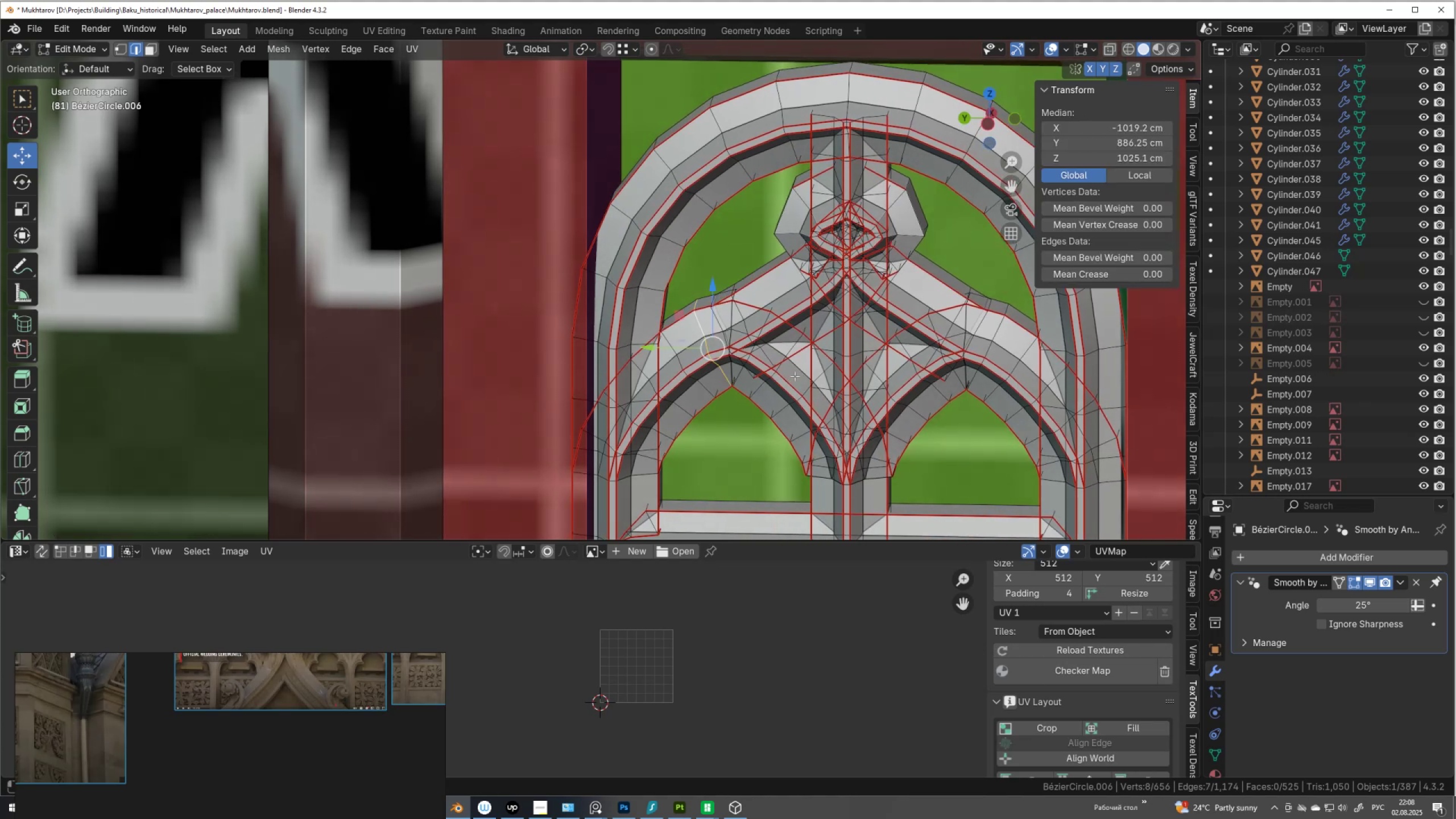 
key(Control+X)
 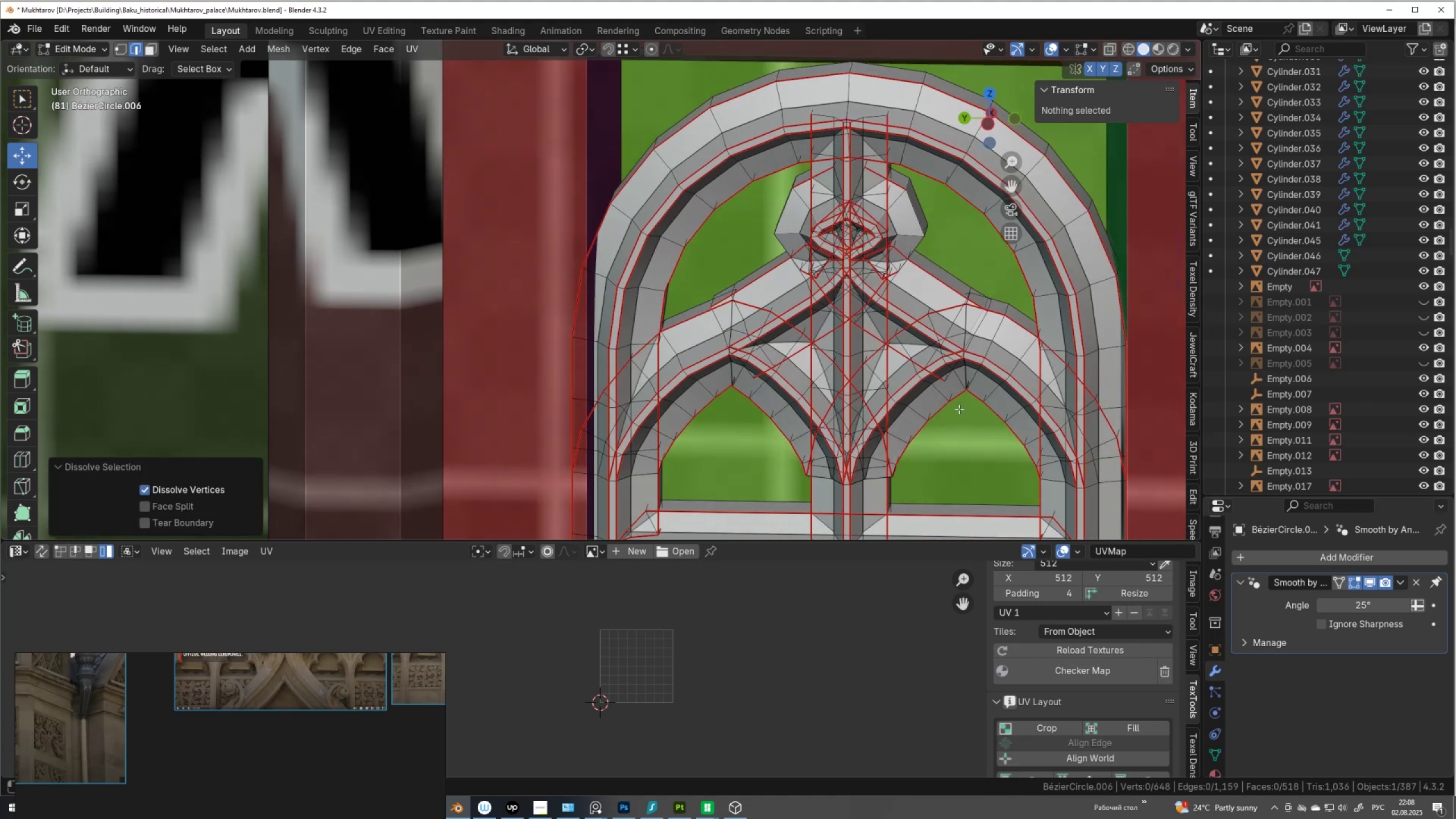 
key(Control+ControlLeft)
 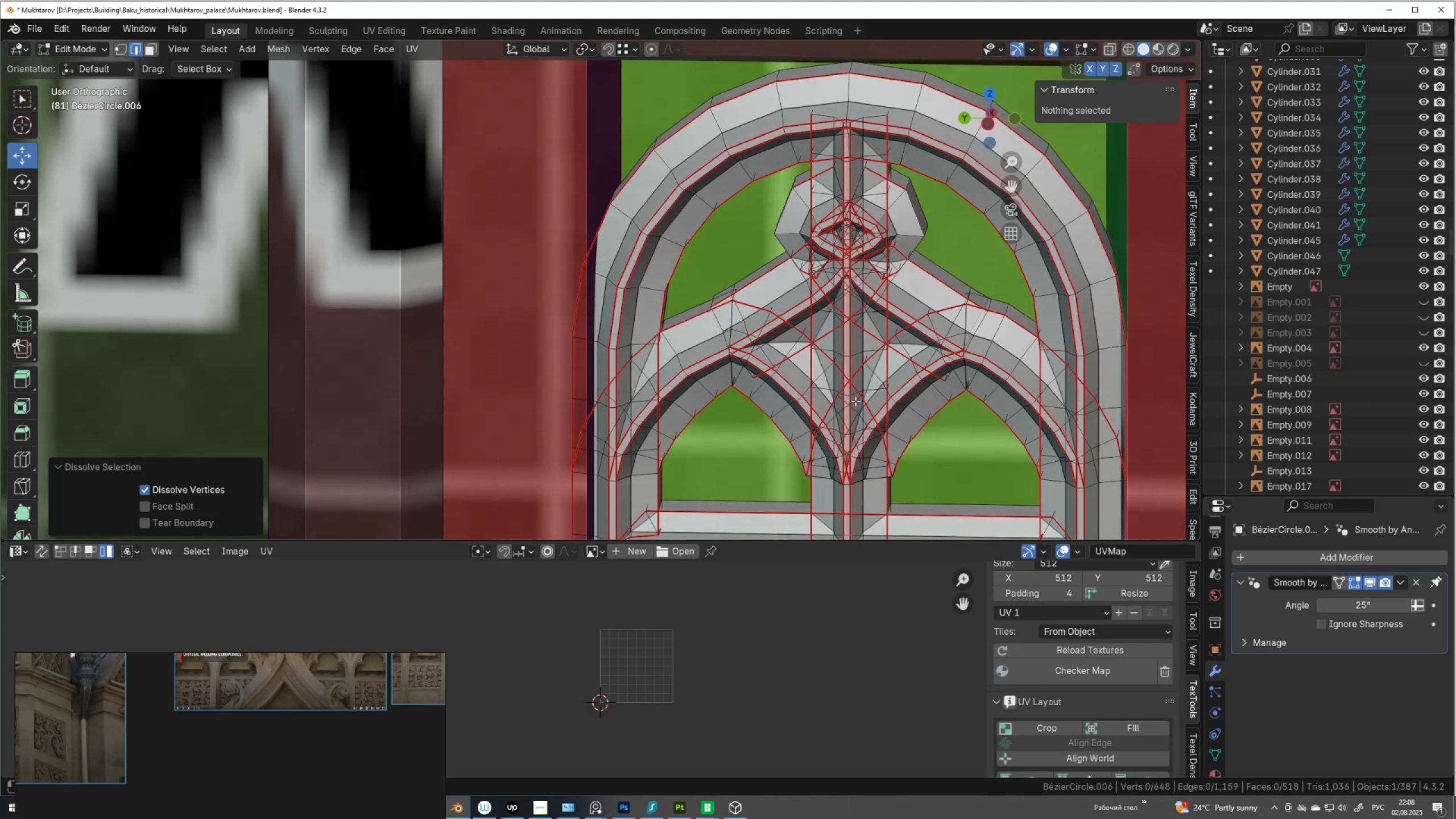 
key(Control+Z)
 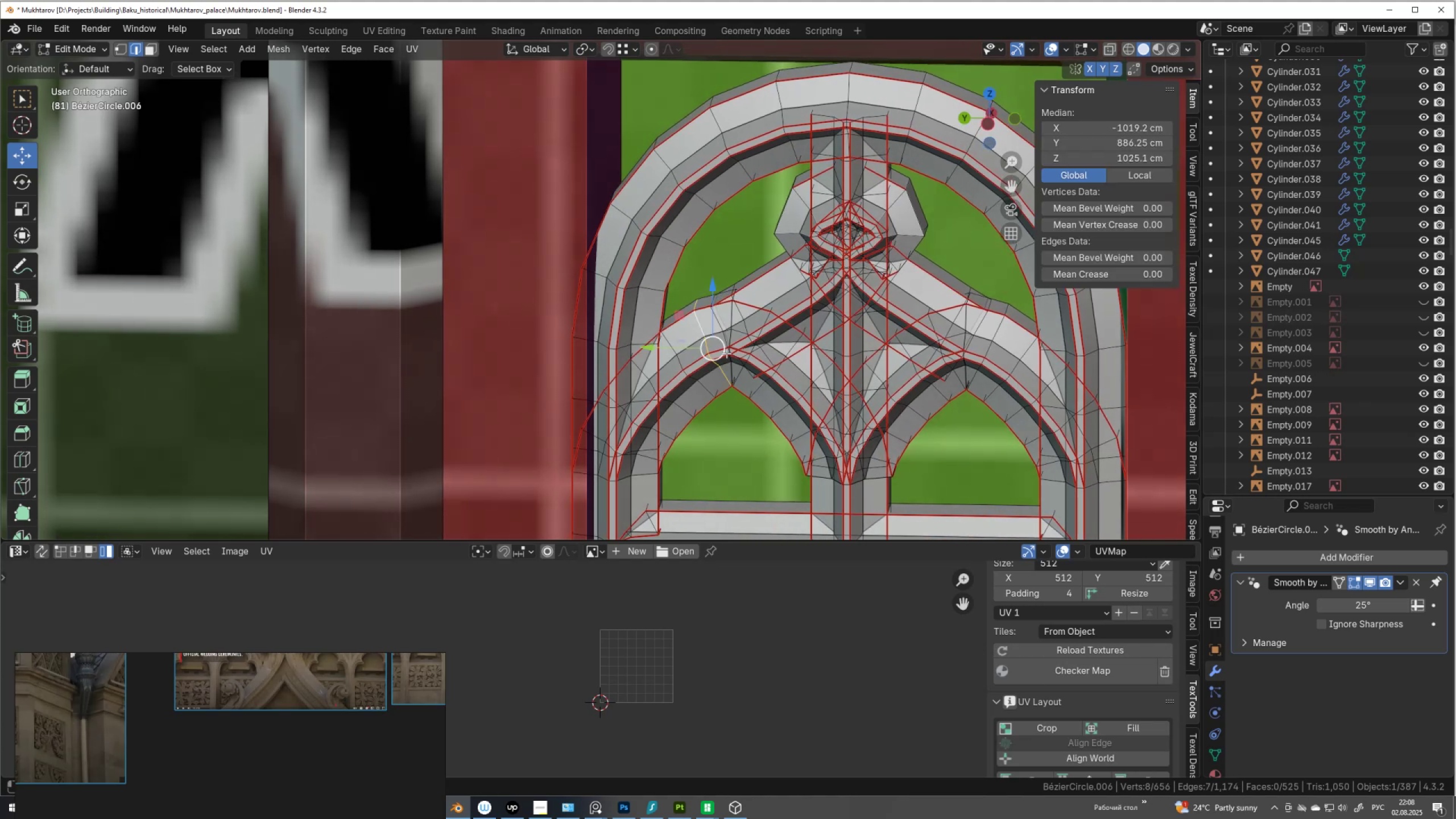 
hold_key(key=AltLeft, duration=0.62)
 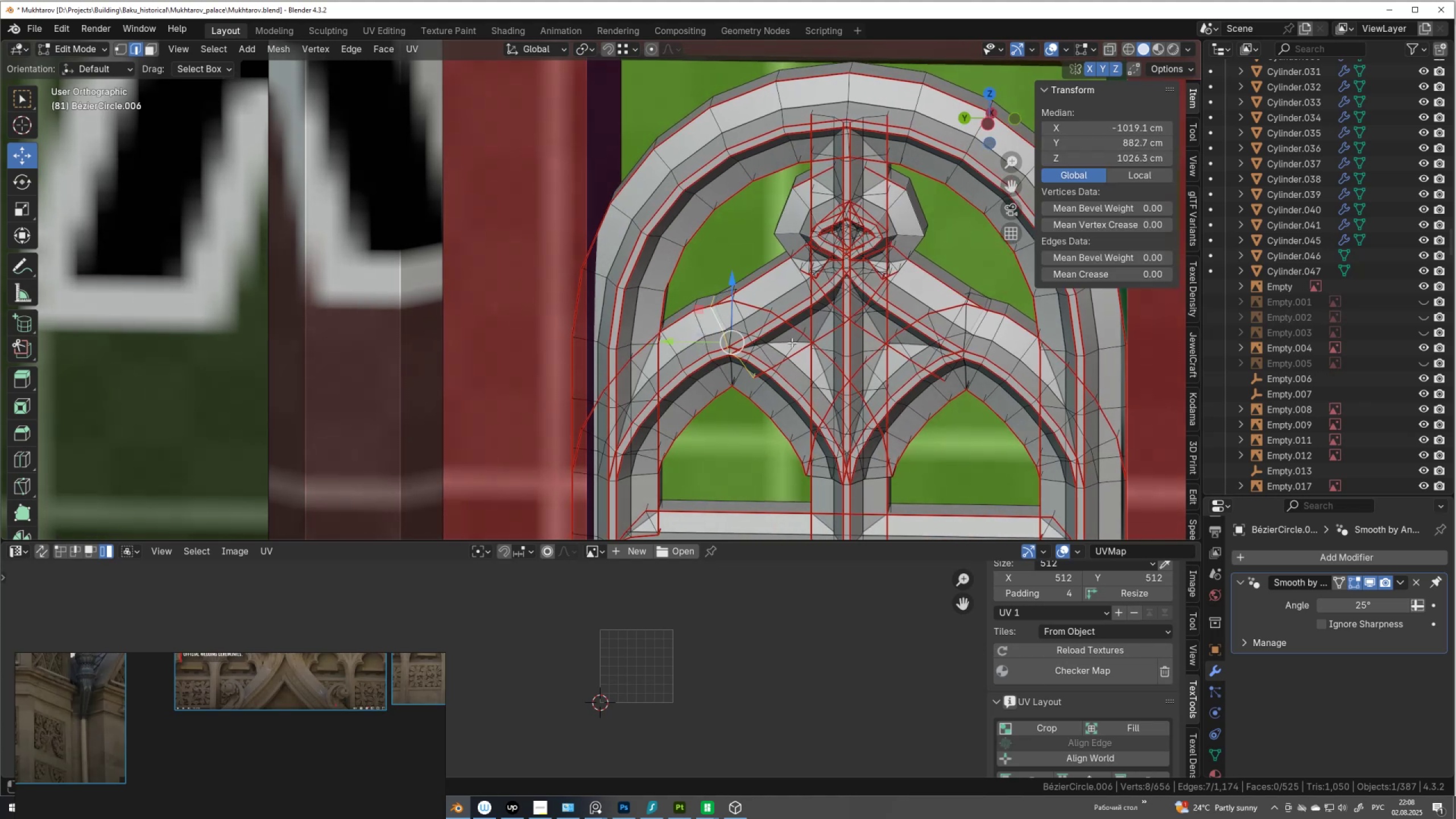 
key(Control+X)
 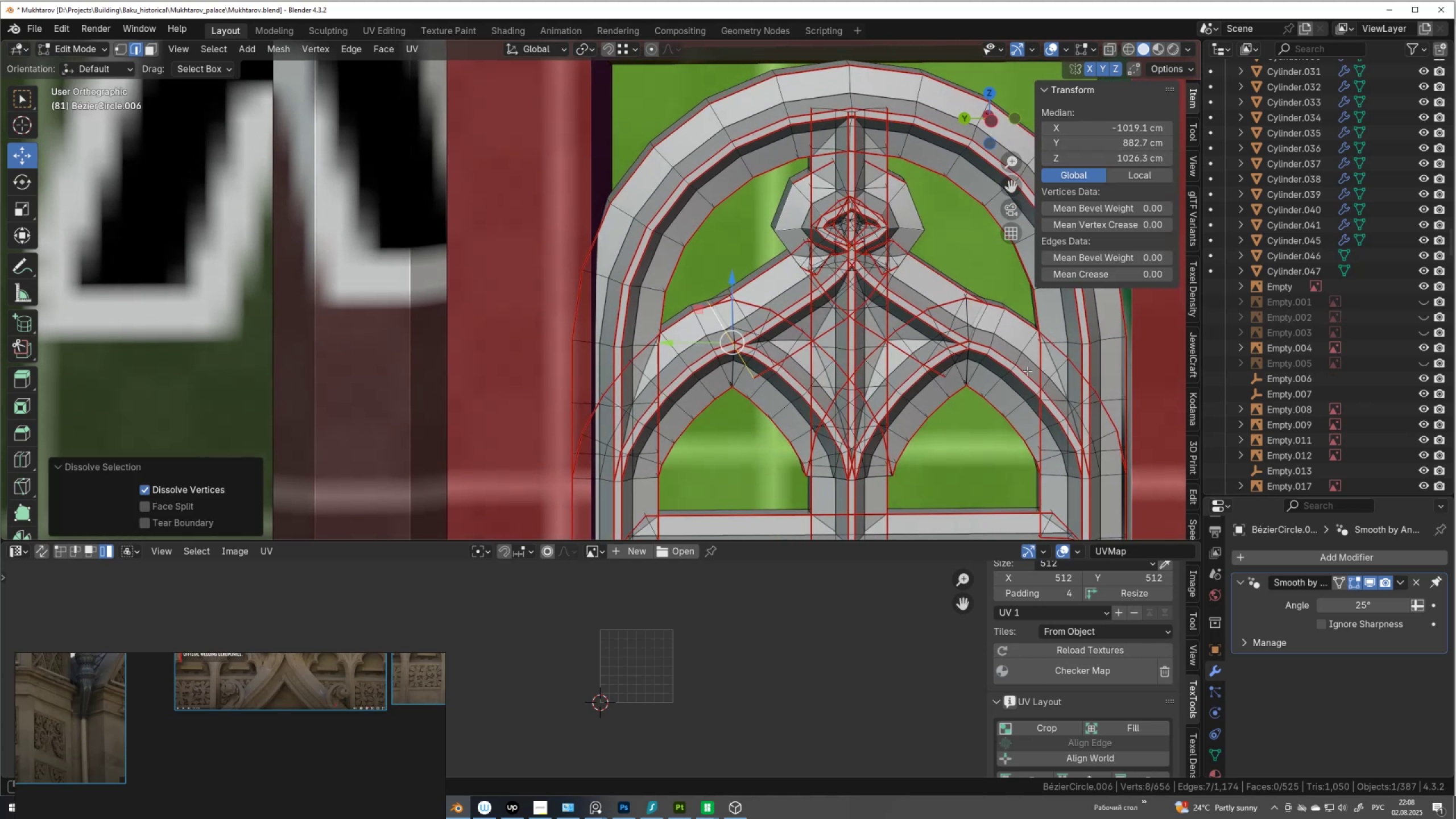 
key(Alt+AltLeft)
 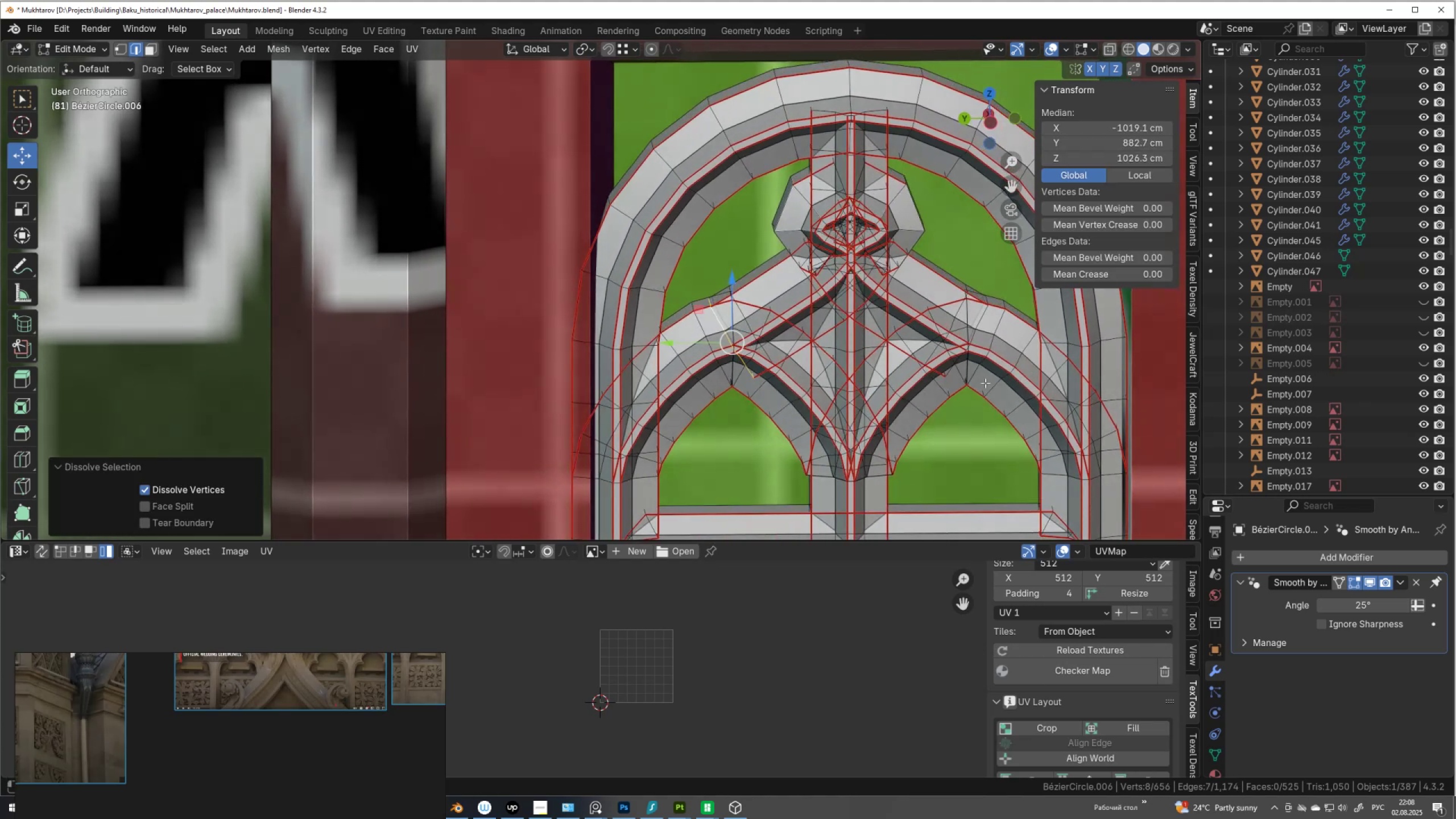 
key(Alt+Z)
 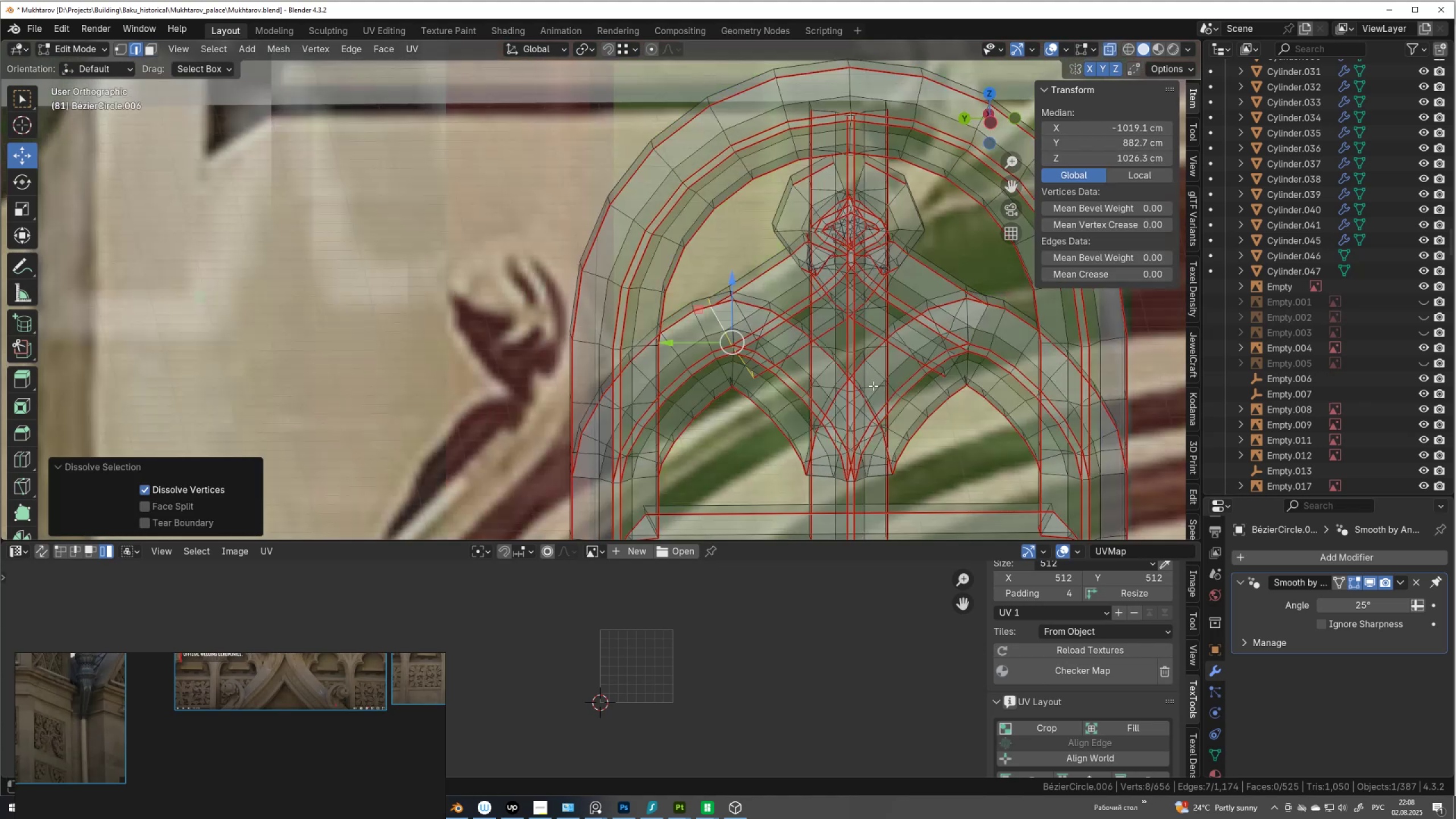 
key(Alt+AltLeft)
 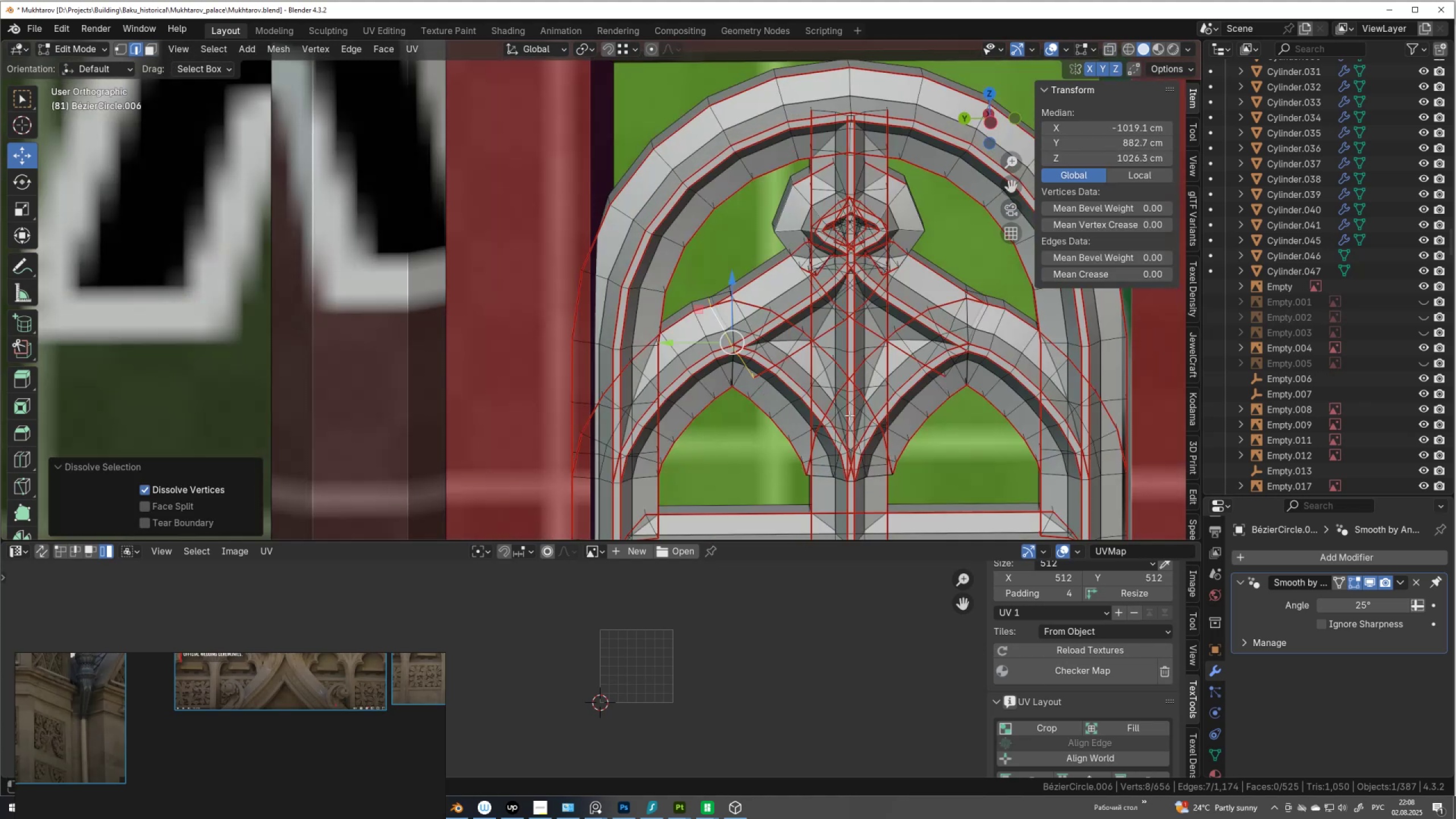 
key(Alt+Z)
 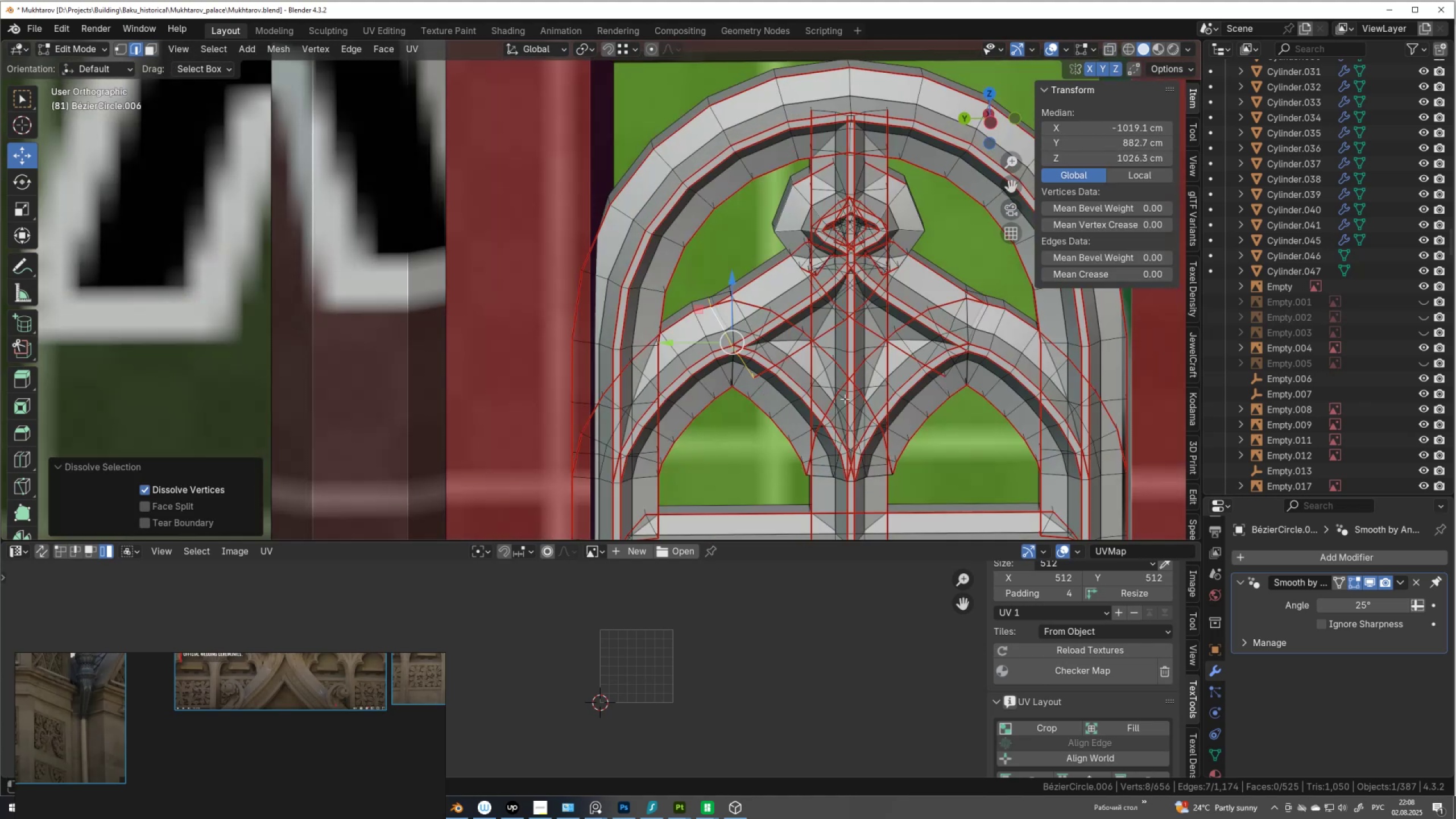 
key(Tab)
 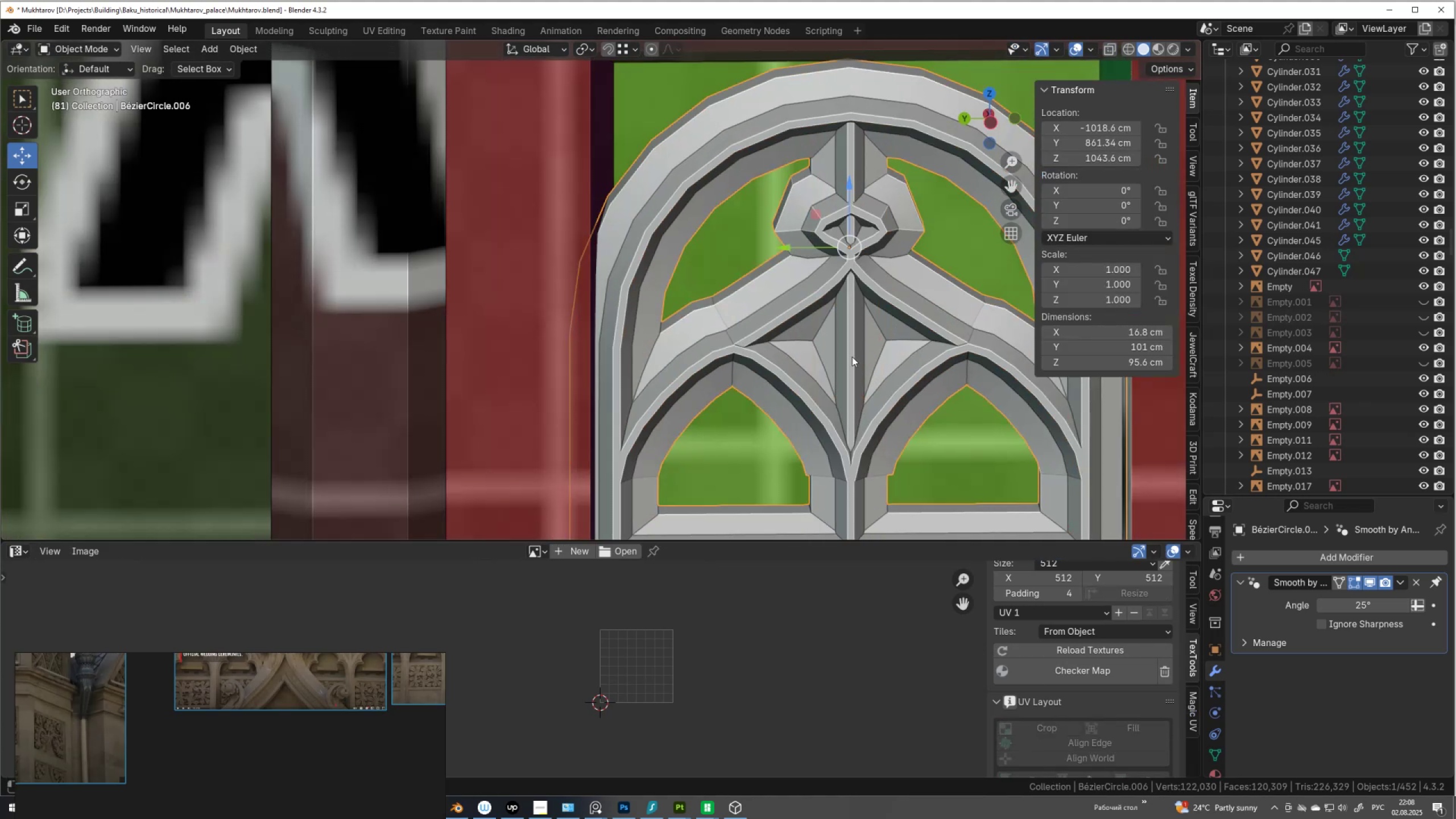 
key(Tab)
 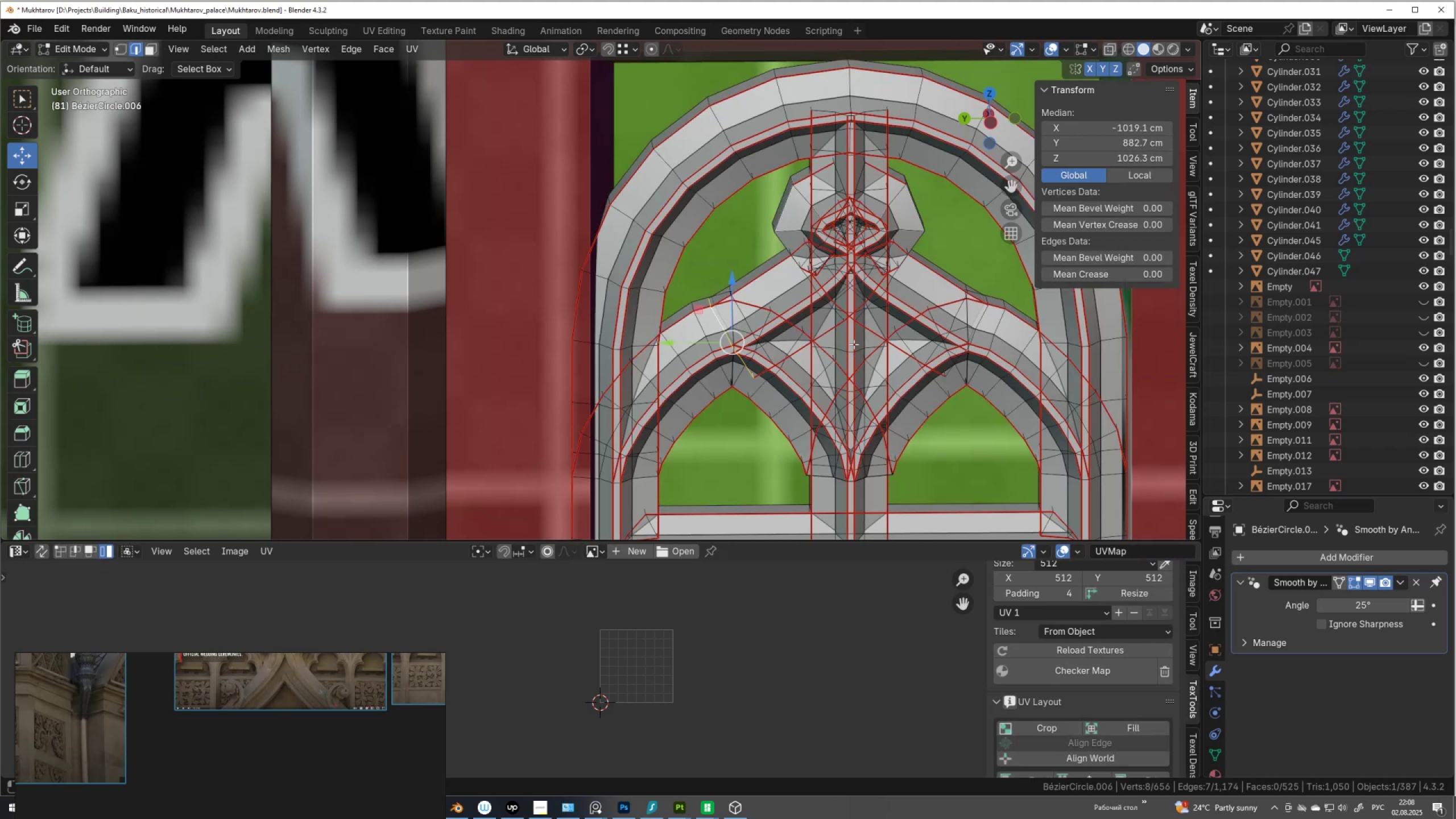 
hold_key(key=AltLeft, duration=1.0)
left_click([831, 347])
 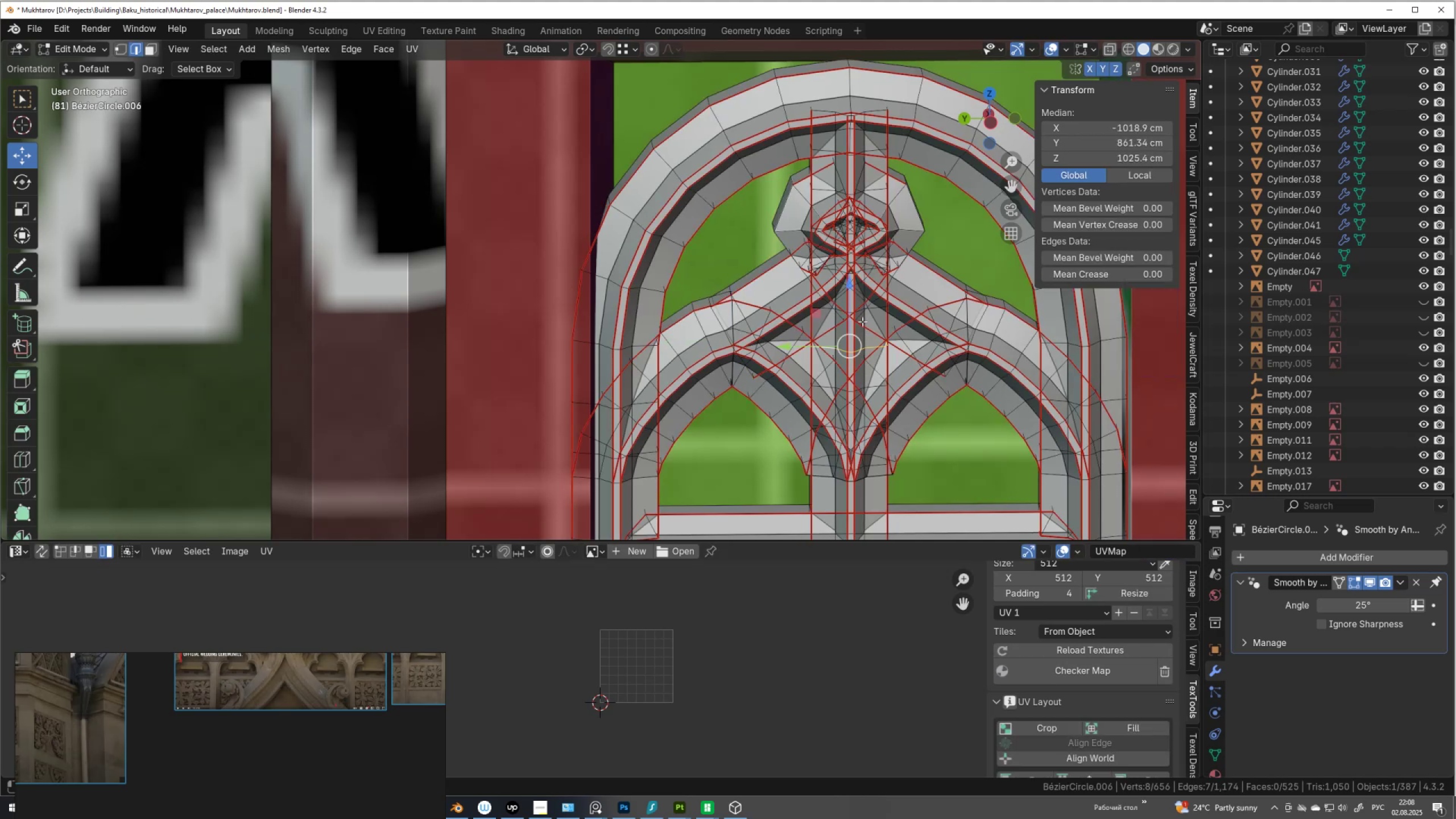 
hold_key(key=AltLeft, duration=1.5)
hold_key(key=ShiftLeft, duration=1.5)
left_click([831, 309])
 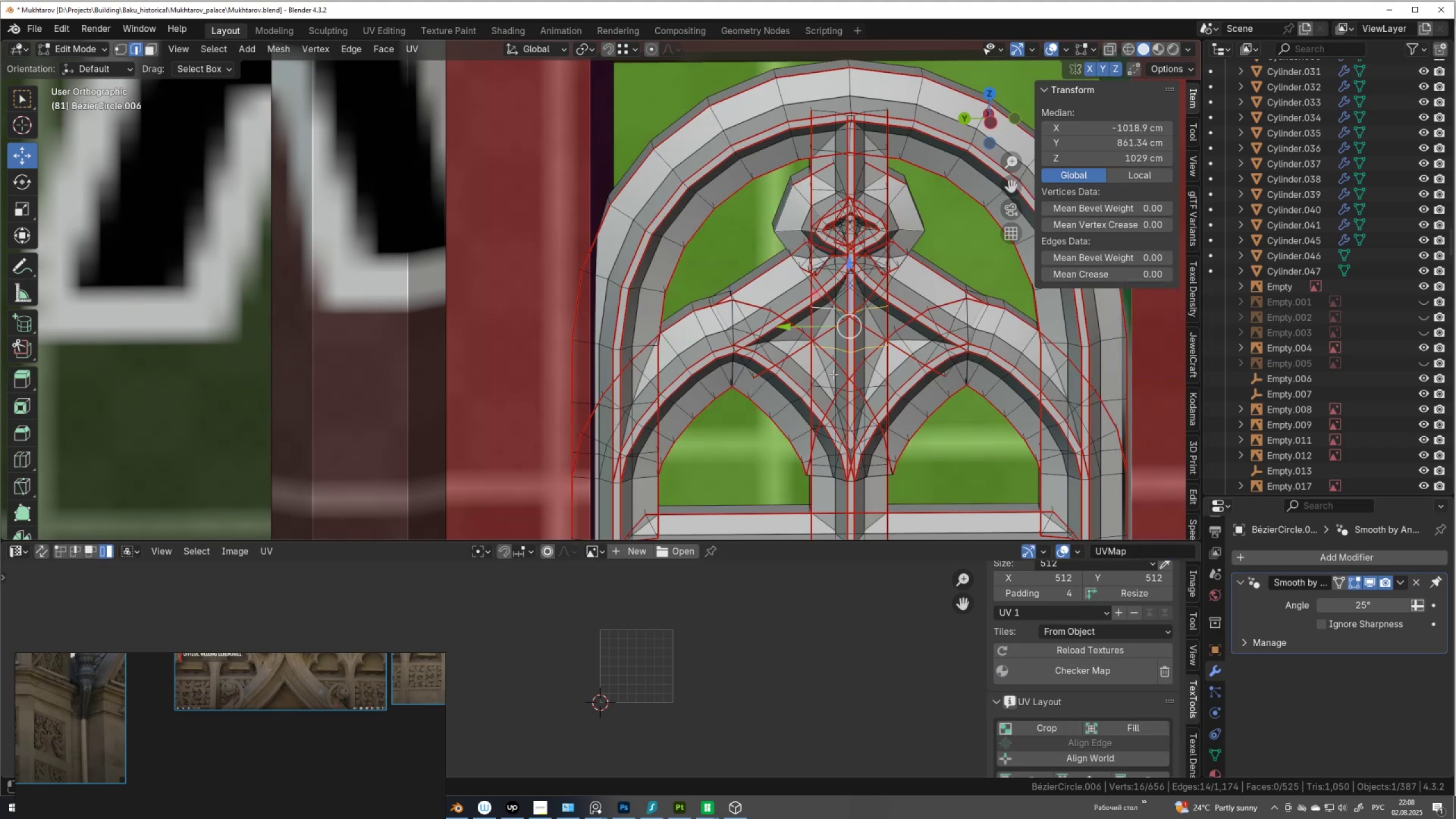 
hold_key(key=ShiftLeft, duration=0.76)
hold_key(key=AltLeft, duration=0.76)
left_click([826, 386])
 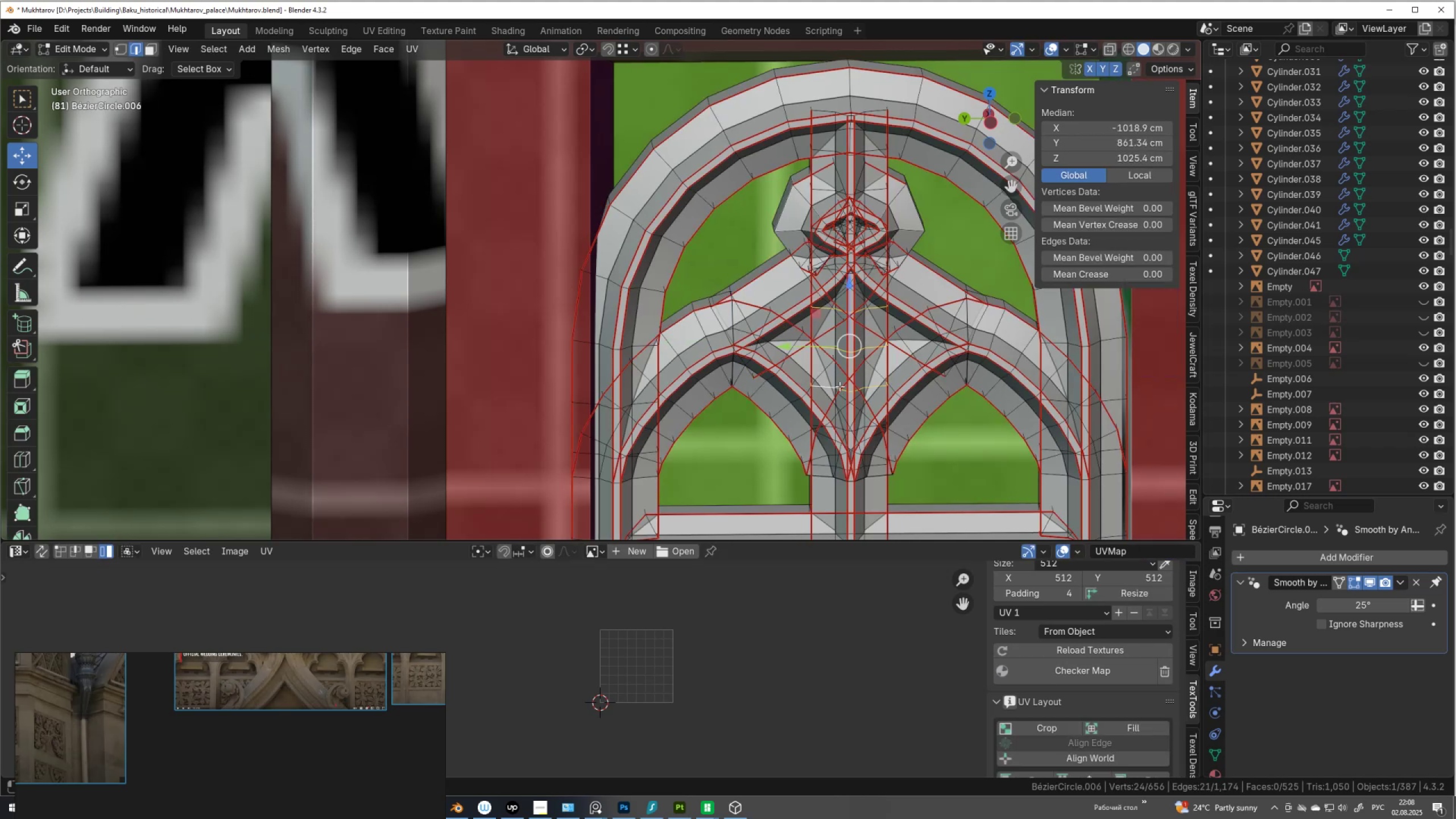 
key(Alt+Control+Shift+ControlLeft)
 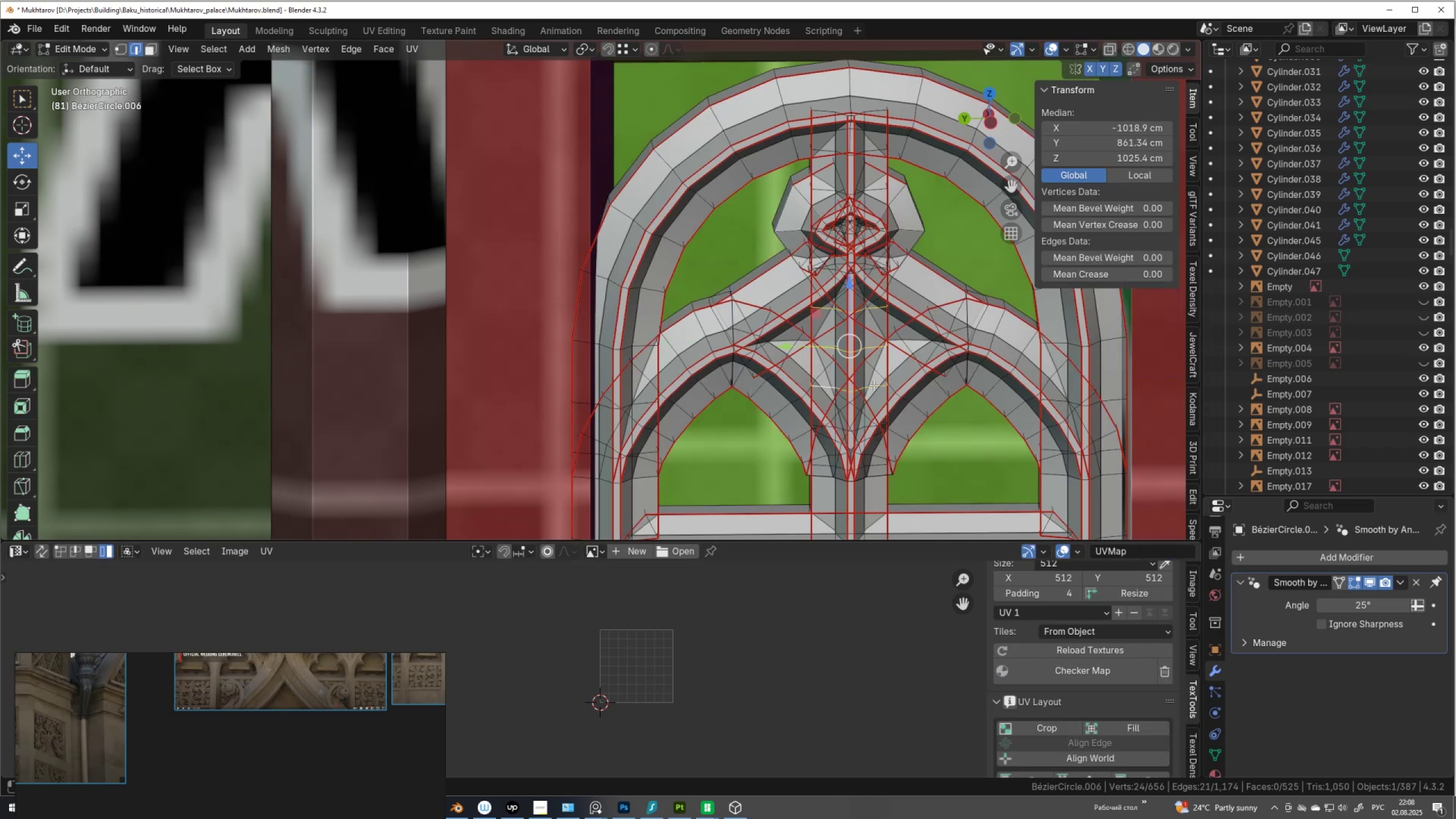 
key(Control+X)
 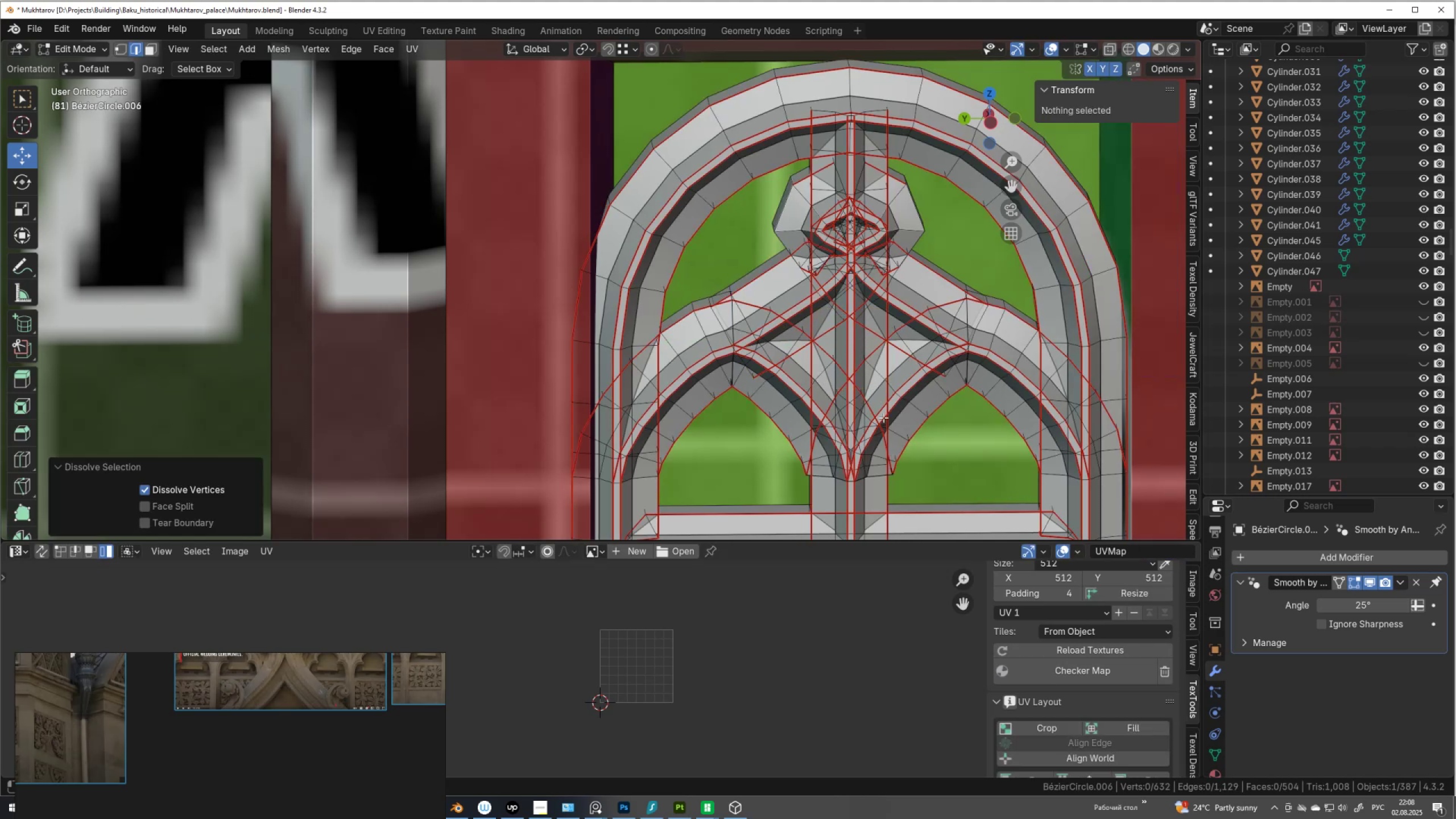 
hold_key(key=AltLeft, duration=1.33)
 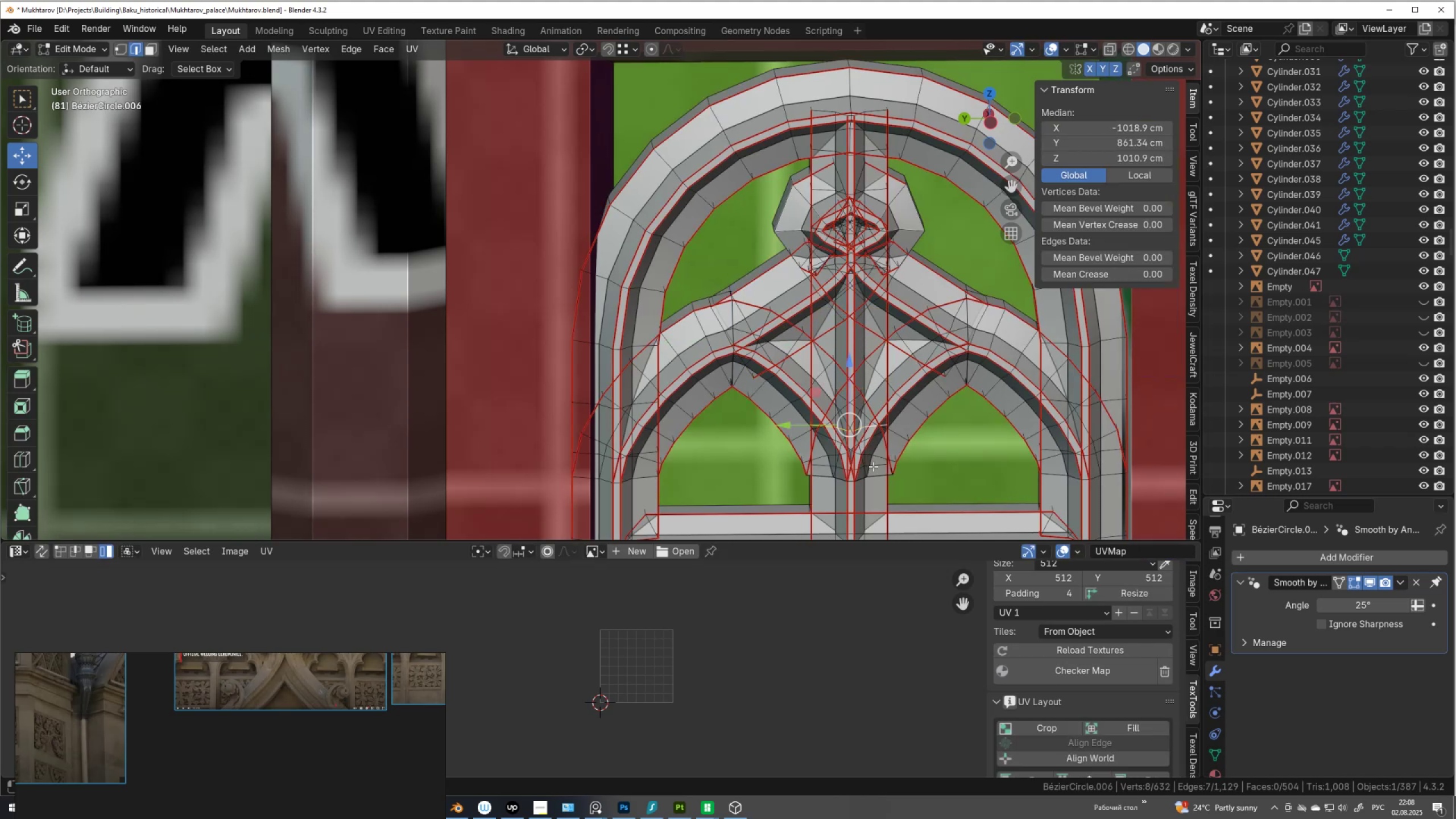 
hold_key(key=ShiftLeft, duration=0.45)
 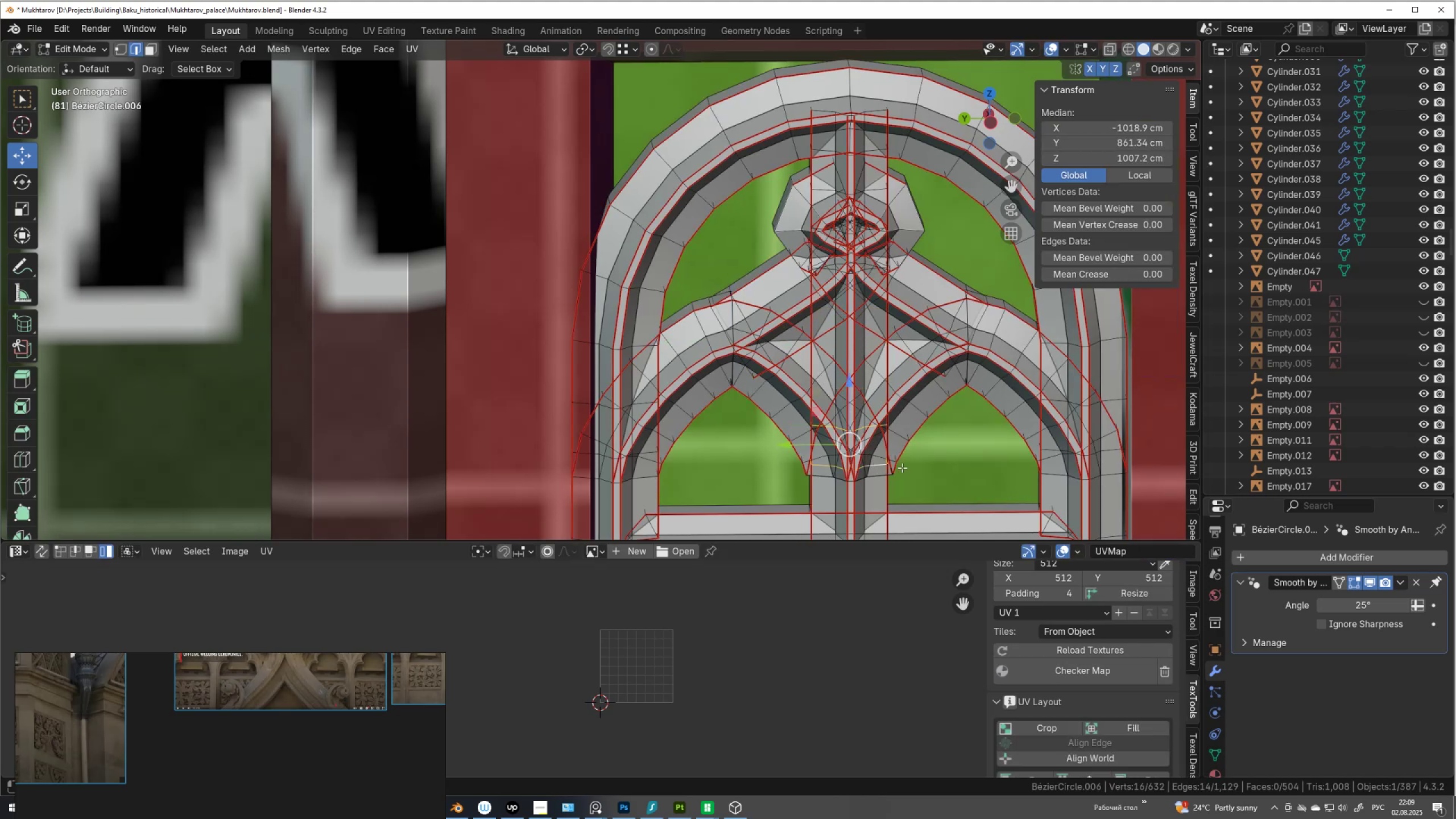 
hold_key(key=AltLeft, duration=0.45)
 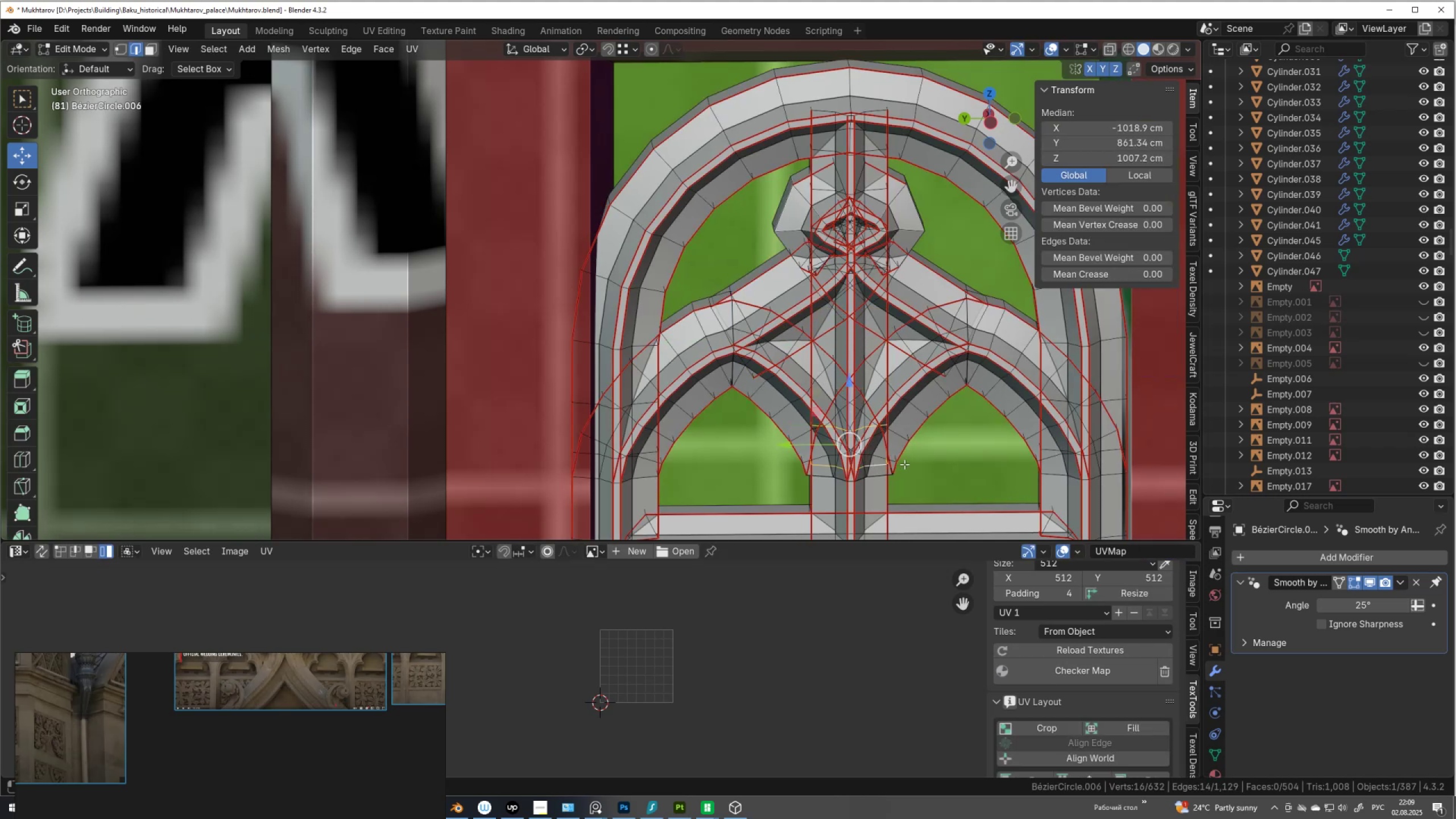 
key(Control+ControlLeft)
 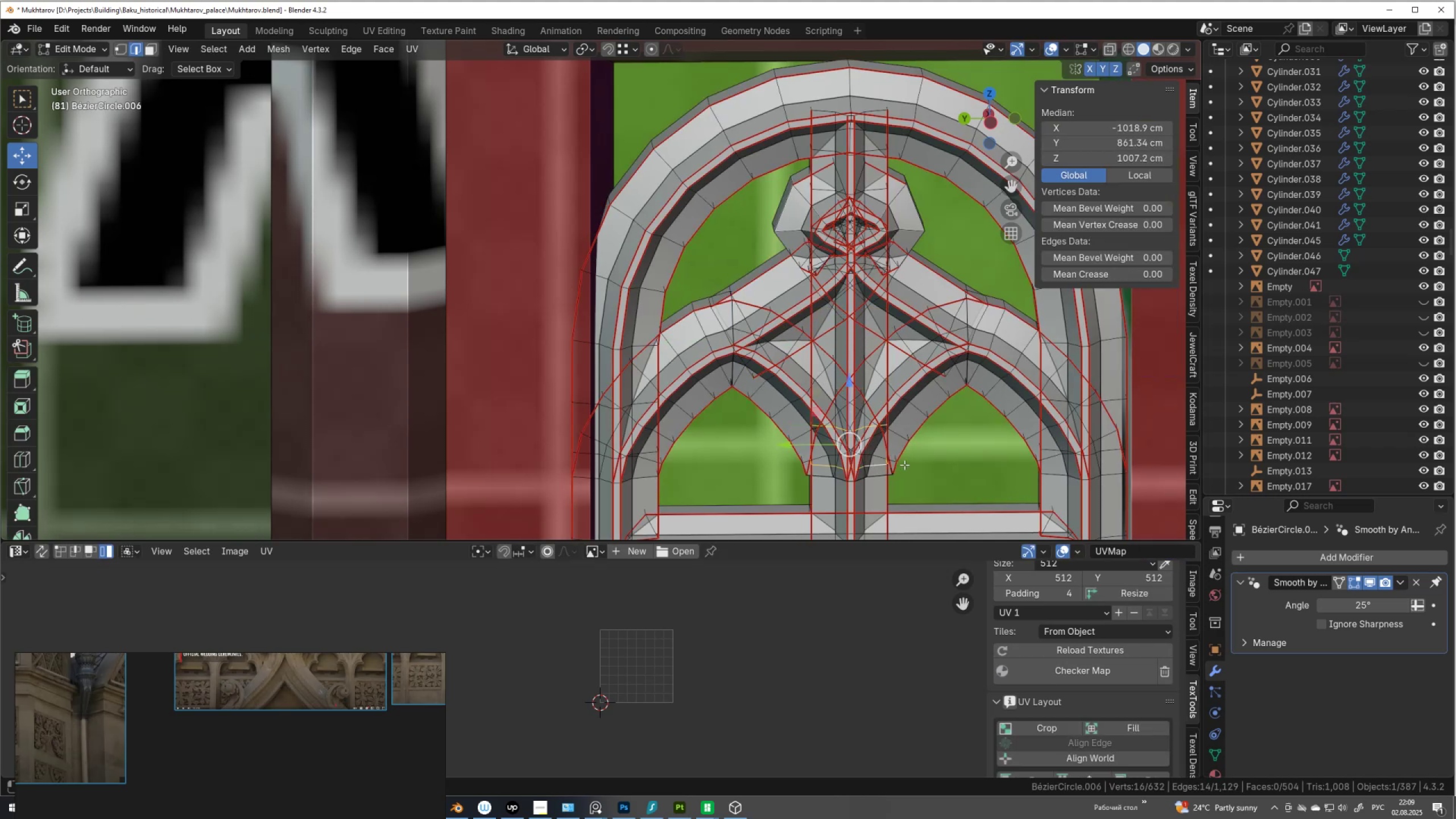 
key(Control+X)
 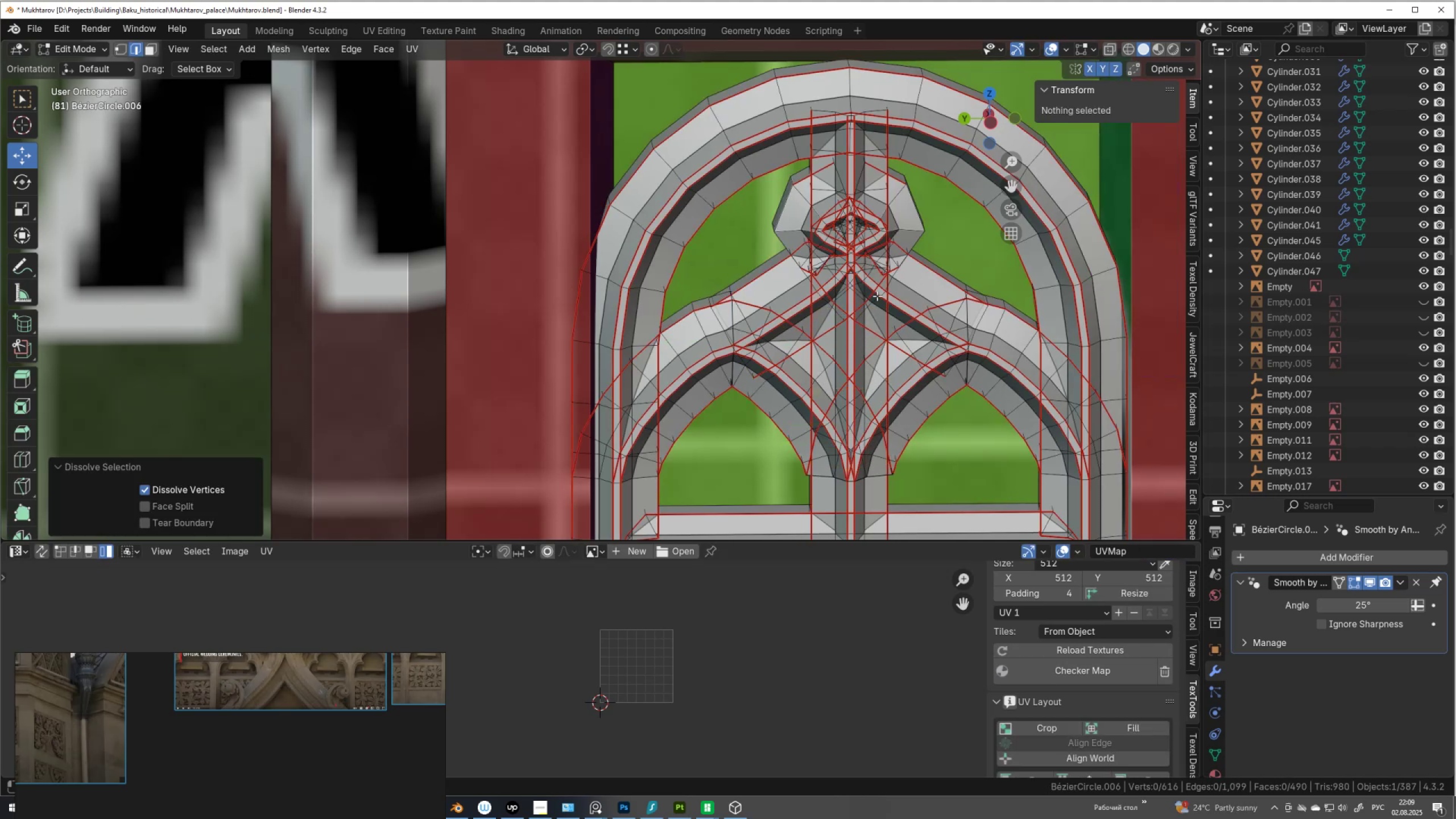 
scroll: coordinate [876, 279], scroll_direction: up, amount: 1.0
 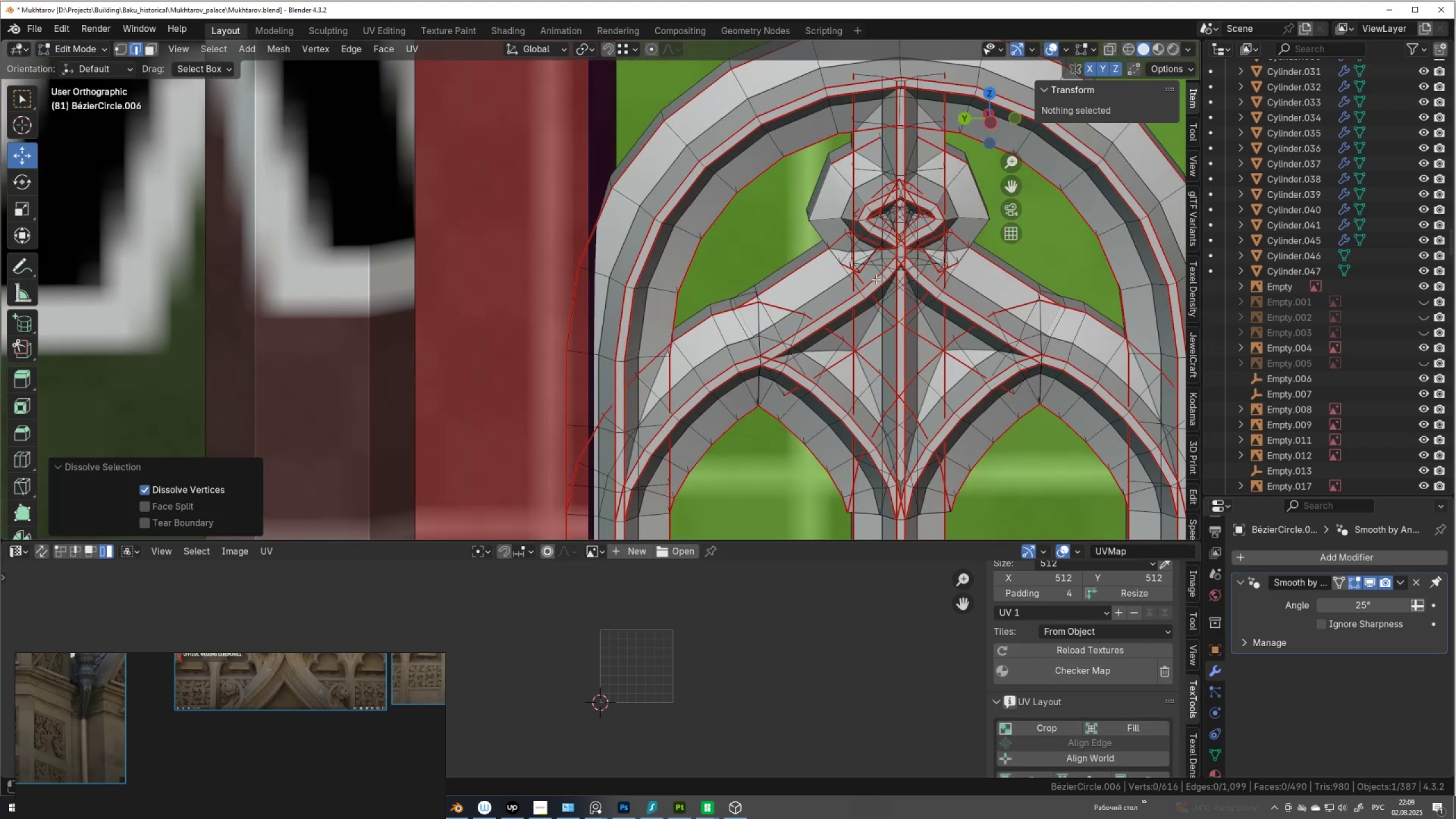 
hold_key(key=ShiftLeft, duration=0.46)
 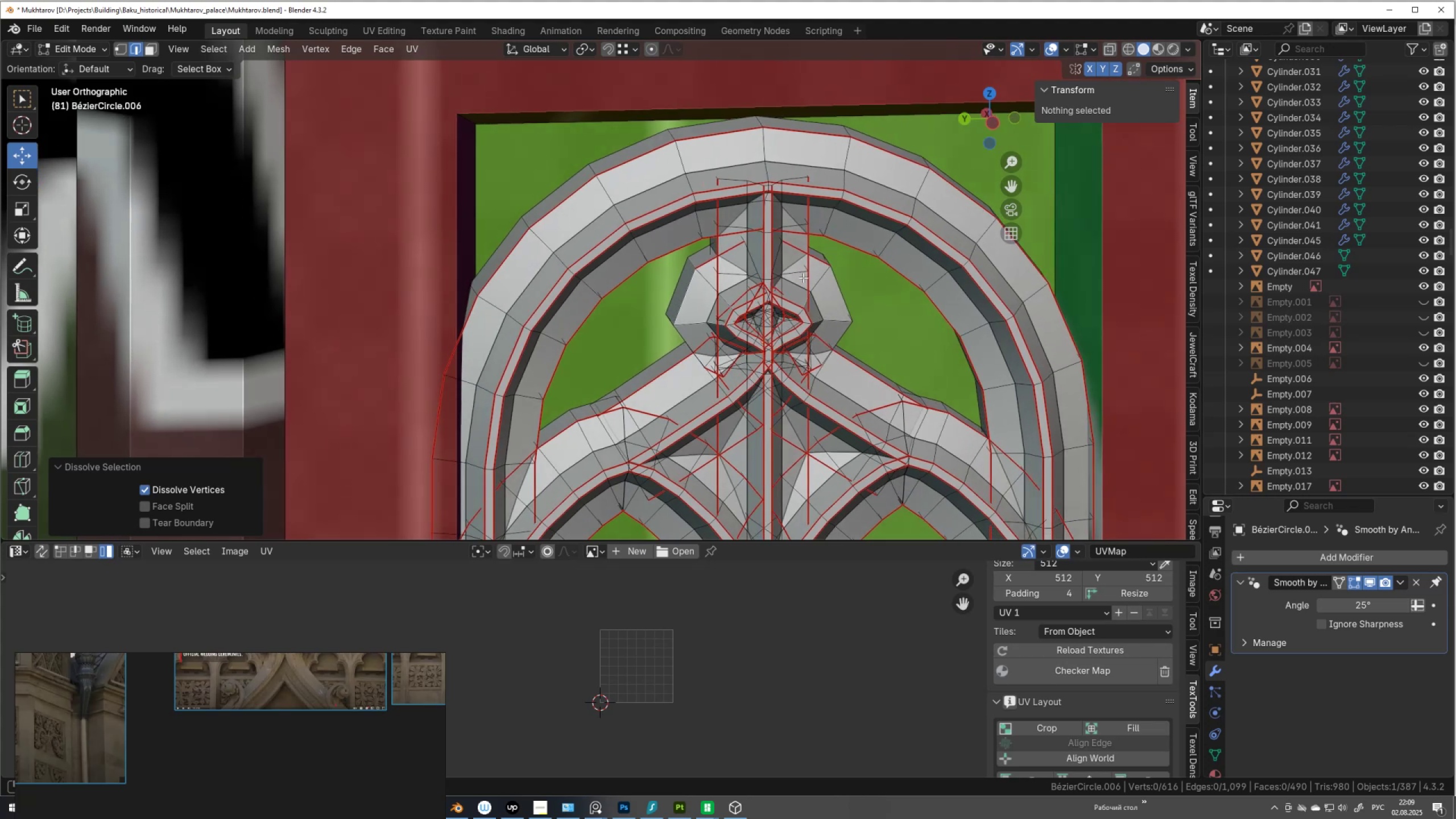 
hold_key(key=AltLeft, duration=2.79)
left_click([798, 224])
 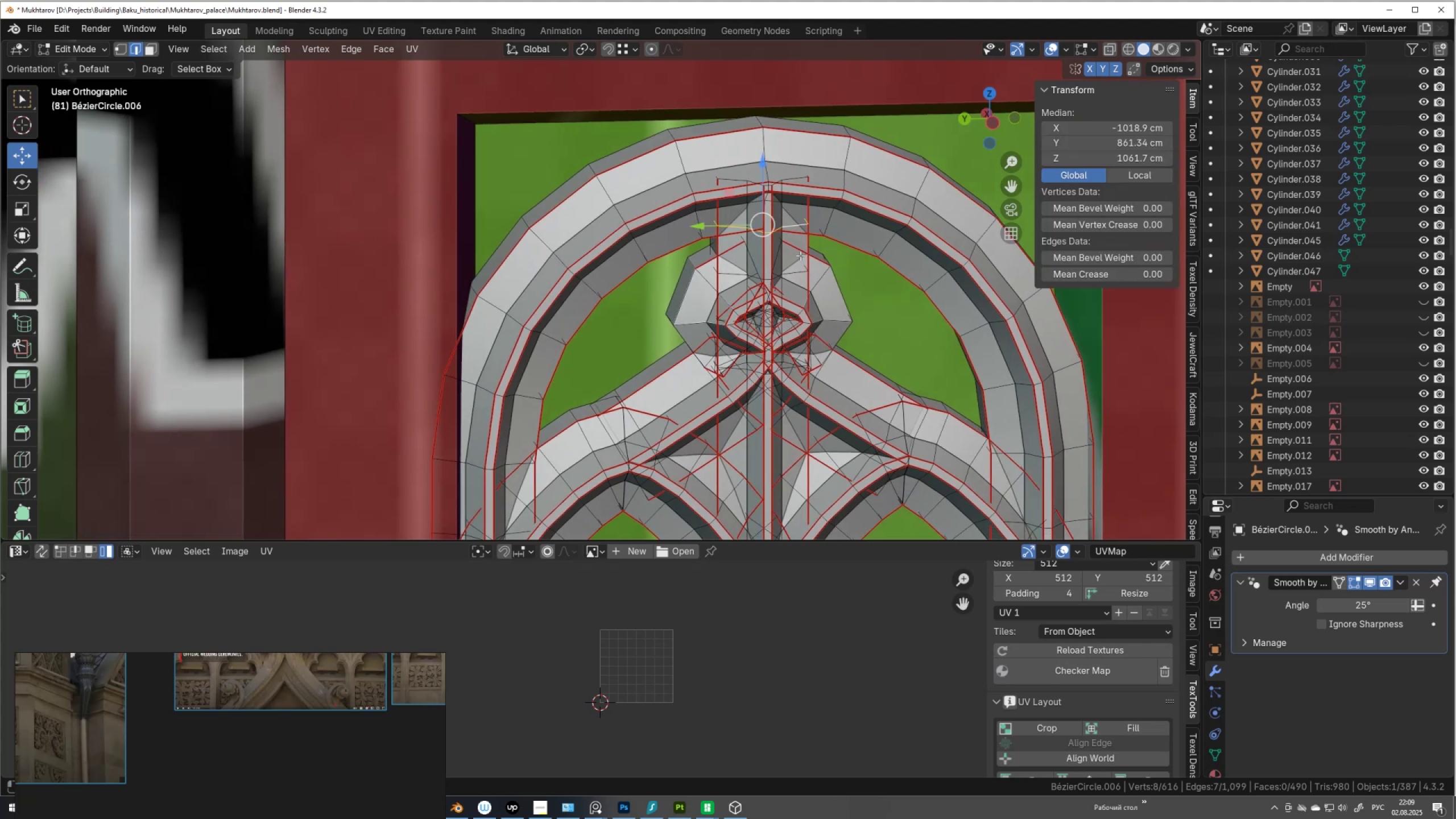 
hold_key(key=ShiftLeft, duration=1.53)
left_click([797, 269])
 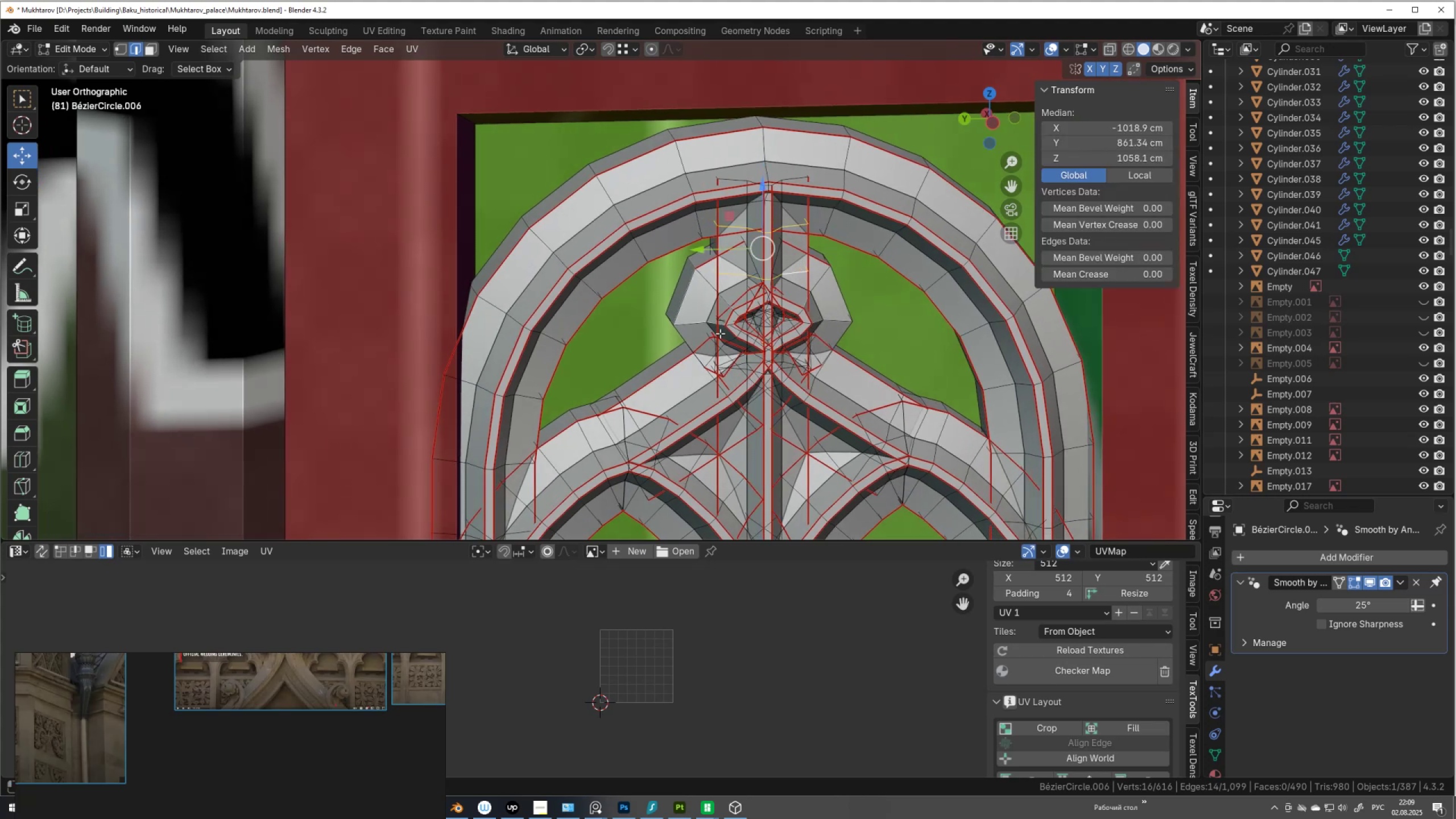 
key(Alt+Shift+ShiftLeft)
 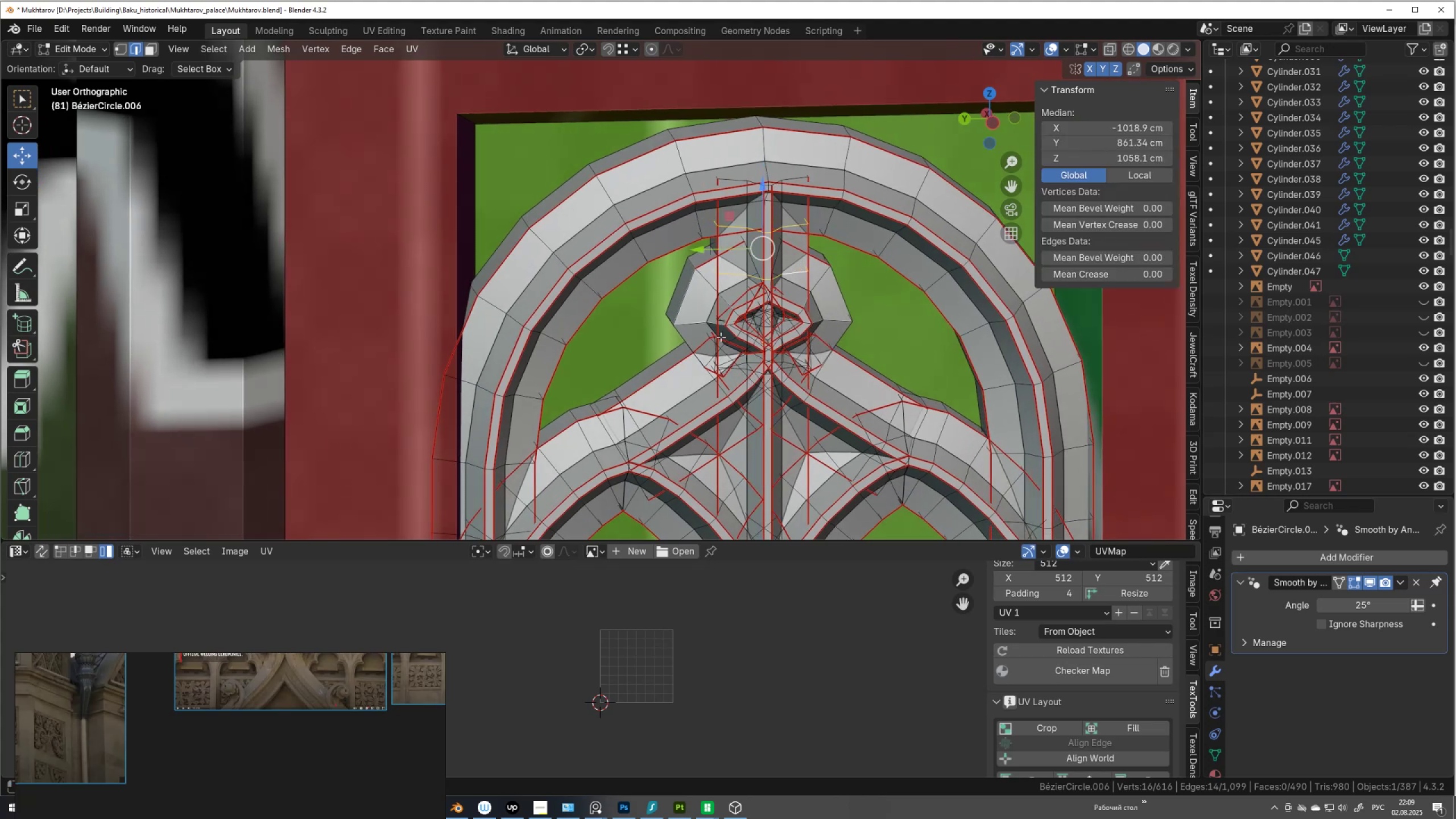 
key(Alt+Shift+ShiftLeft)
 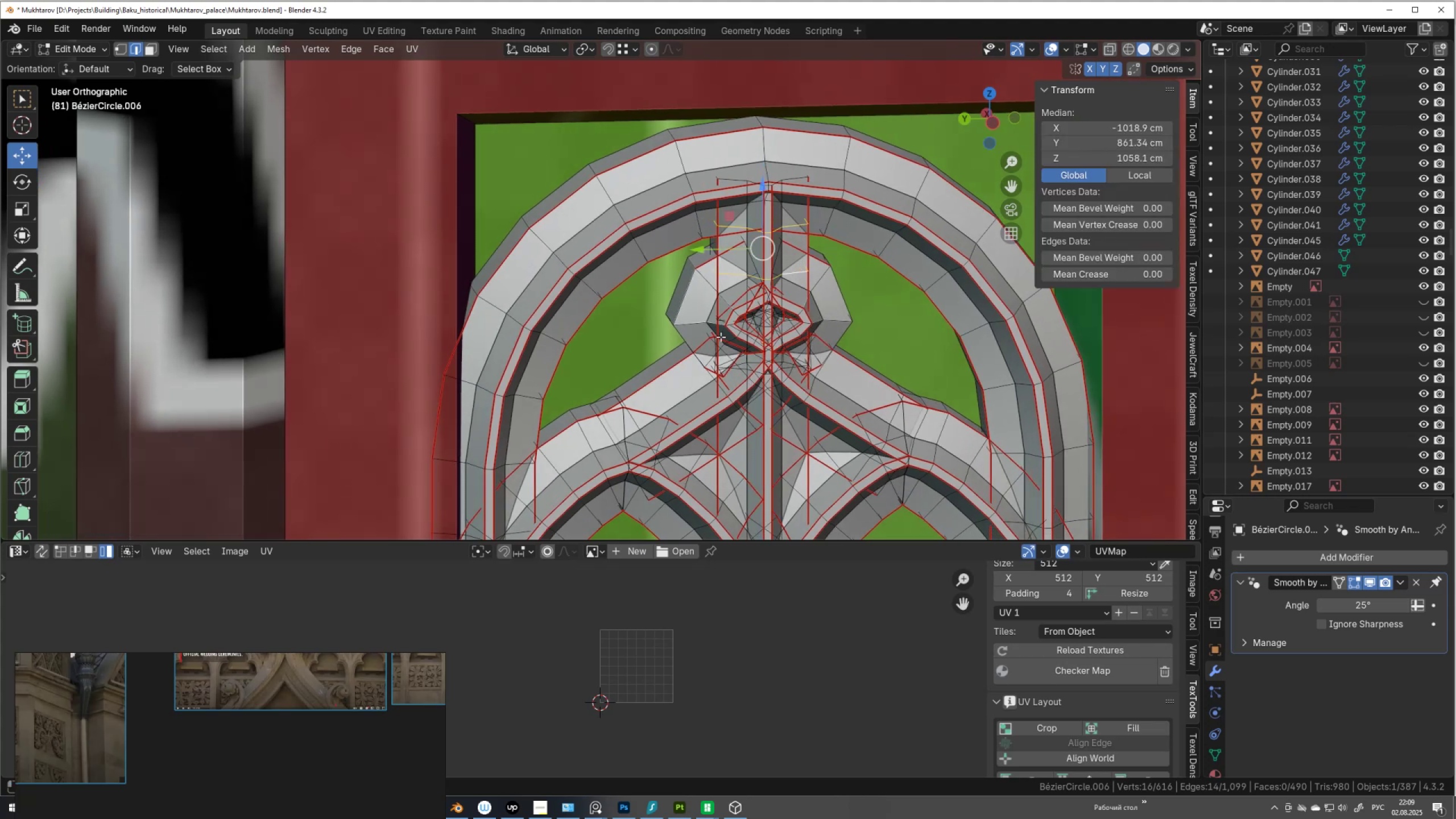 
key(Alt+Shift+ShiftLeft)
 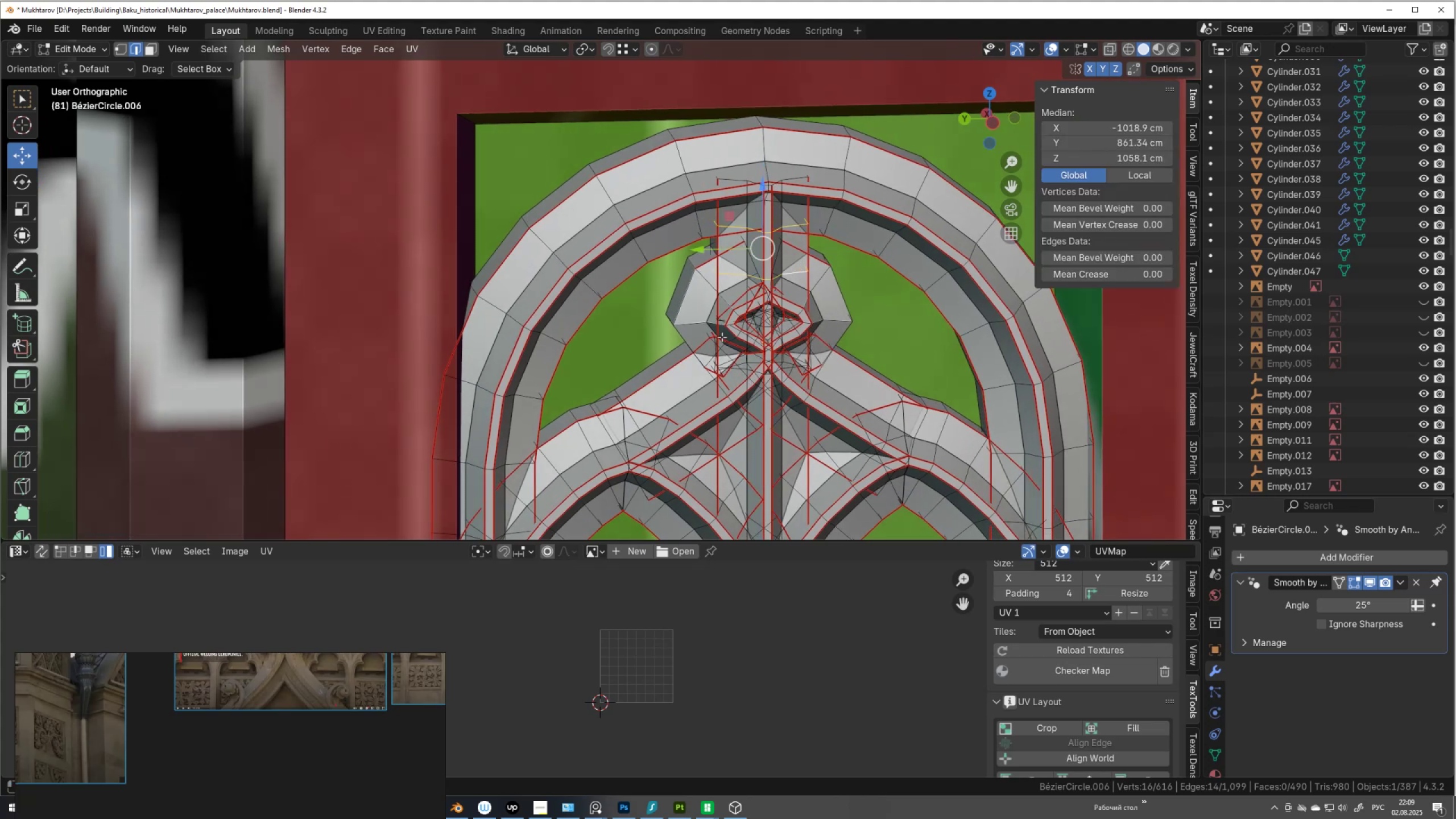 
key(Control+ControlLeft)
 